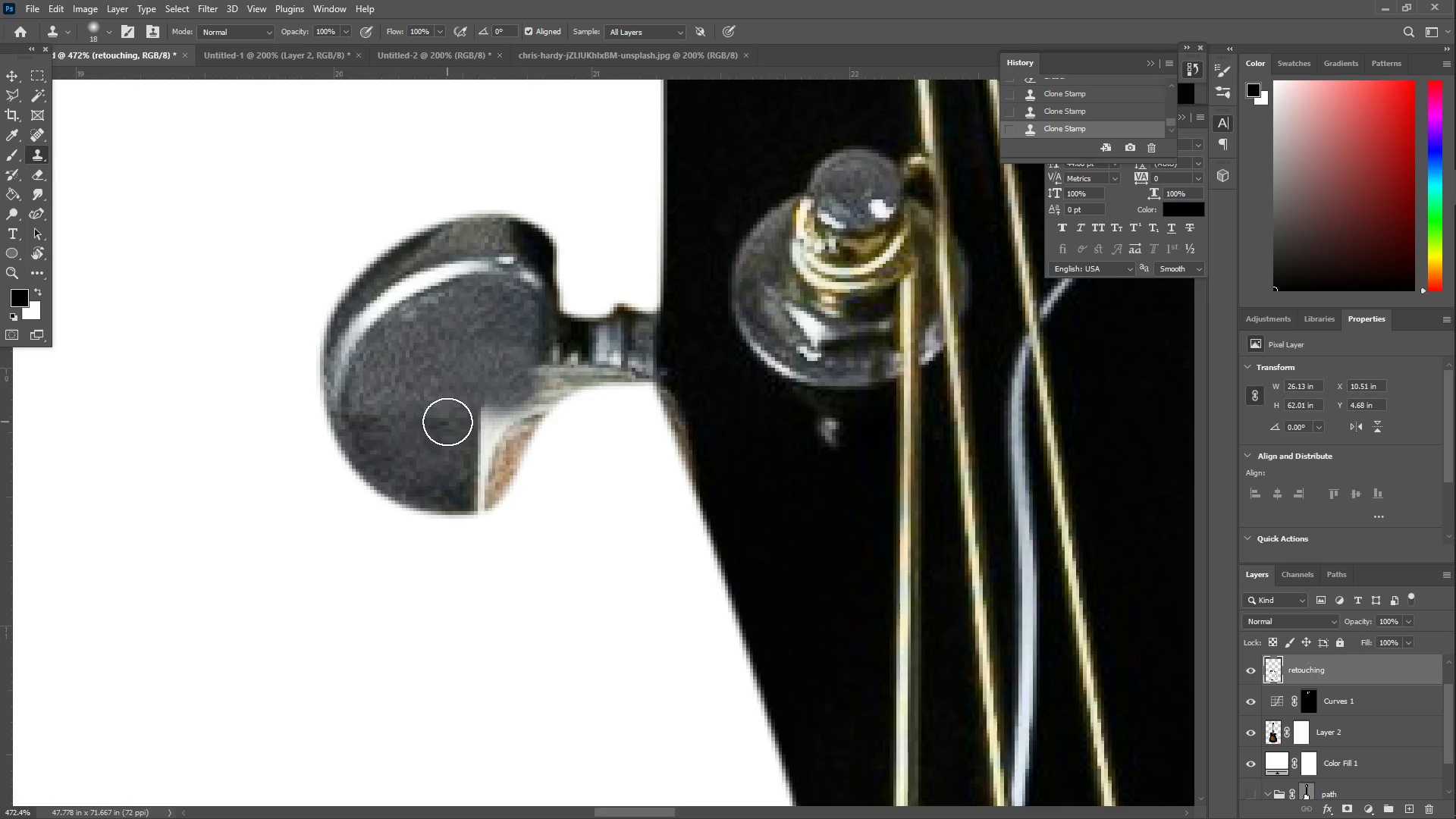 
left_click_drag(start_coordinate=[449, 422], to_coordinate=[522, 416])
 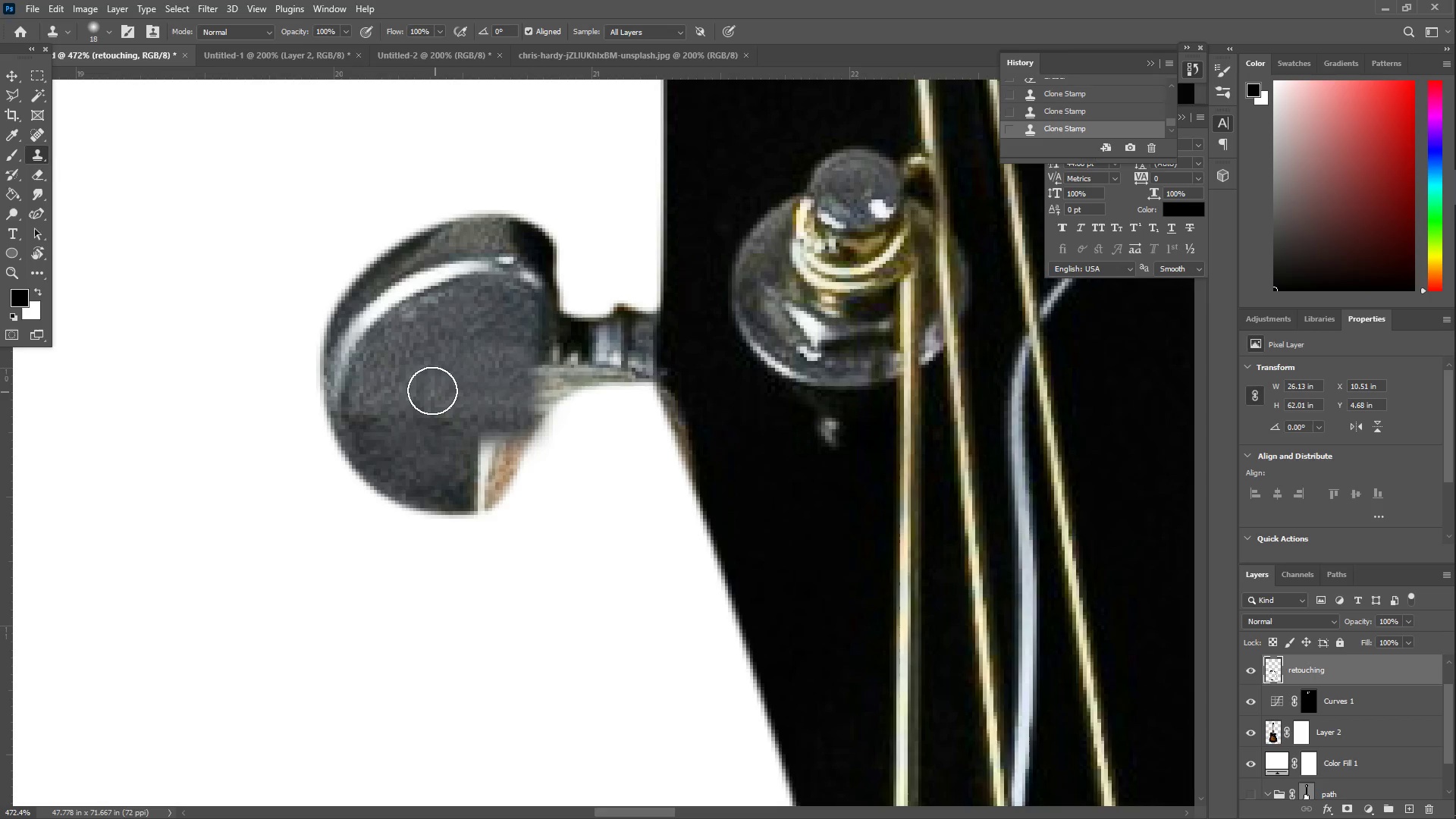 
hold_key(key=AltLeft, duration=1.33)
left_click([383, 441])
 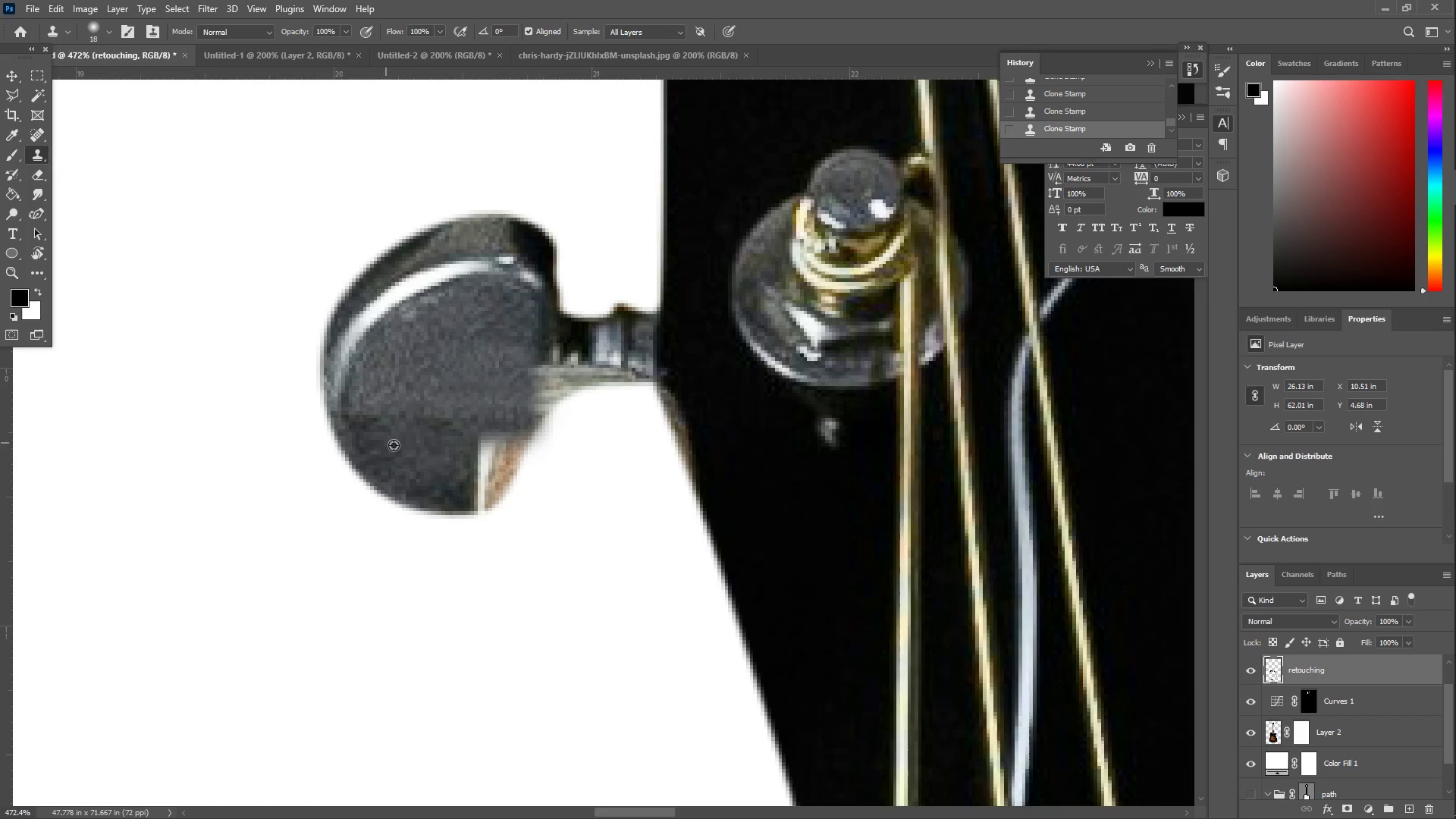 
hold_key(key=AltLeft, duration=2.14)
left_click_drag(start_coordinate=[469, 458], to_coordinate=[485, 481])
 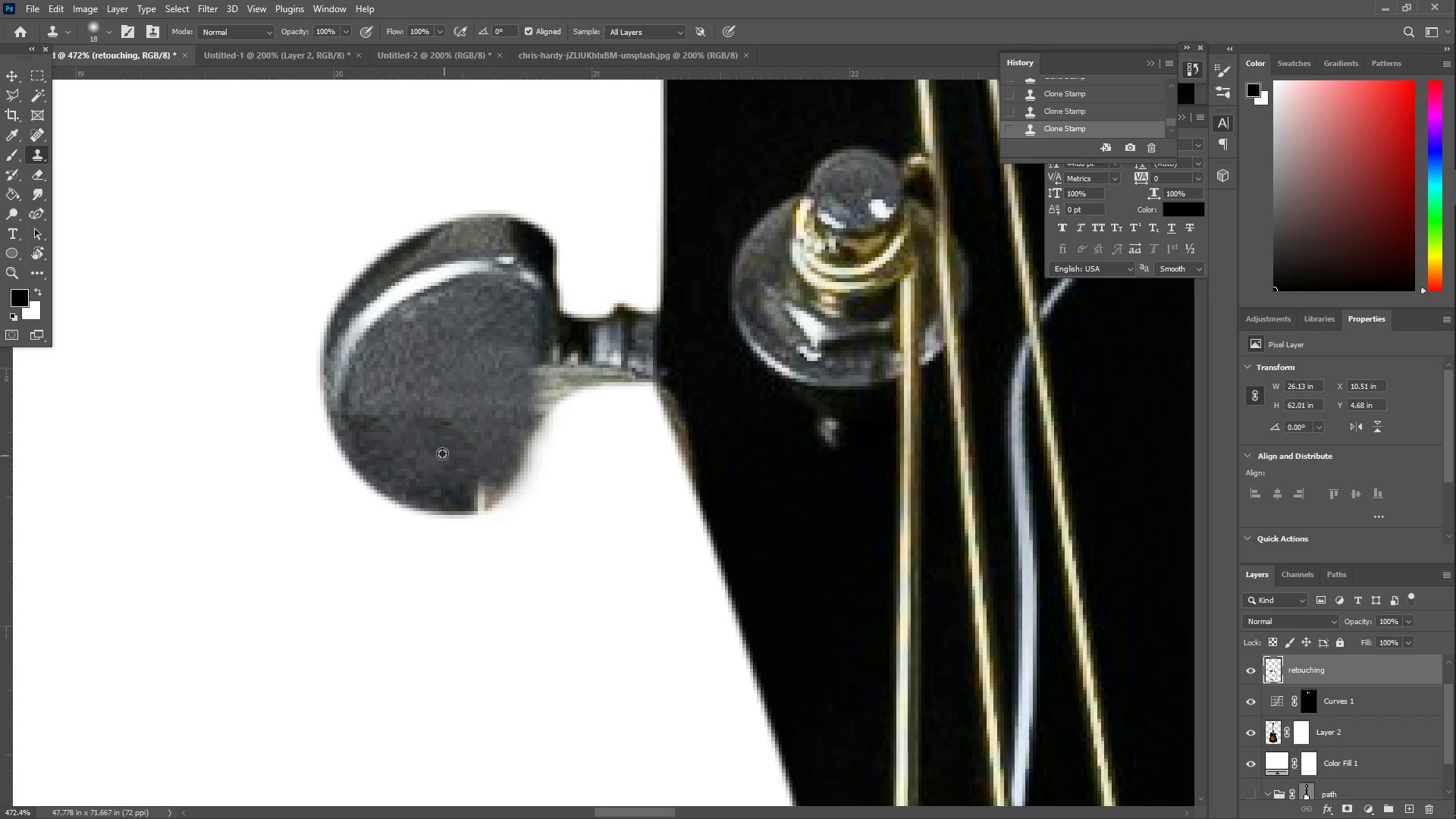 
hold_key(key=AltLeft, duration=0.34)
left_click([403, 435])
 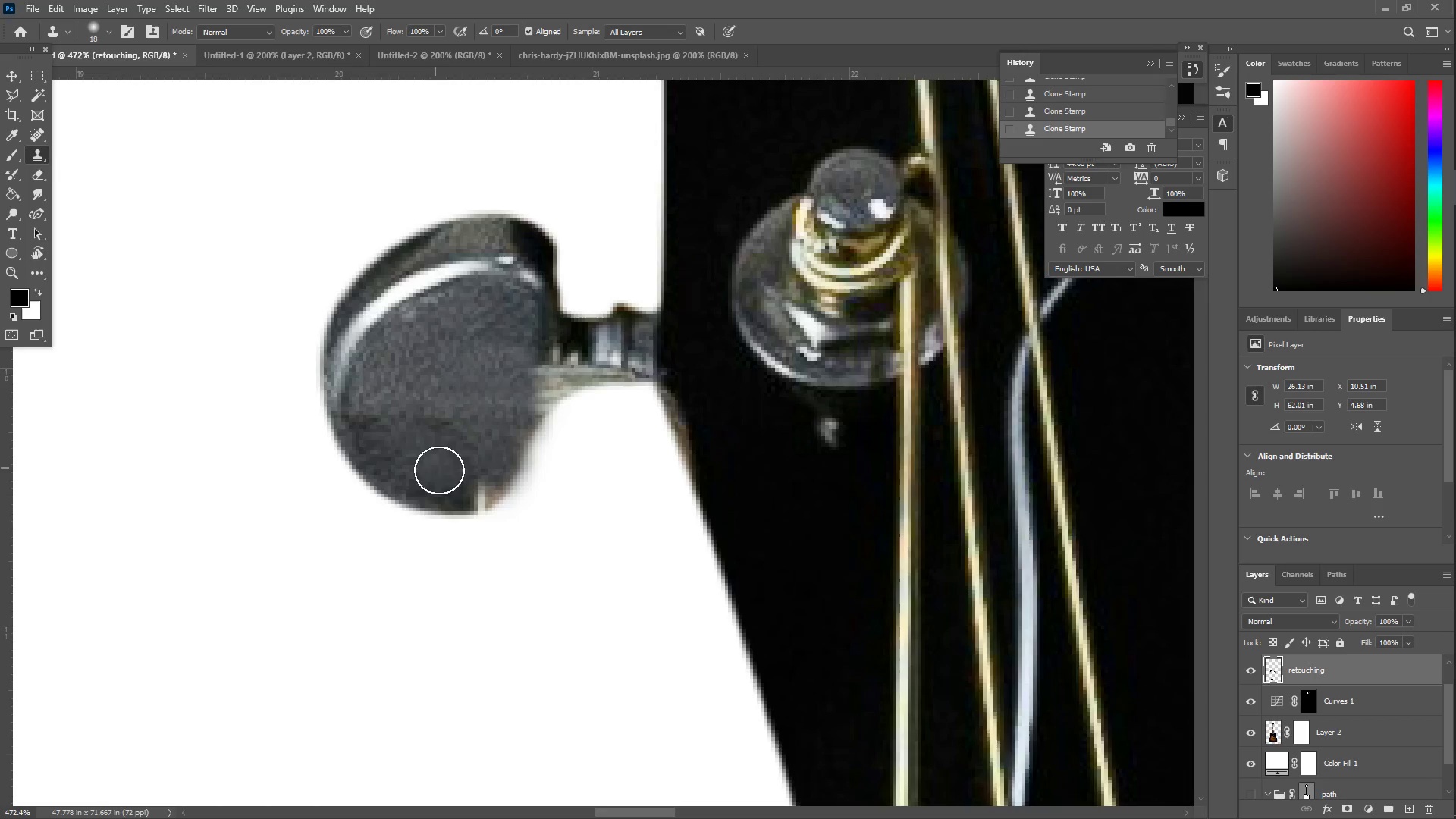 
left_click_drag(start_coordinate=[451, 477], to_coordinate=[520, 428])
 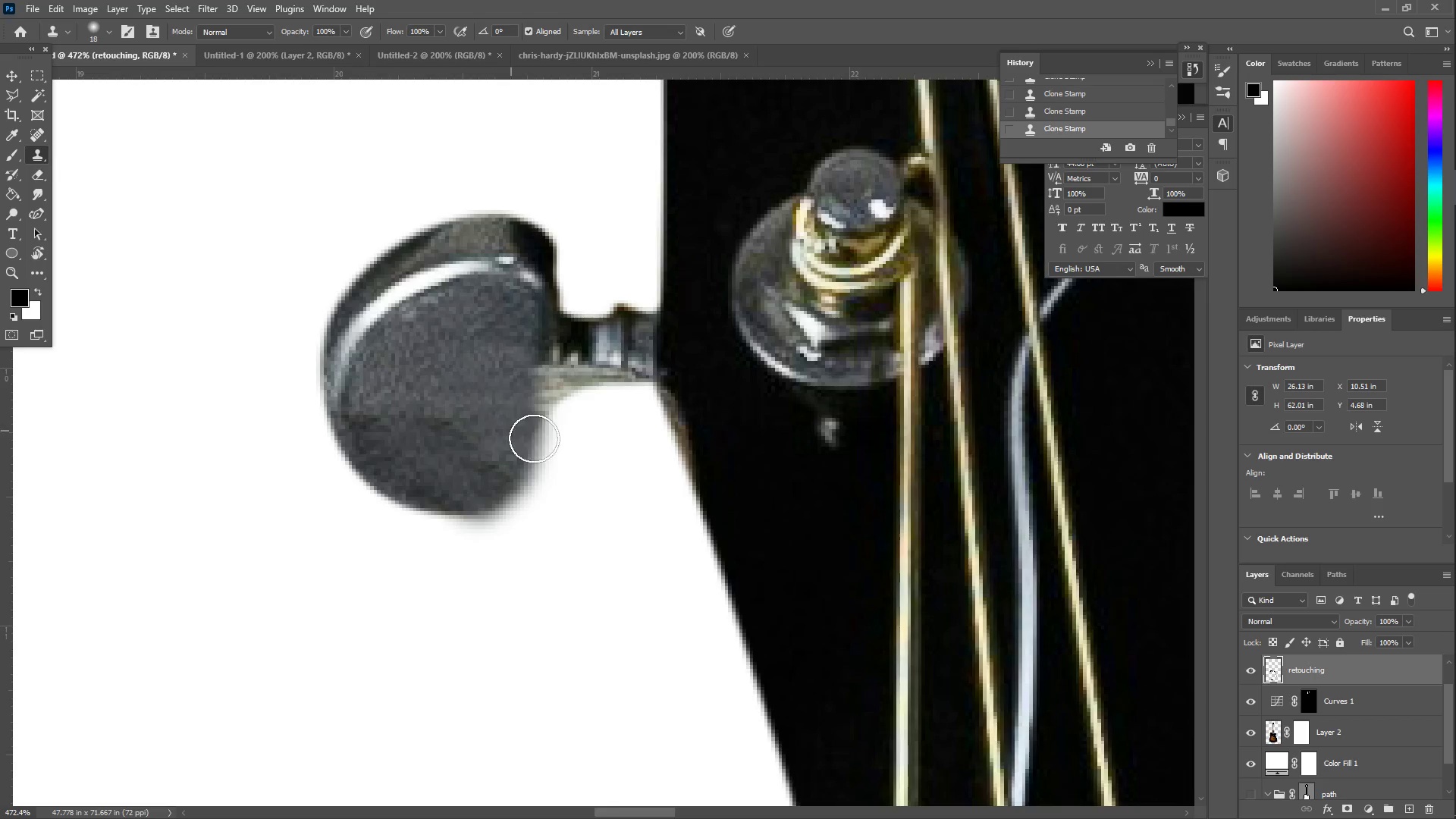 
key(E)
 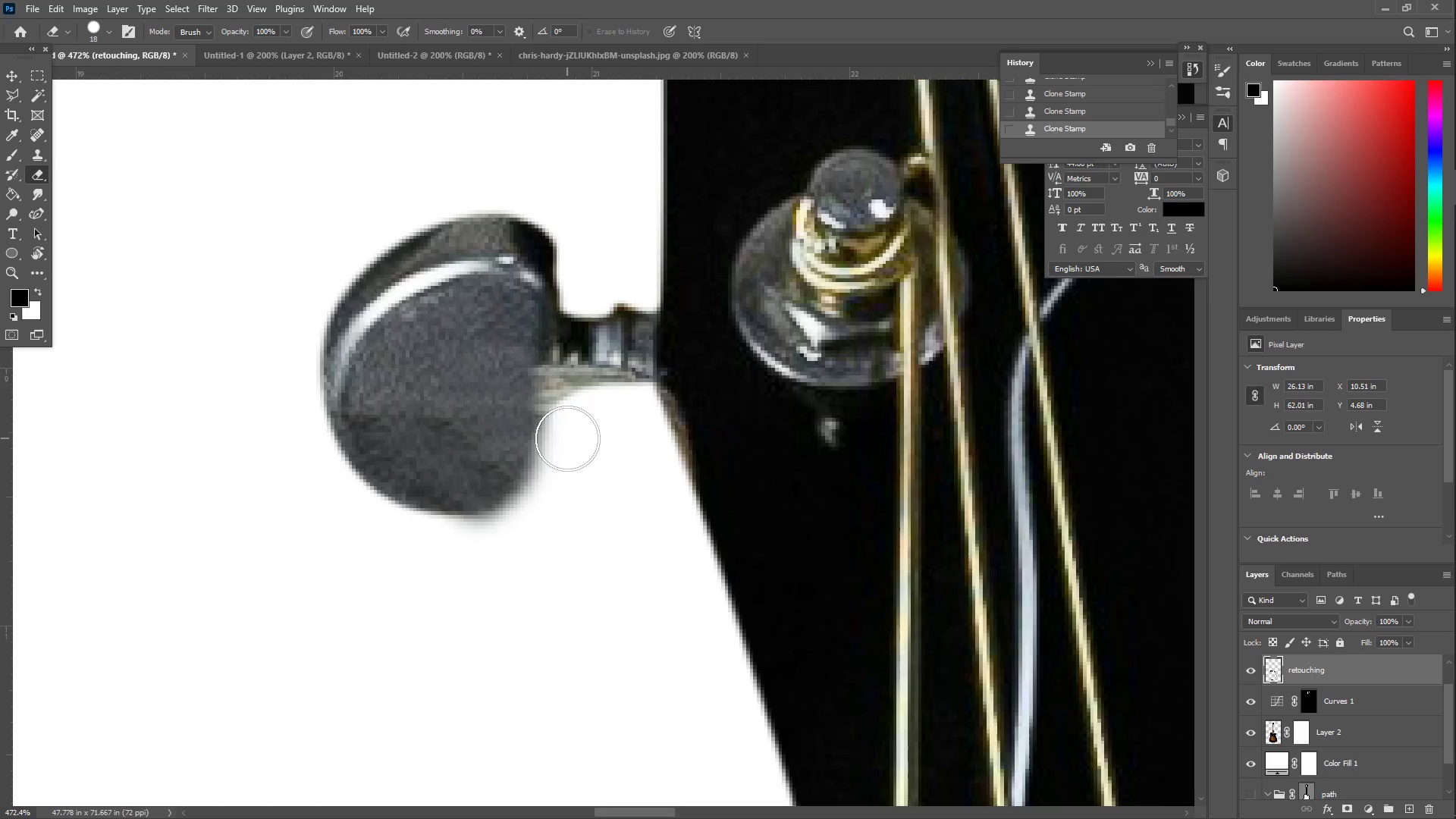 
left_click_drag(start_coordinate=[569, 439], to_coordinate=[349, 562])
 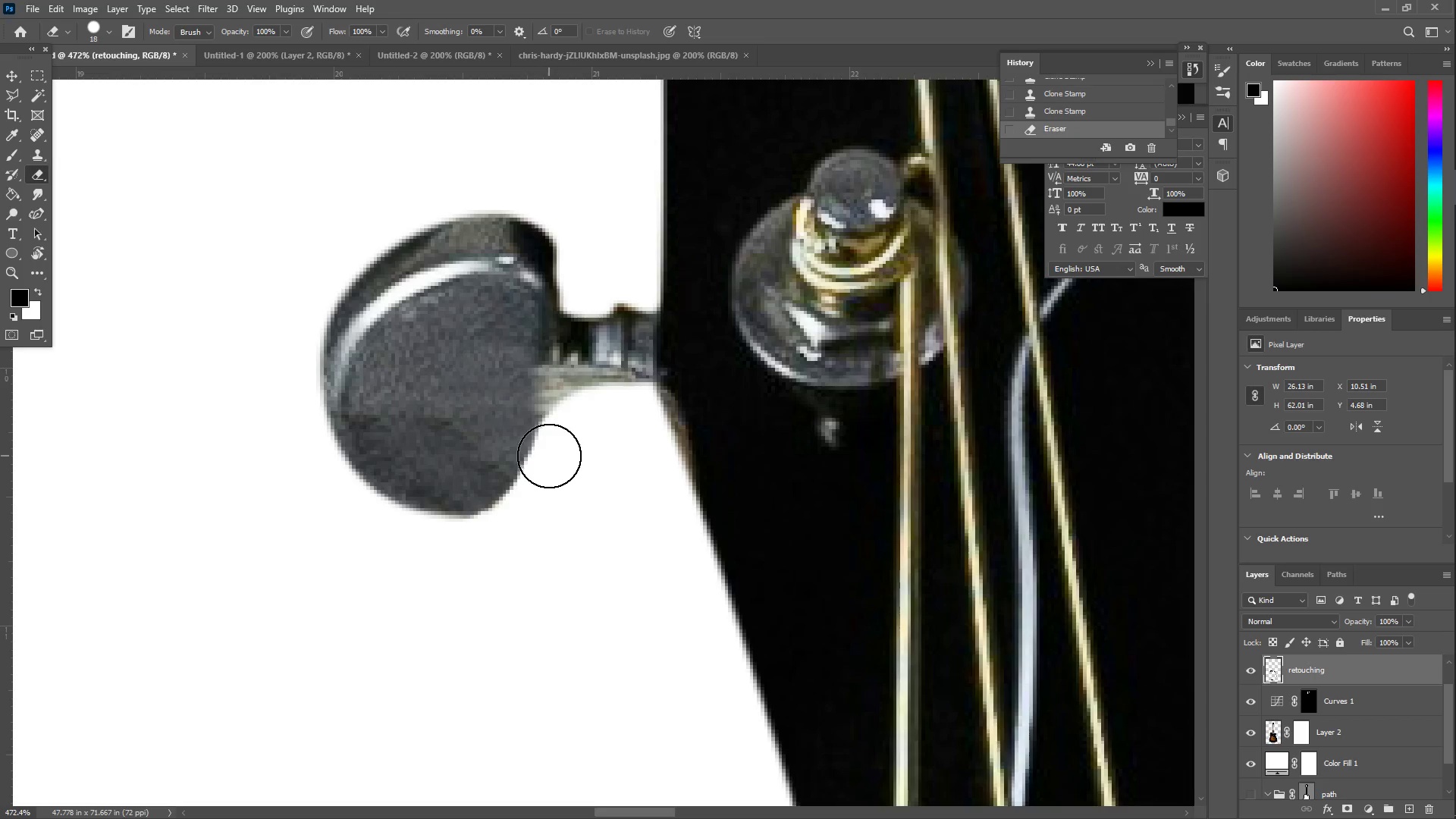 
left_click_drag(start_coordinate=[513, 543], to_coordinate=[372, 548])
 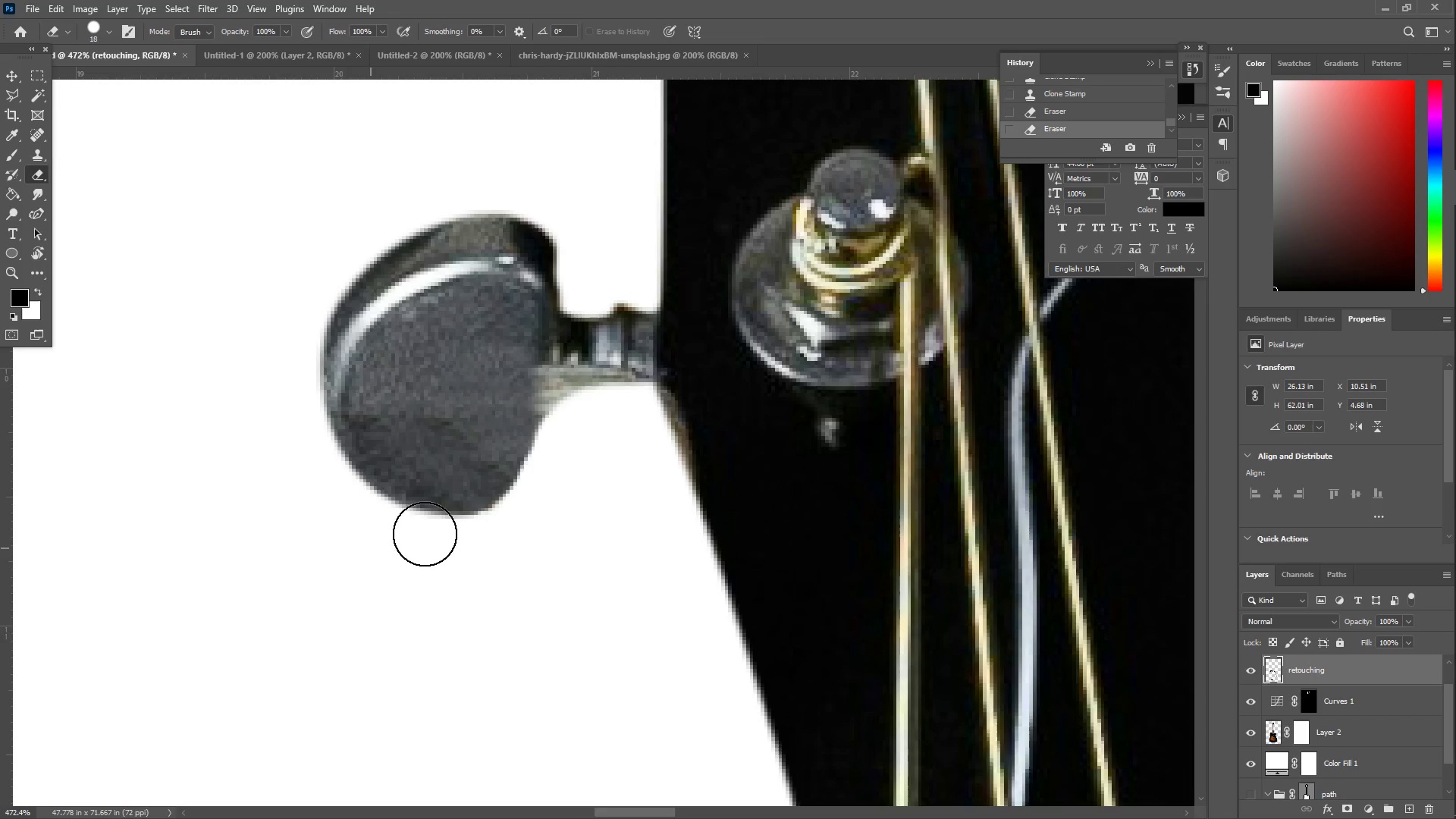 
hold_key(key=Space, duration=1.51)
 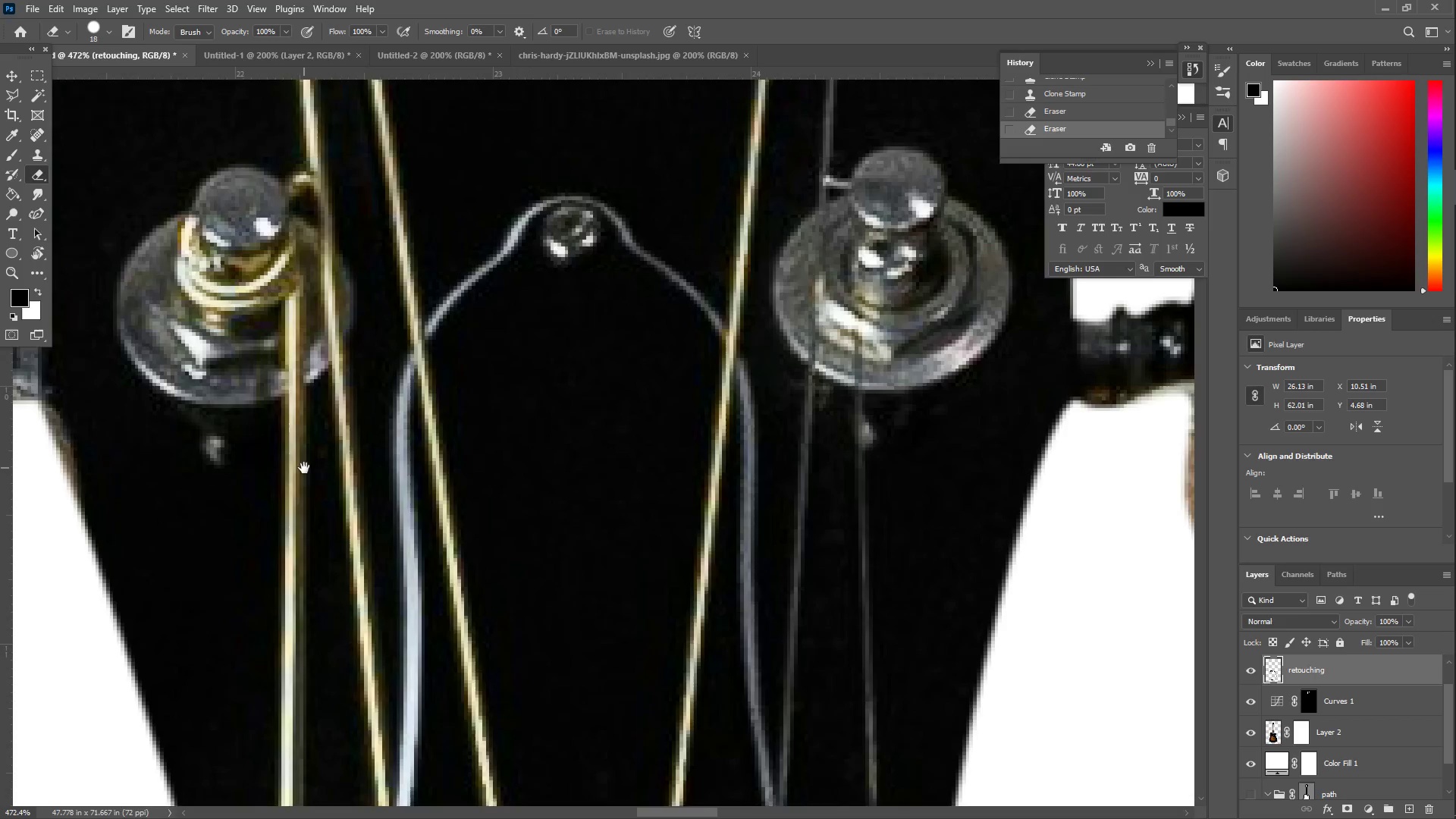 
left_click_drag(start_coordinate=[625, 545], to_coordinate=[353, 507])
 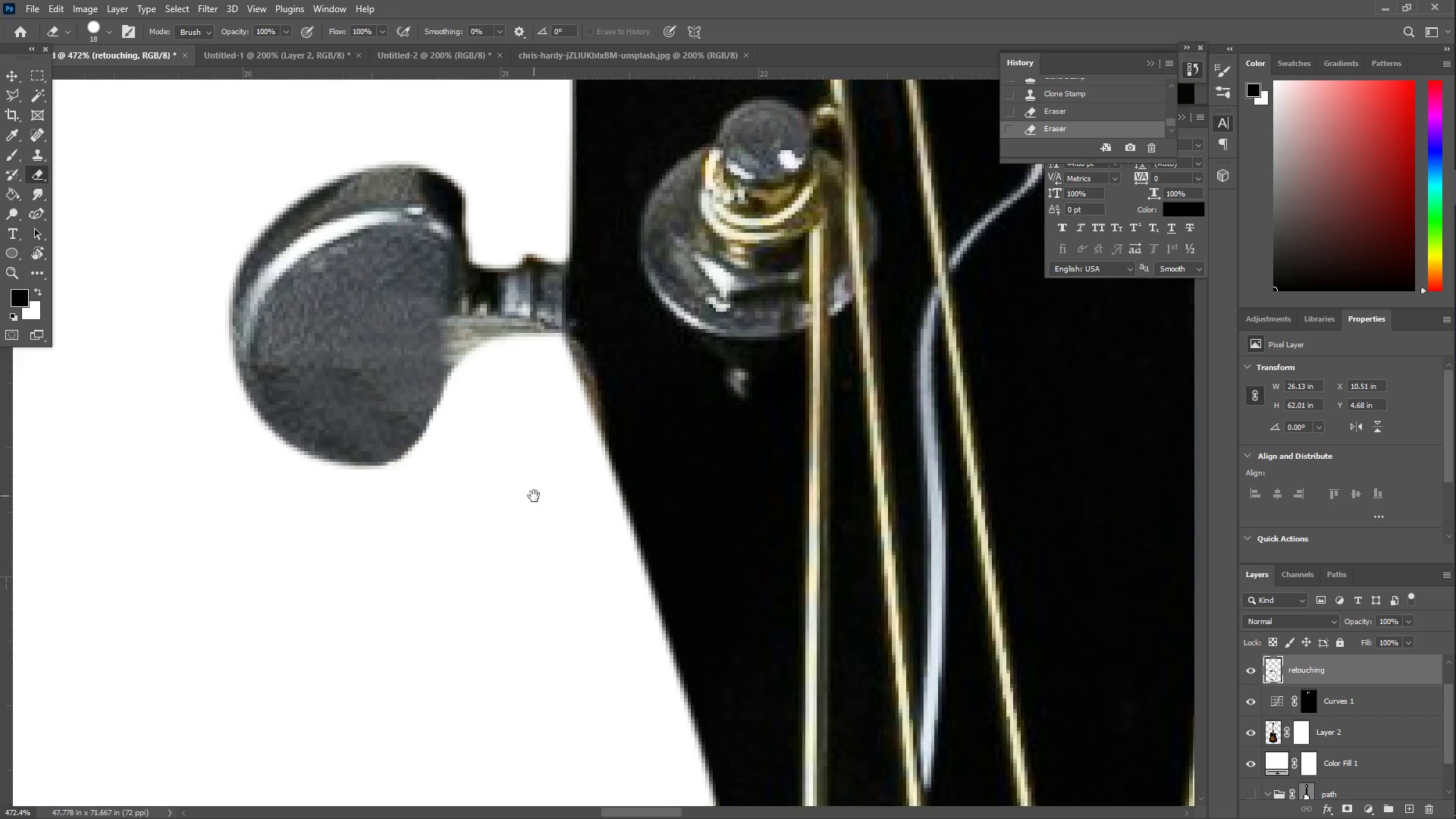 
left_click_drag(start_coordinate=[535, 494], to_coordinate=[434, 507])
 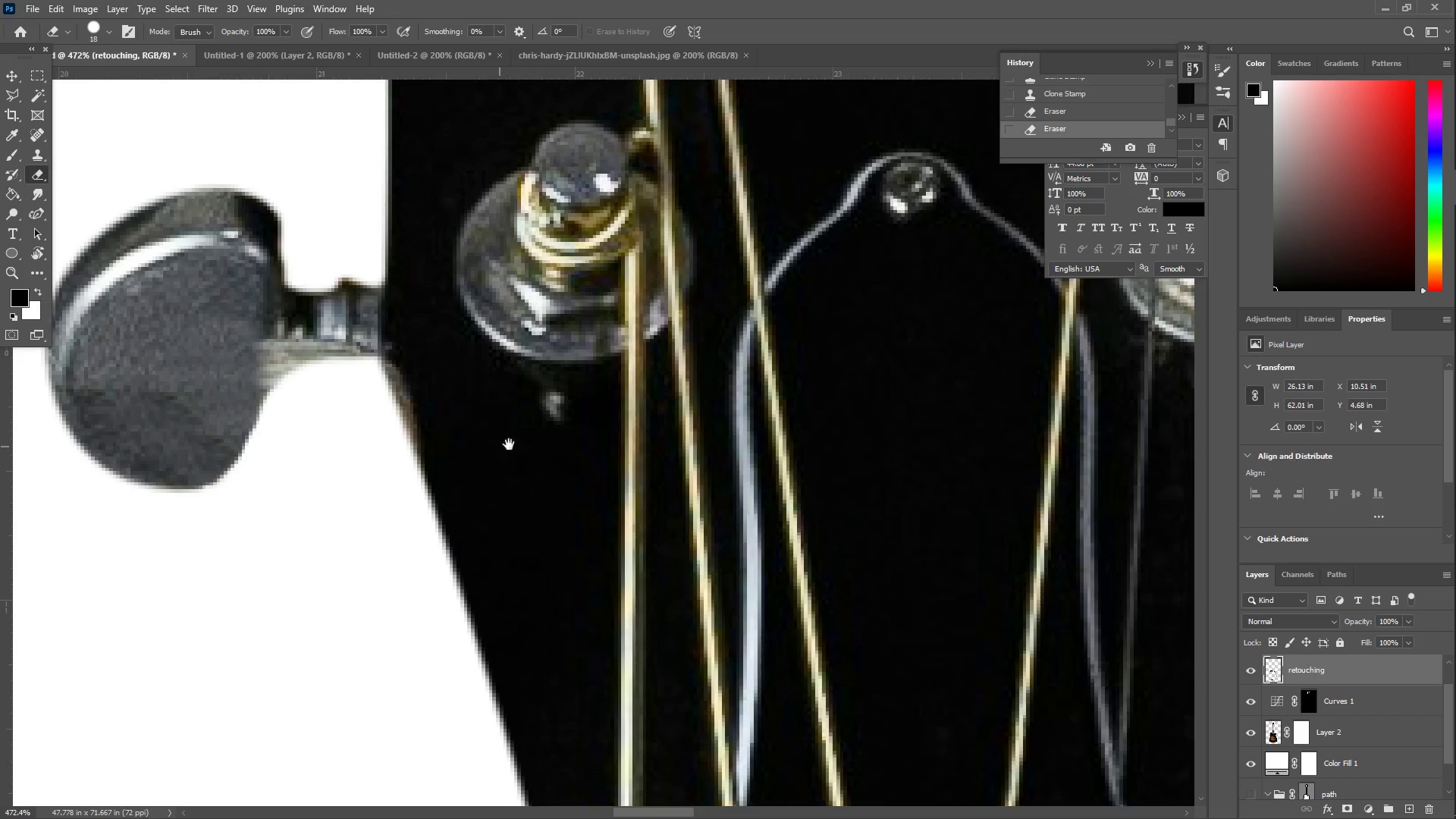 
left_click_drag(start_coordinate=[577, 433], to_coordinate=[379, 449])
 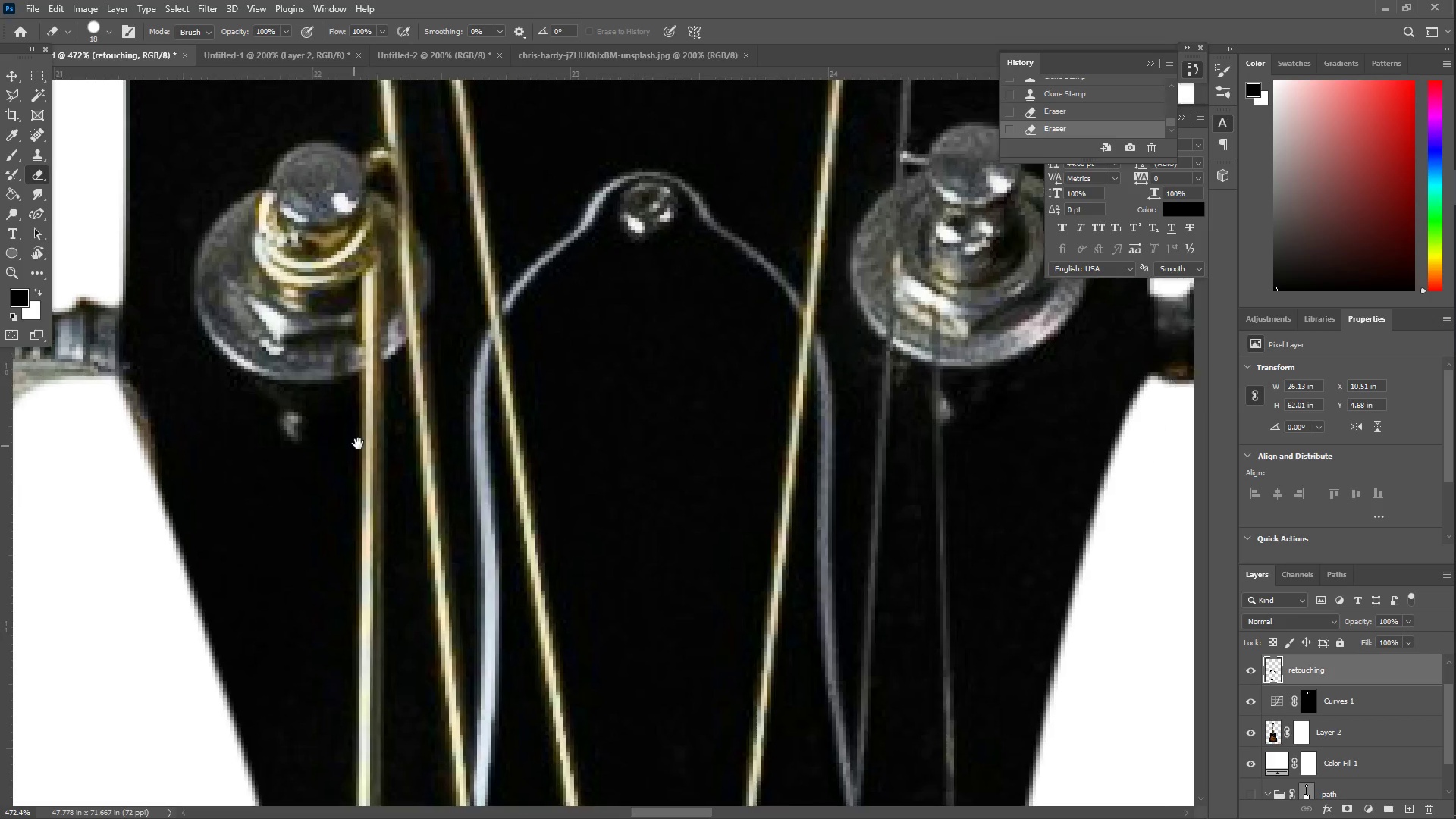 
hold_key(key=Space, duration=1.5)
 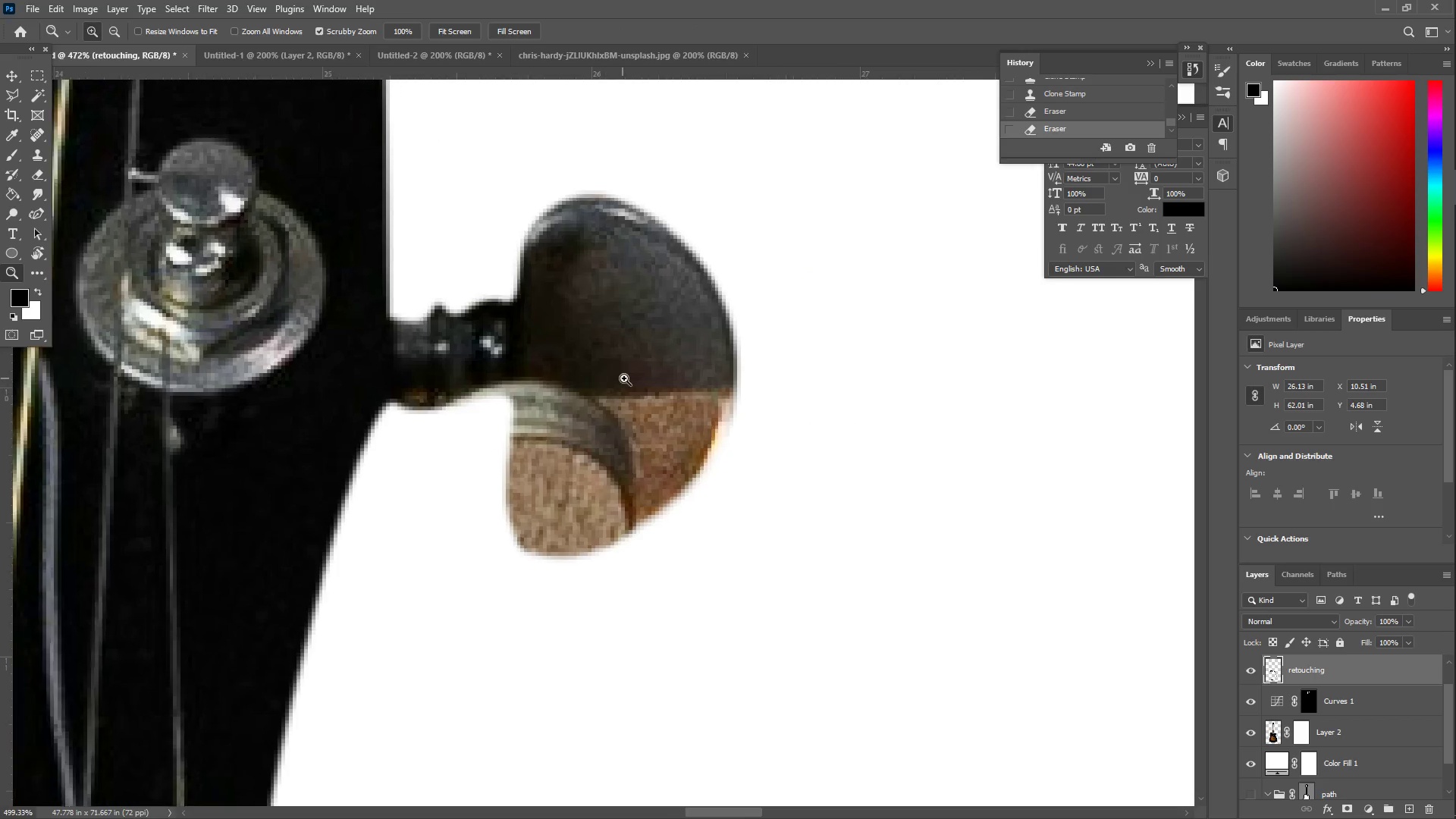 
left_click_drag(start_coordinate=[559, 453], to_coordinate=[304, 468])
 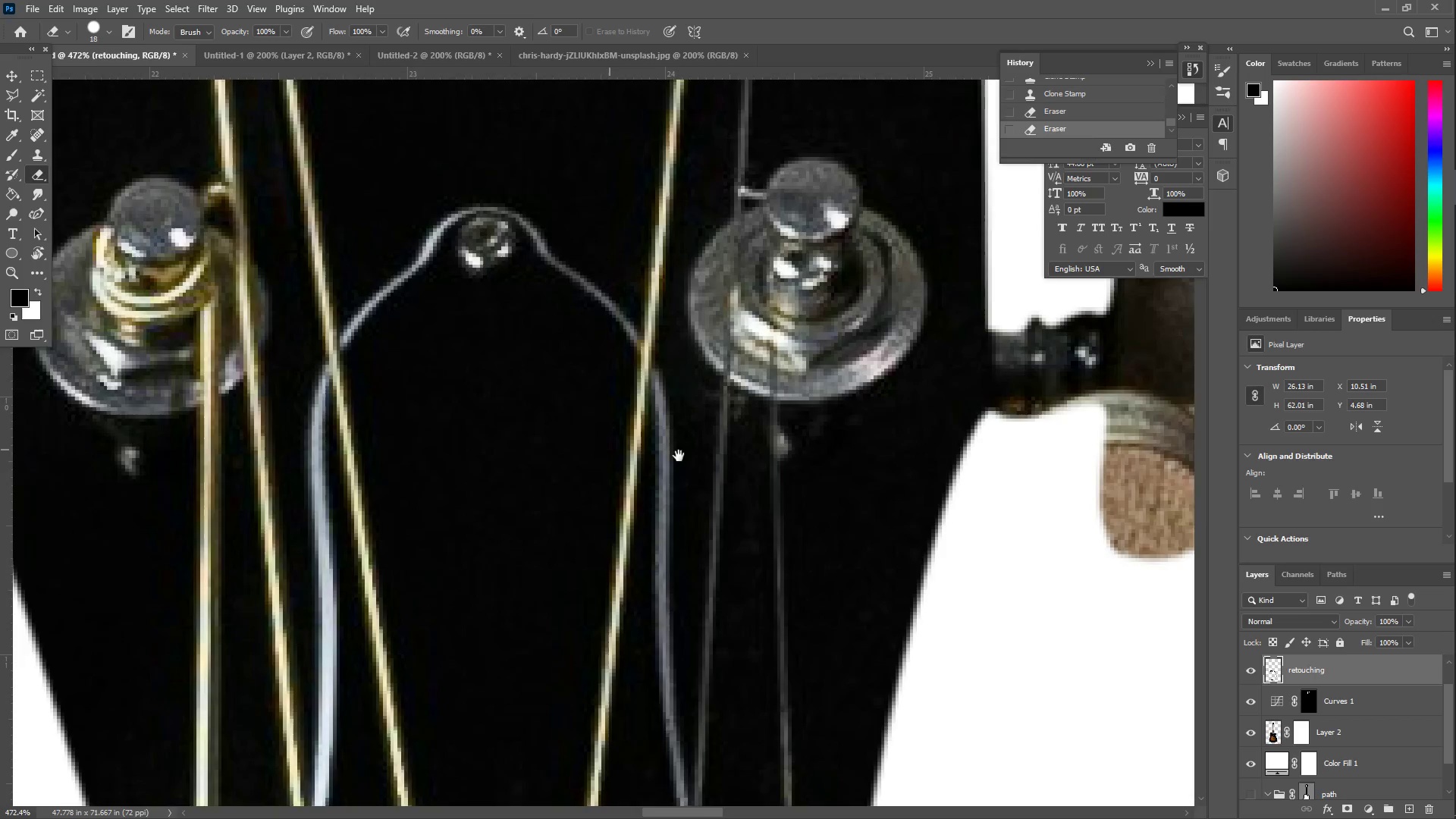 
left_click_drag(start_coordinate=[733, 462], to_coordinate=[459, 468])
 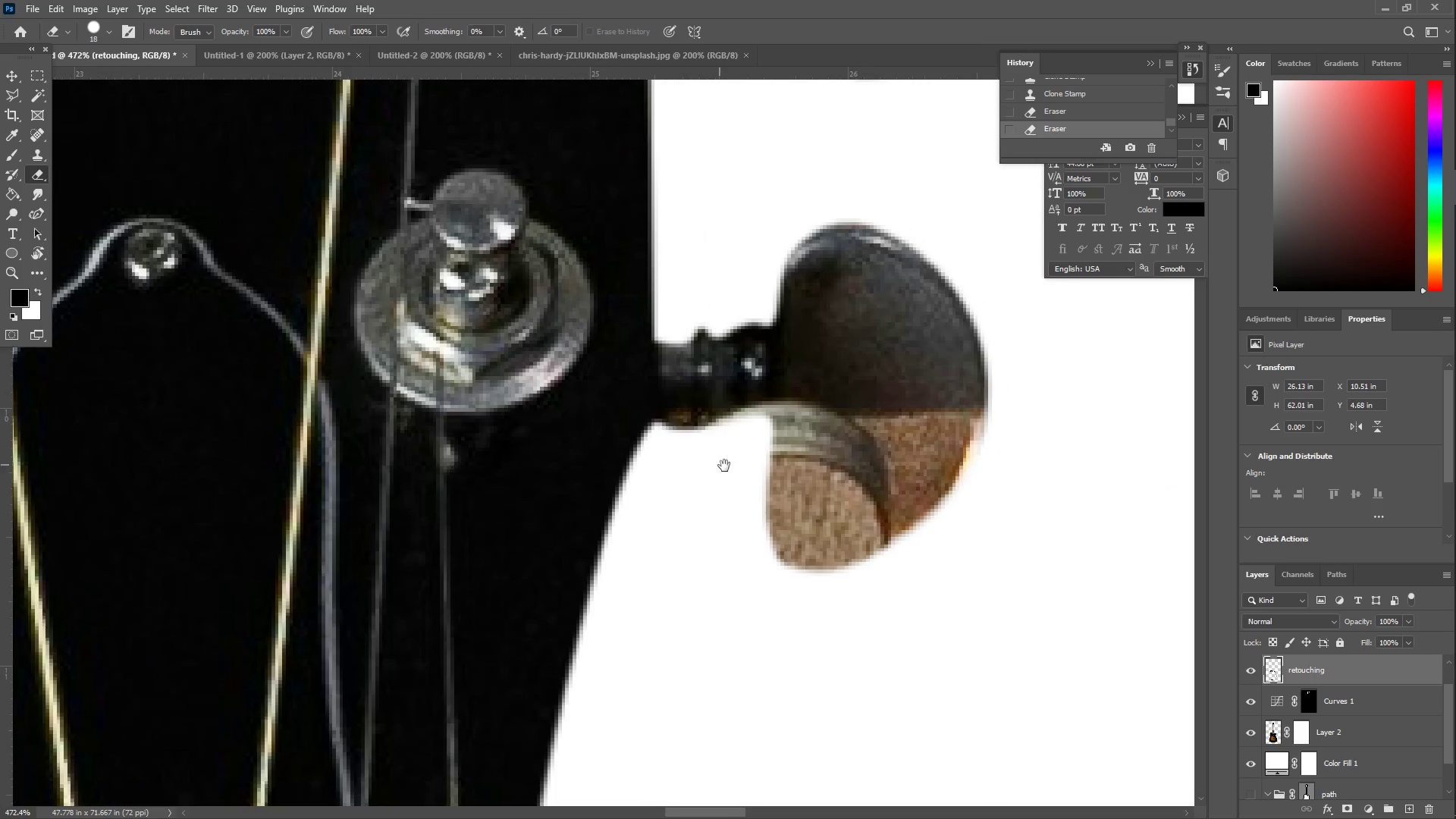 
left_click_drag(start_coordinate=[824, 482], to_coordinate=[576, 461])
 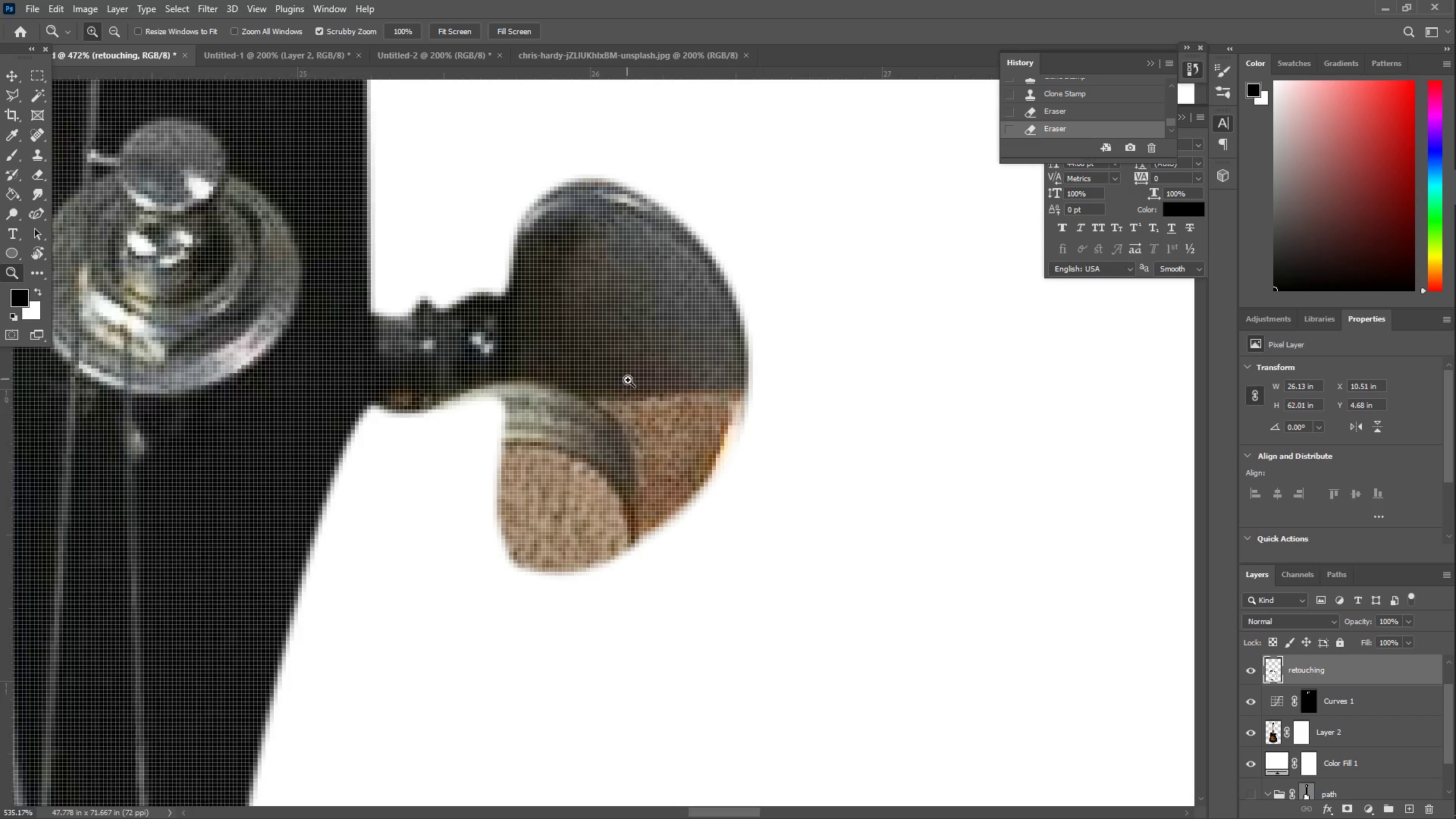 
key(Space)
 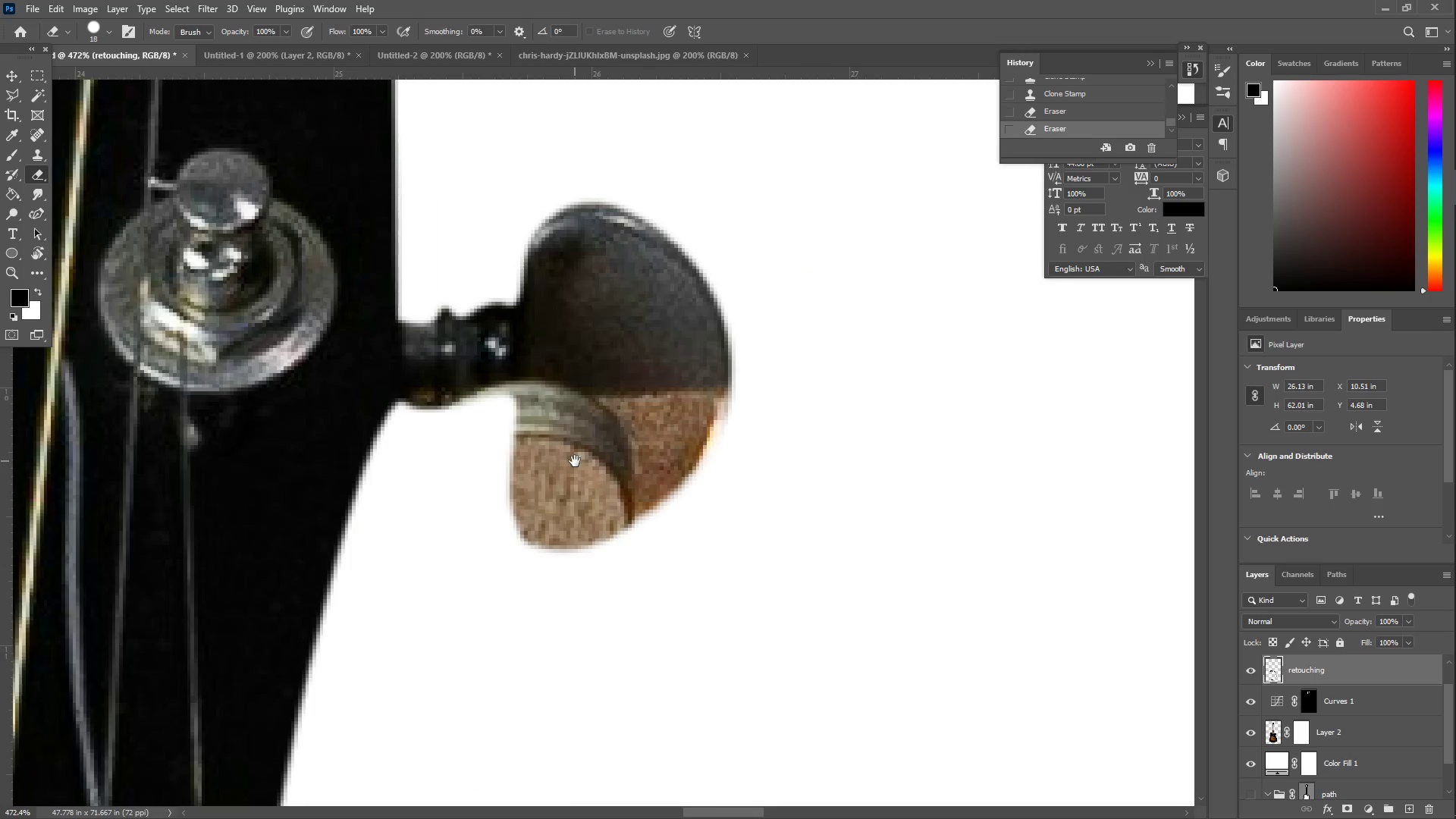 
key(Space)
 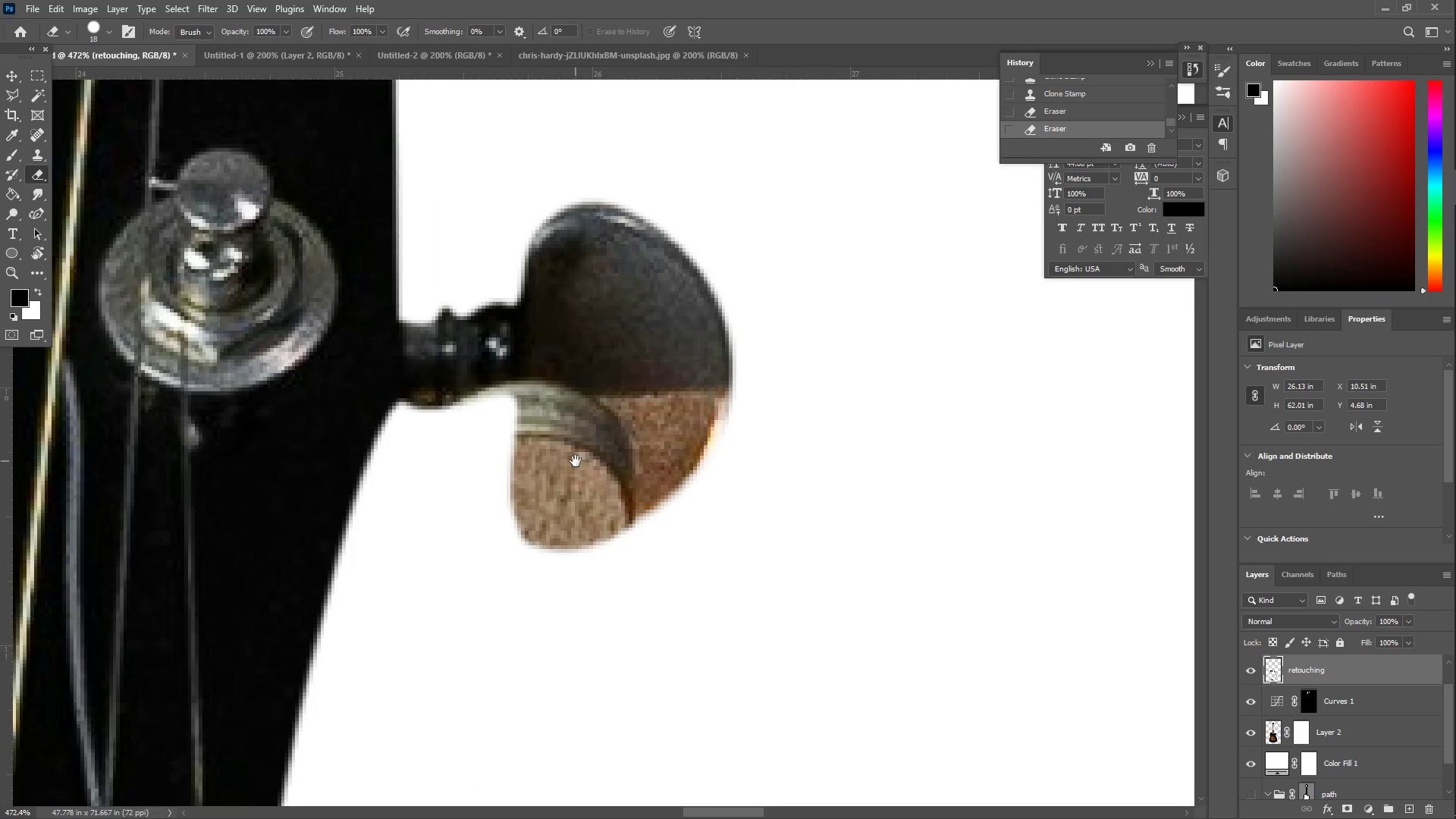 
key(Space)
 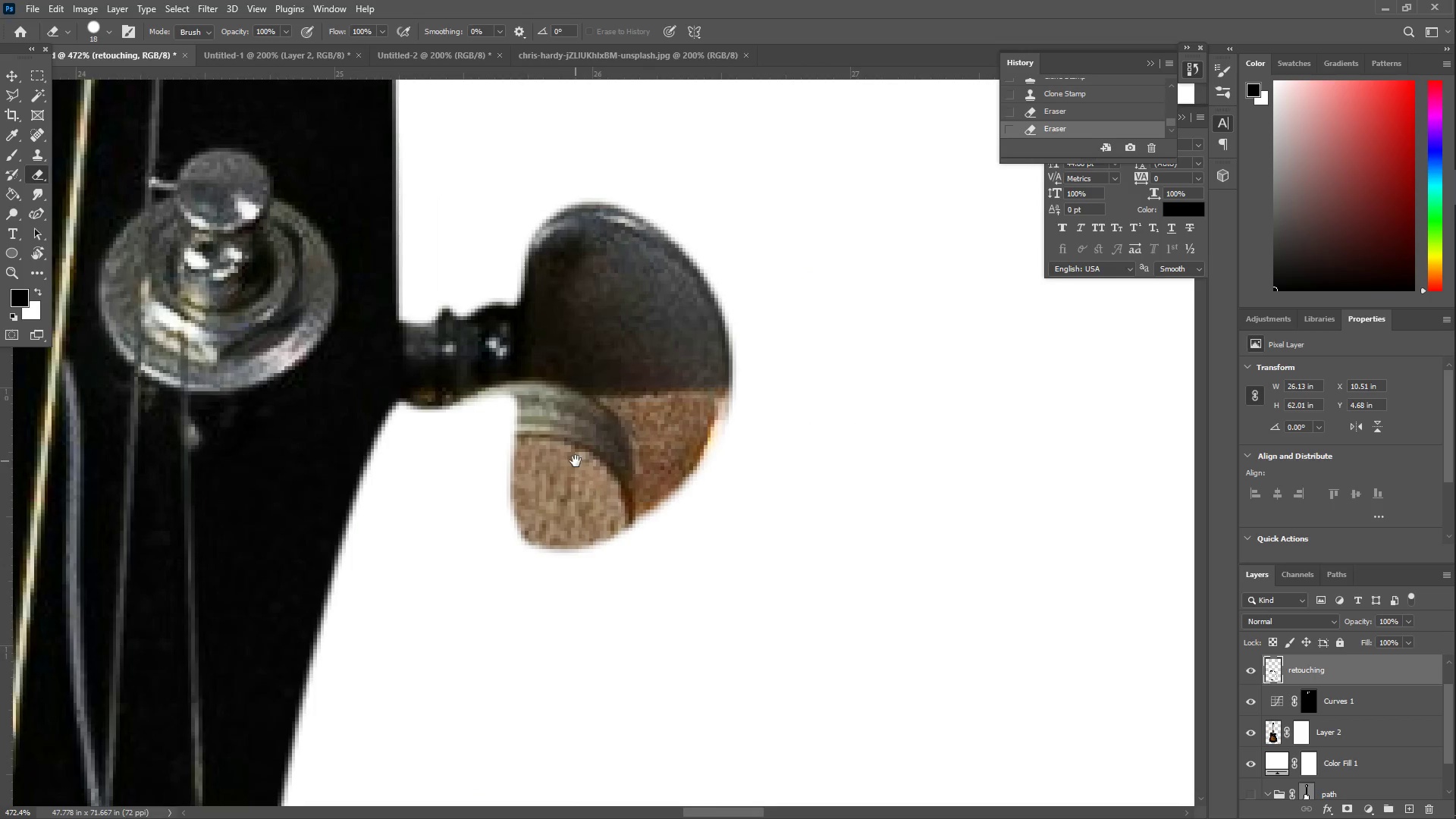 
key(Space)
 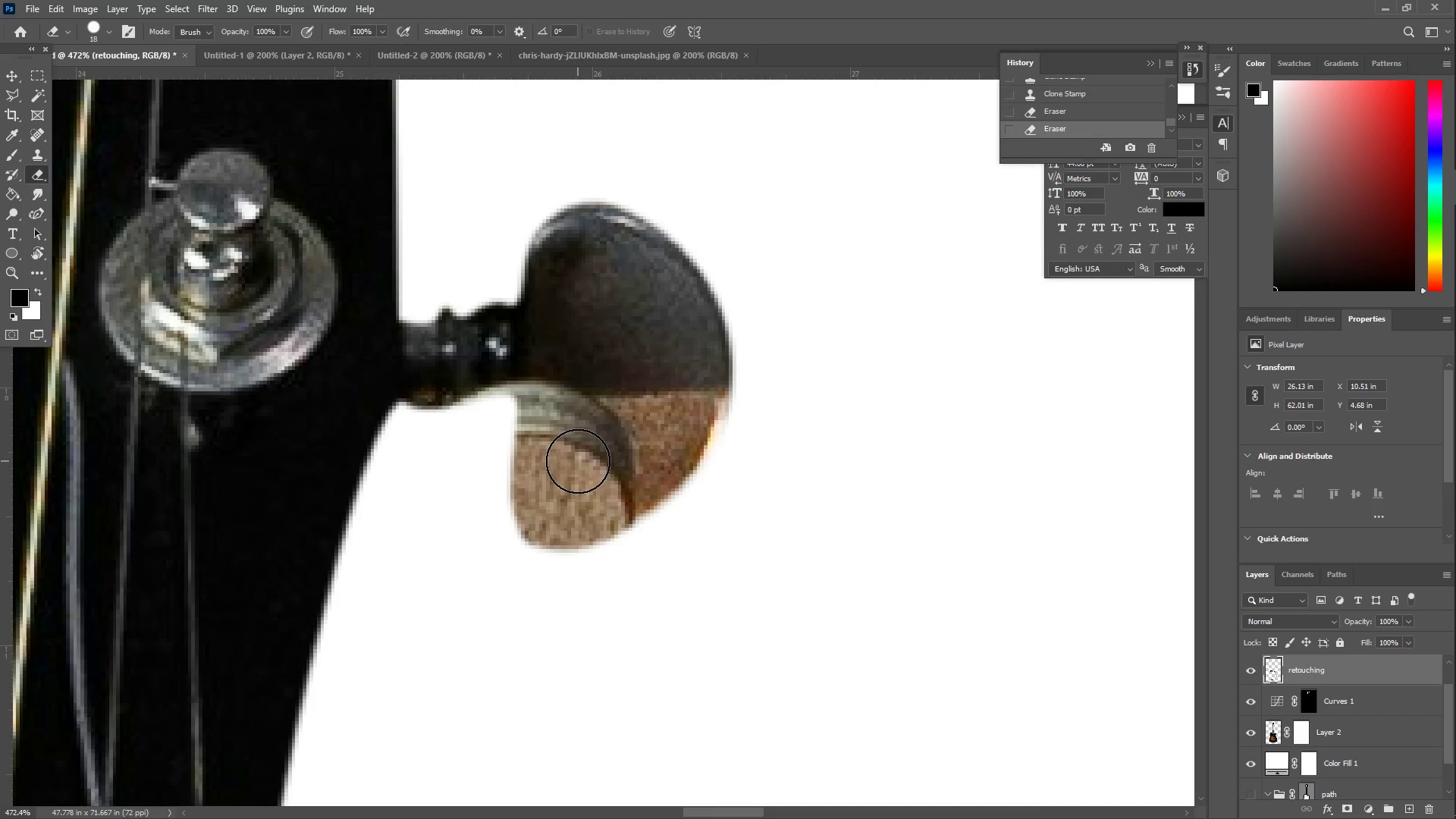 
key(Z)
 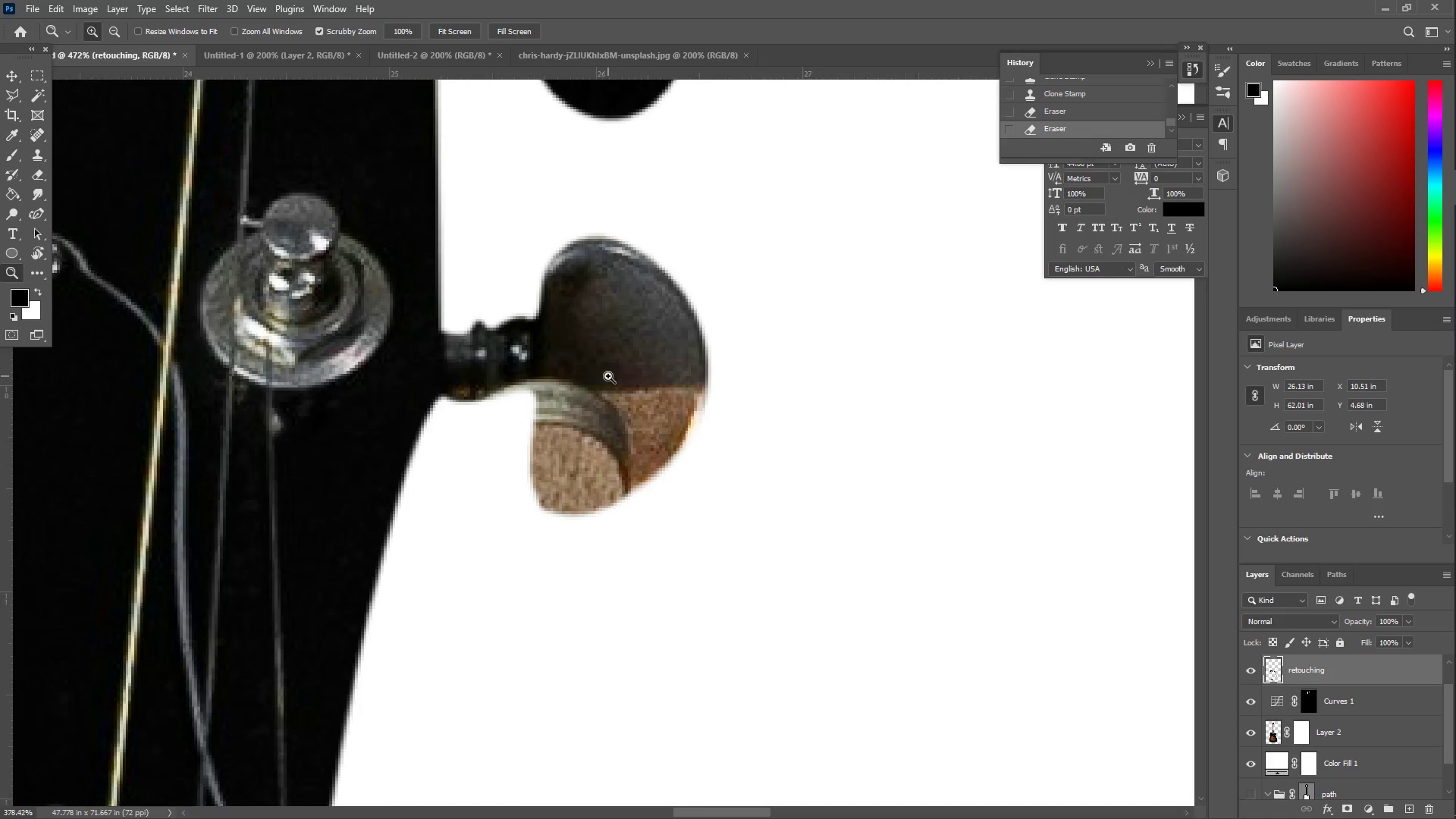 
left_click_drag(start_coordinate=[620, 360], to_coordinate=[633, 364])
 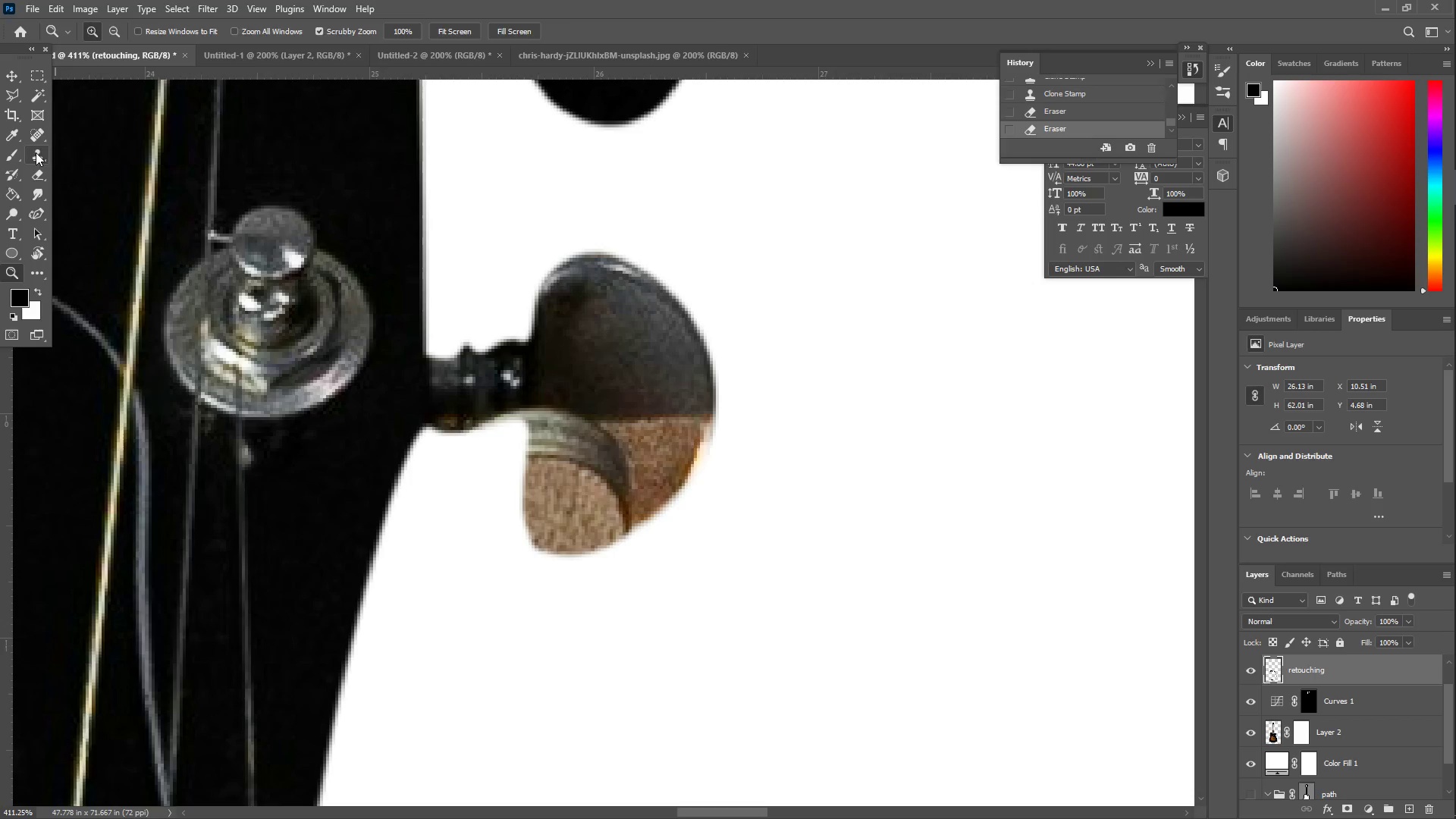 
scroll: coordinate [609, 369], scroll_direction: up, amount: 2.0
 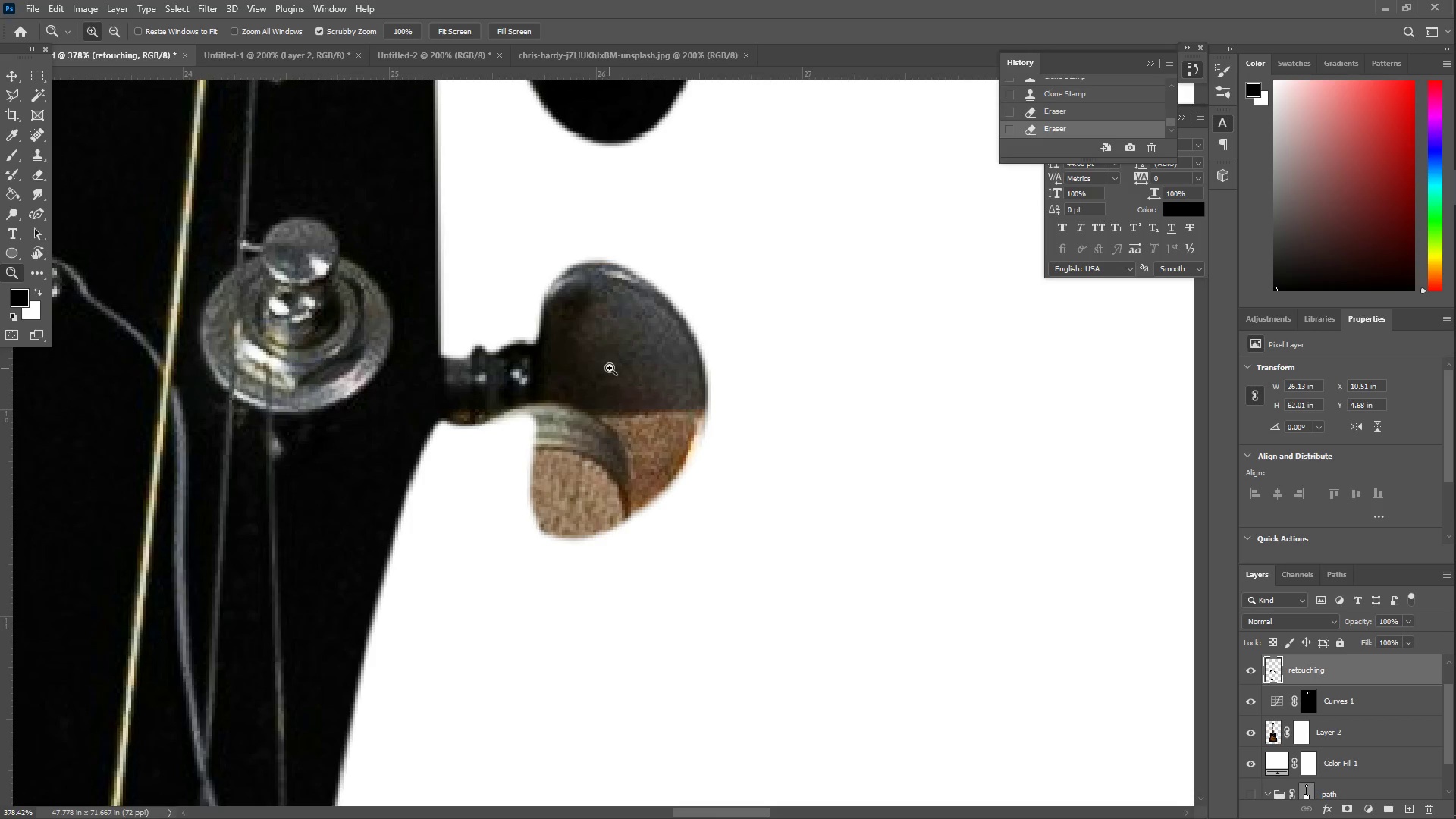 
hold_key(key=AltLeft, duration=0.61)
left_click([570, 362])
 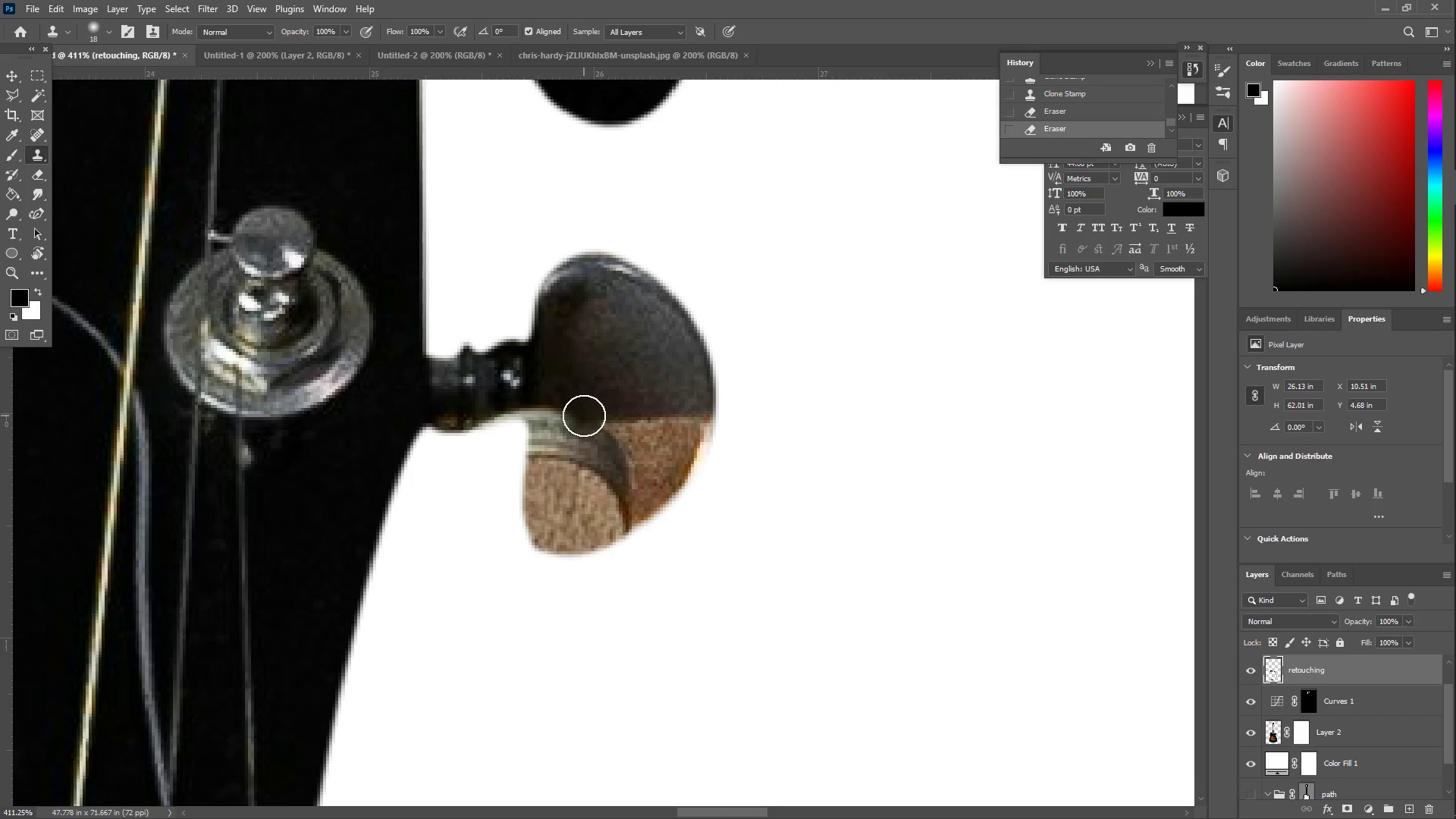 
left_click_drag(start_coordinate=[581, 415], to_coordinate=[565, 419])
 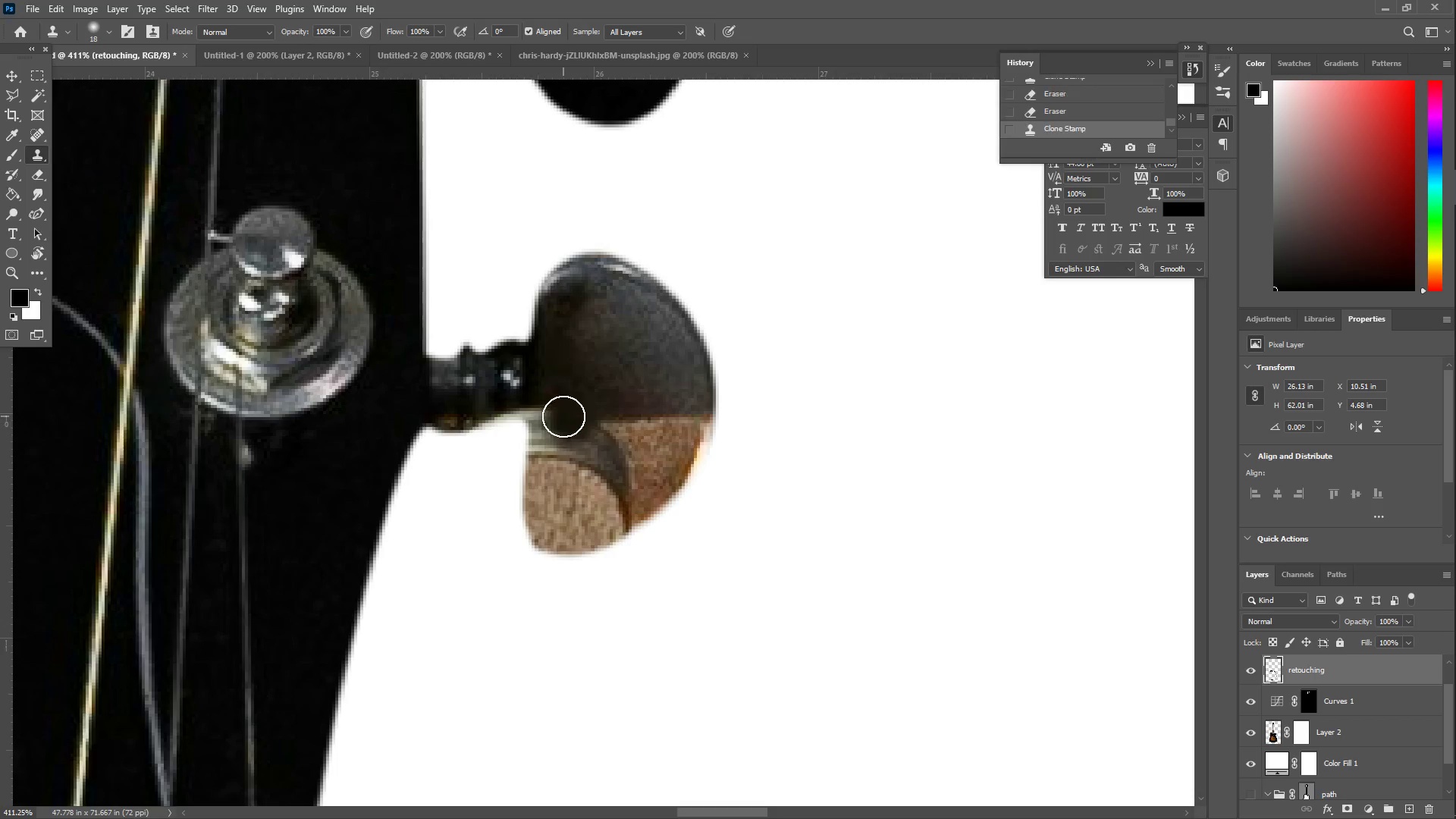 
left_click_drag(start_coordinate=[563, 416], to_coordinate=[582, 437])
 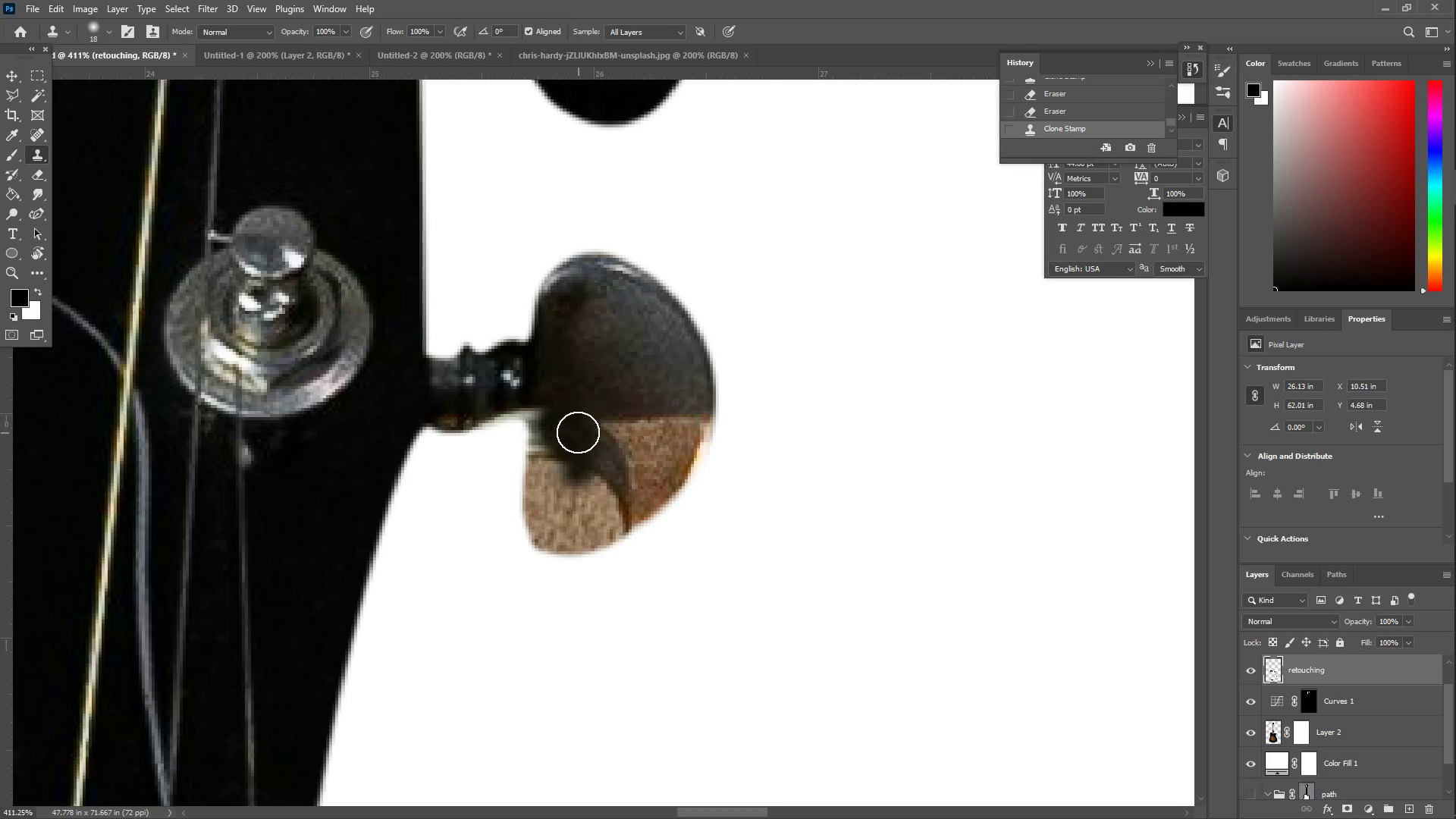 
hold_key(key=AltLeft, duration=0.42)
 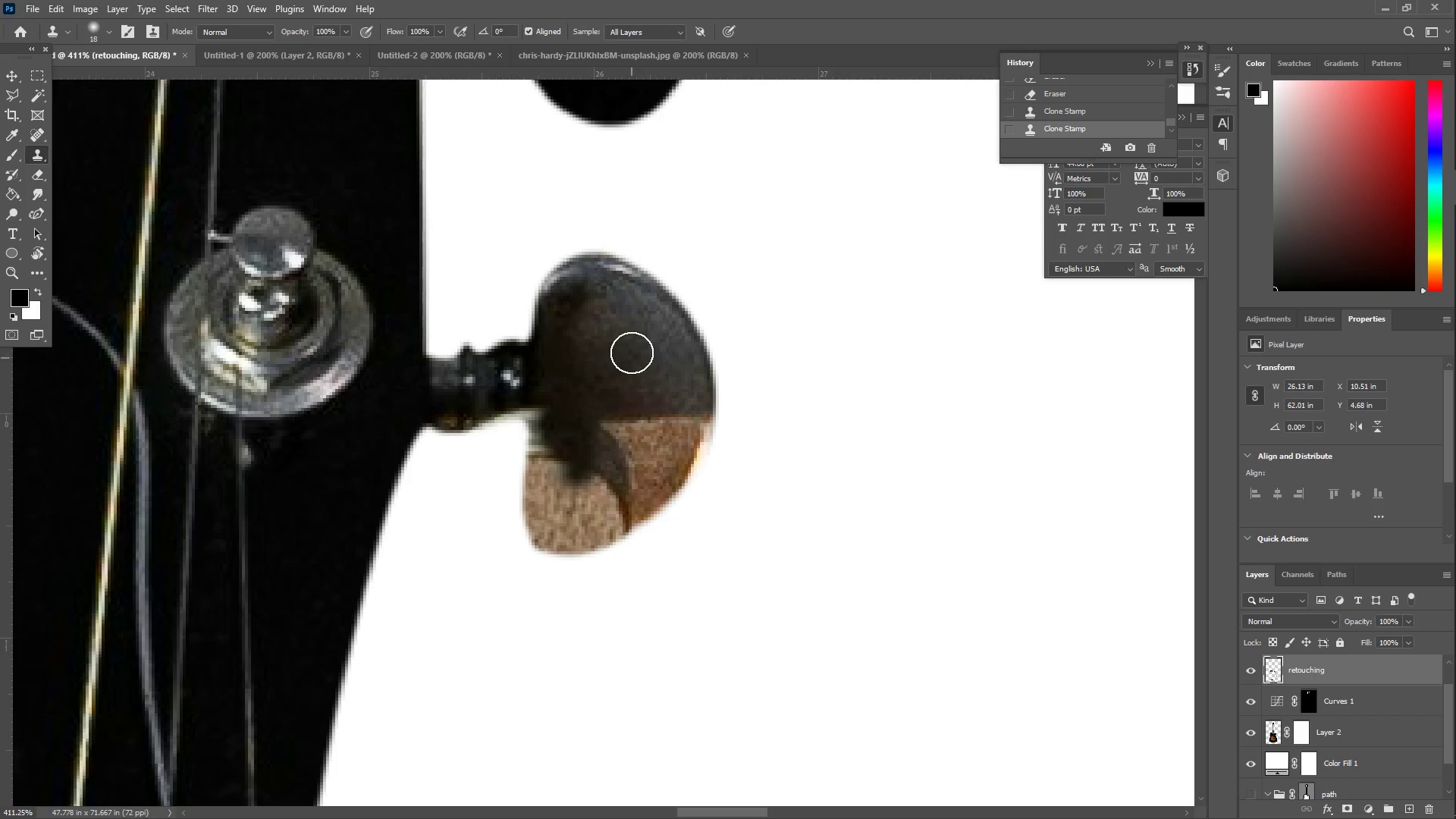 
hold_key(key=AltLeft, duration=0.31)
 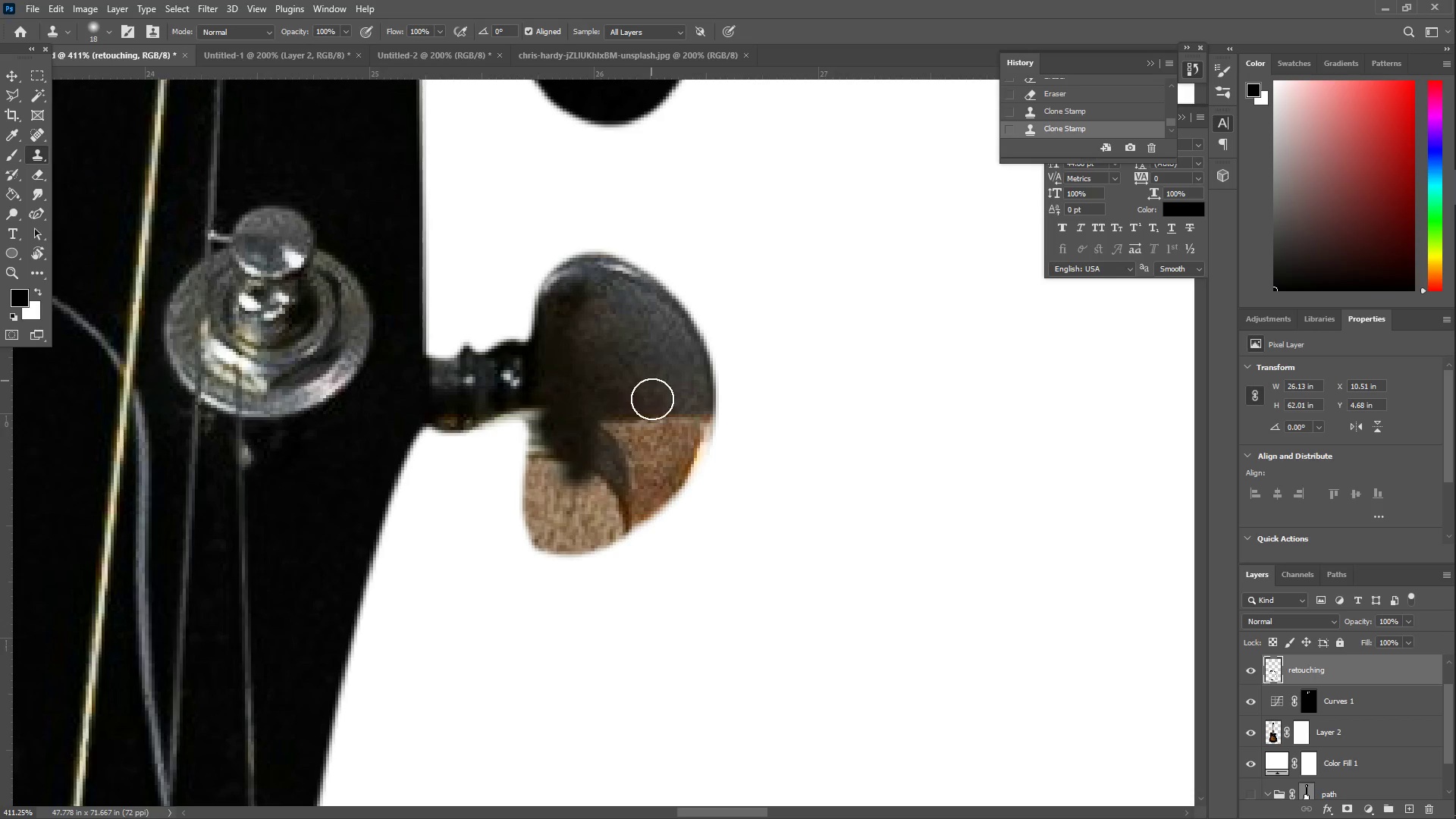 
left_click_drag(start_coordinate=[652, 428], to_coordinate=[619, 417])
 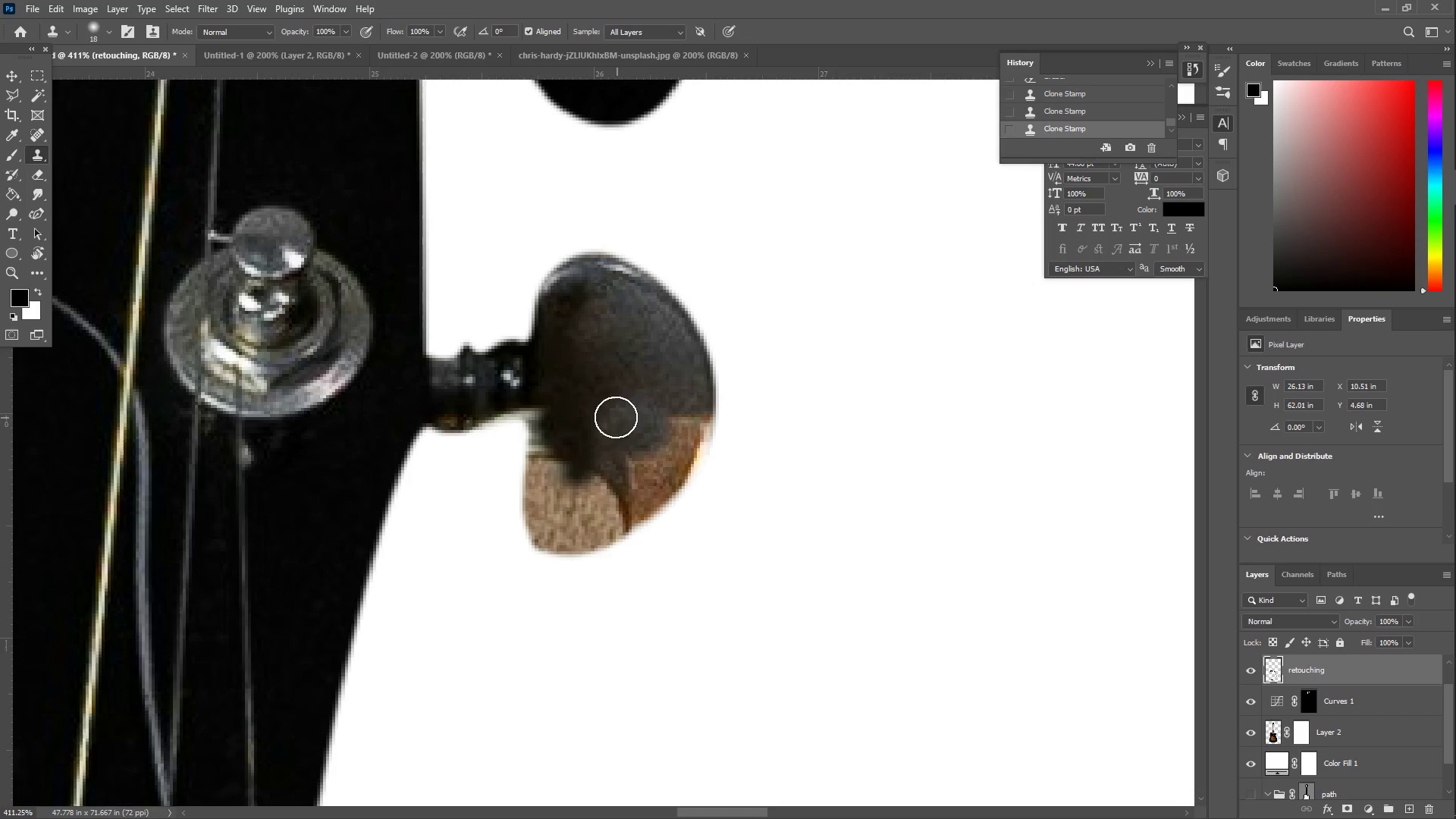 
key(Alt+AltLeft)
 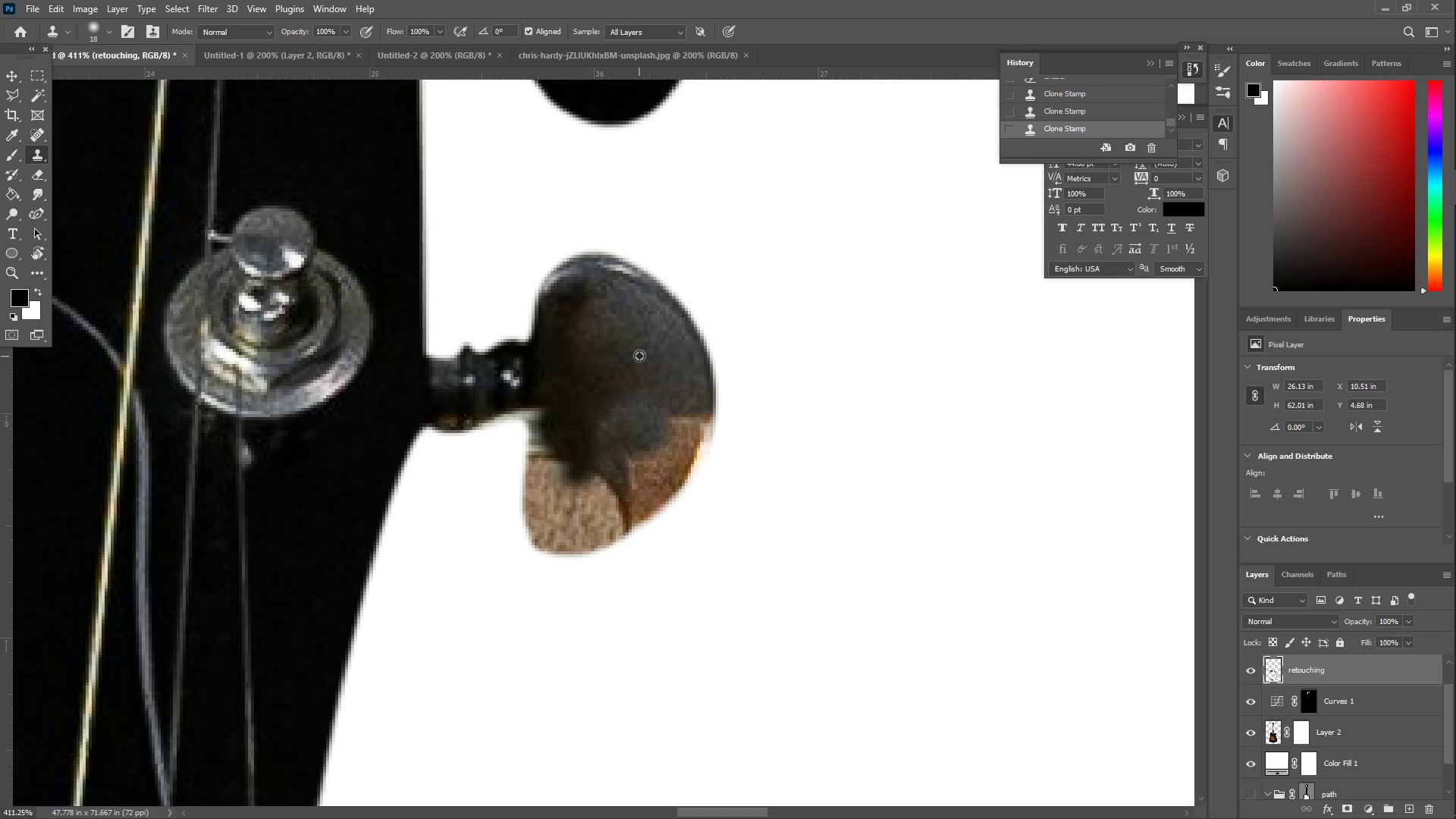 
left_click_drag(start_coordinate=[643, 404], to_coordinate=[615, 426])
 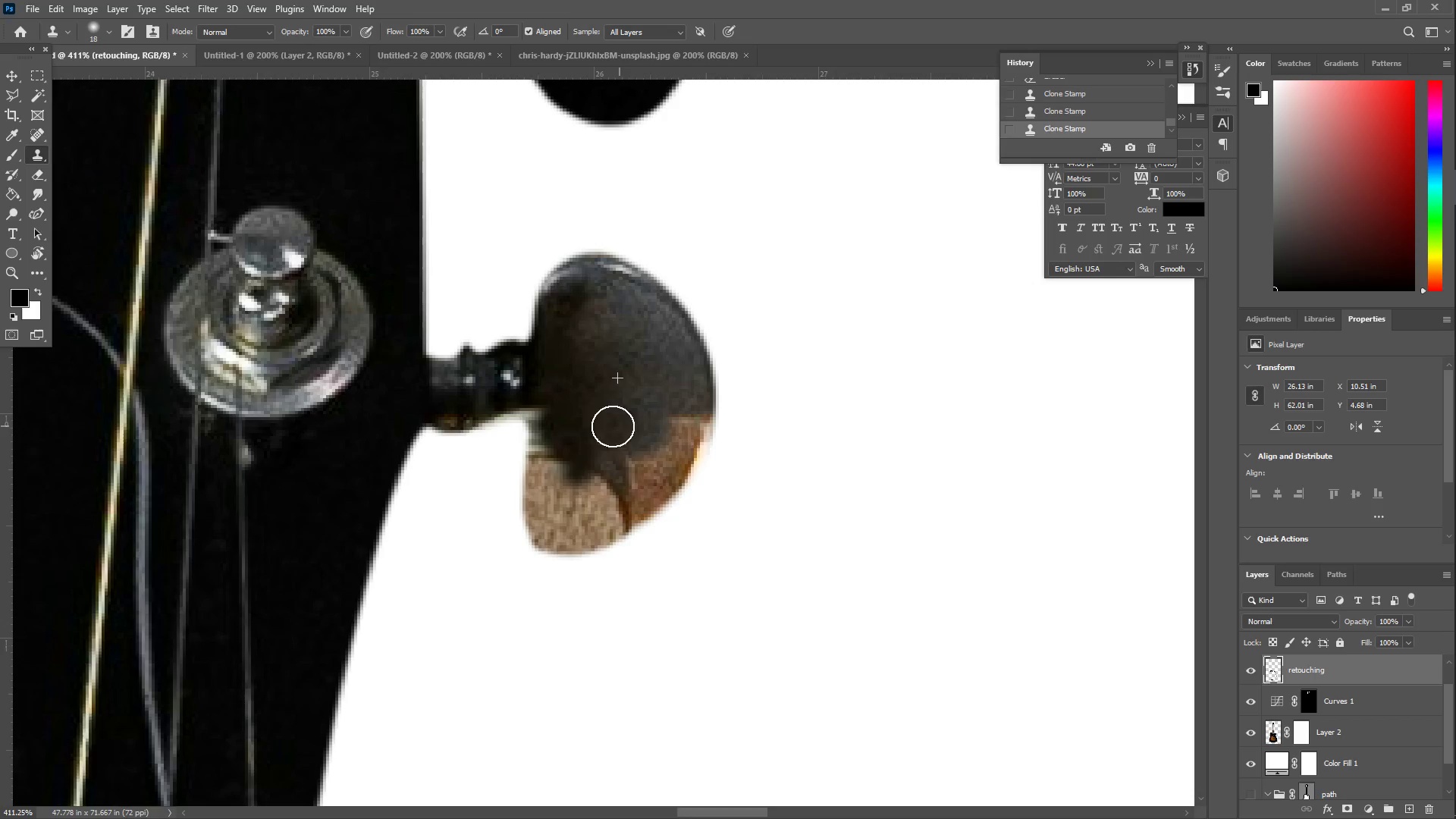 
hold_key(key=AltLeft, duration=0.39)
 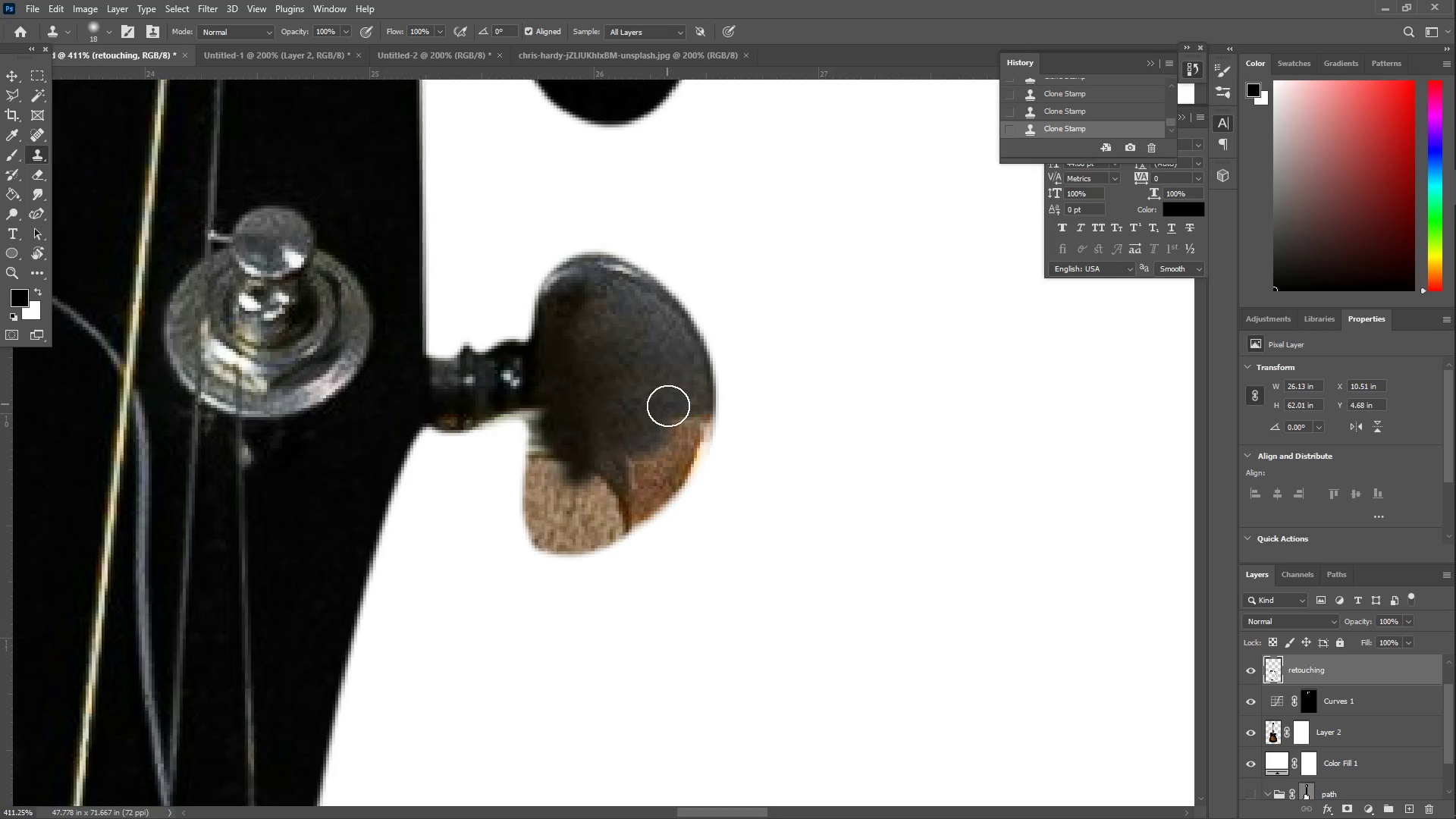 
left_click_drag(start_coordinate=[670, 406], to_coordinate=[661, 473])
 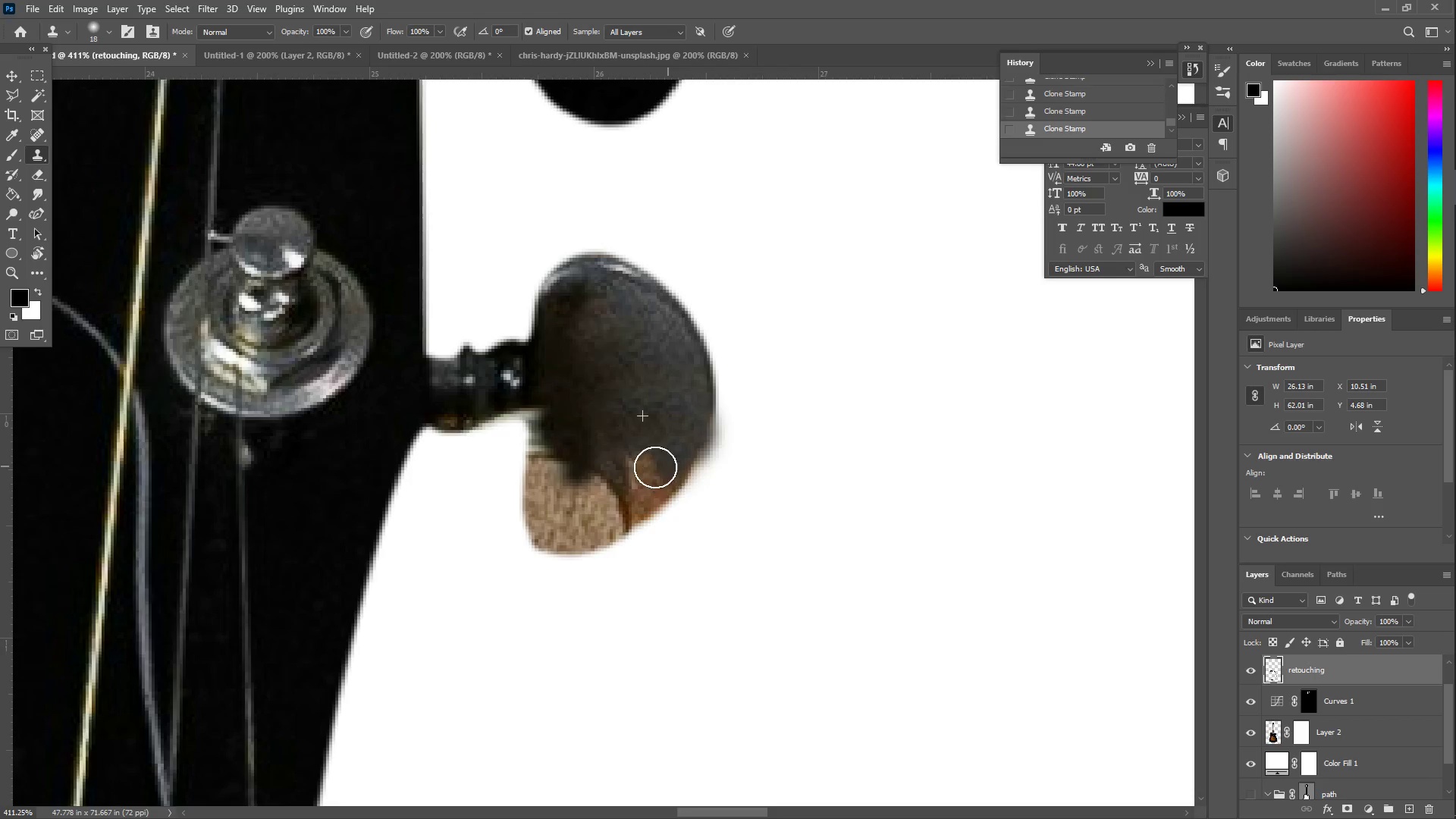 
key(Alt+AltLeft)
 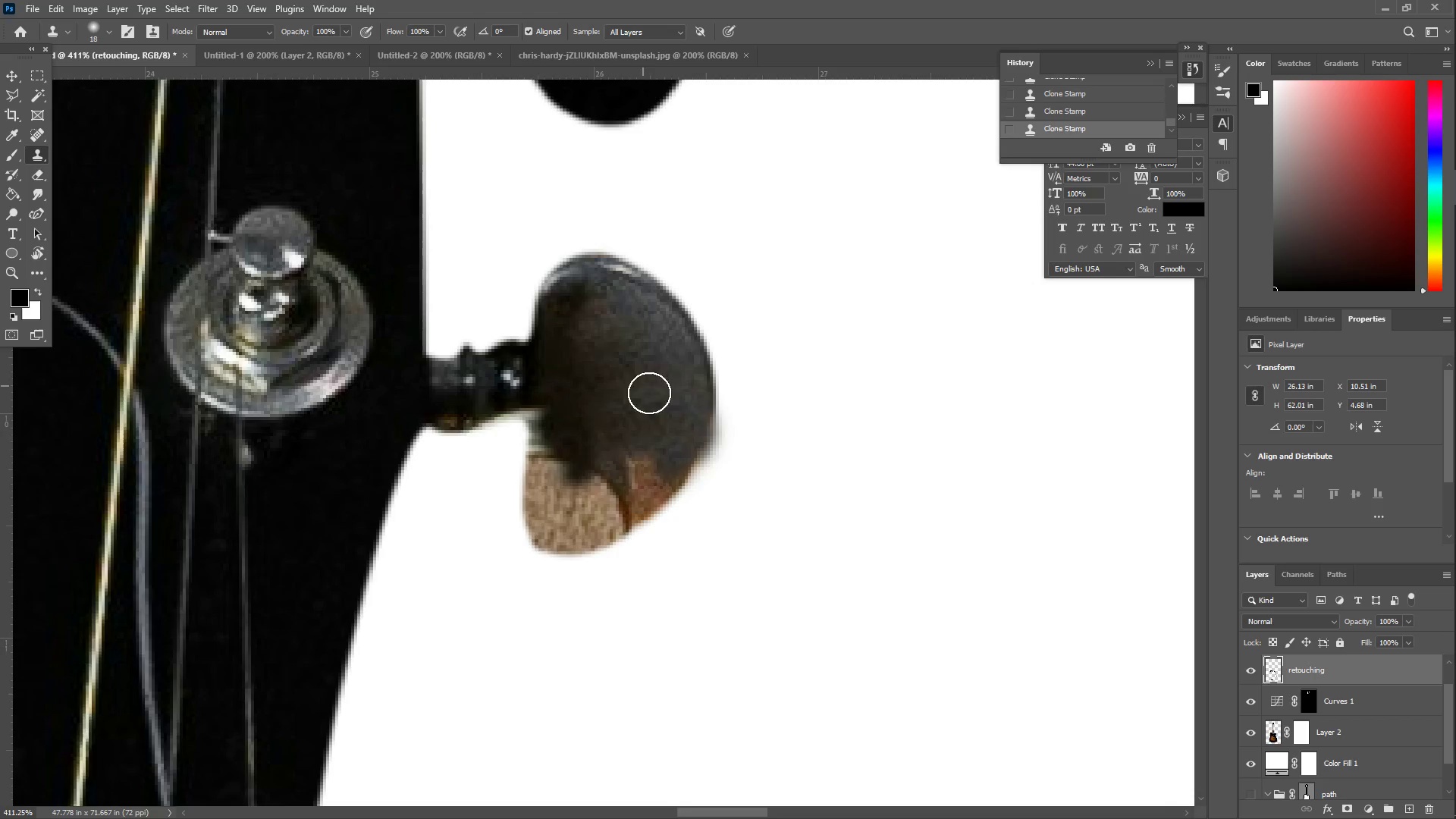 
left_click_drag(start_coordinate=[659, 421], to_coordinate=[639, 472])
 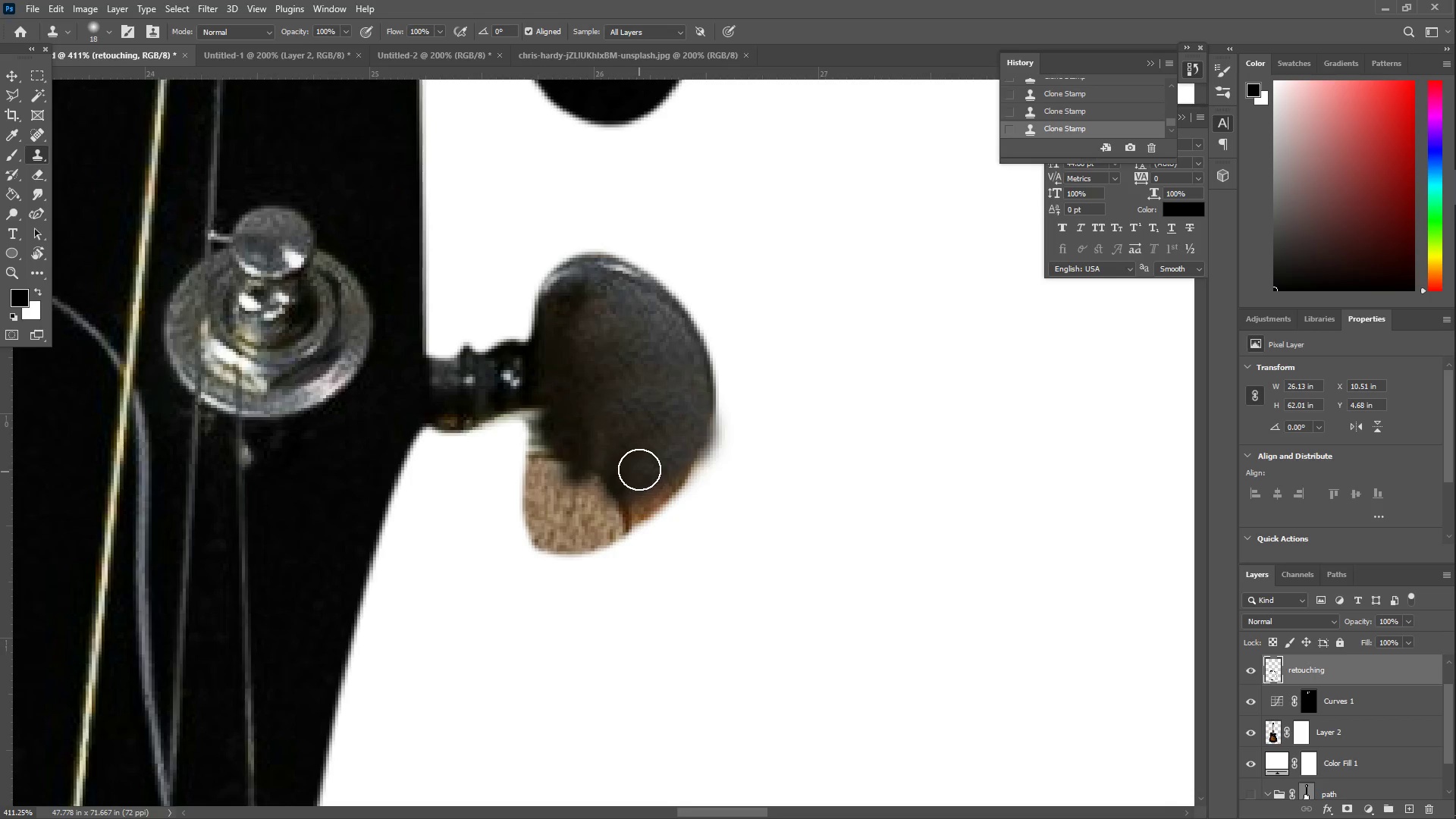 
key(Alt+AltLeft)
 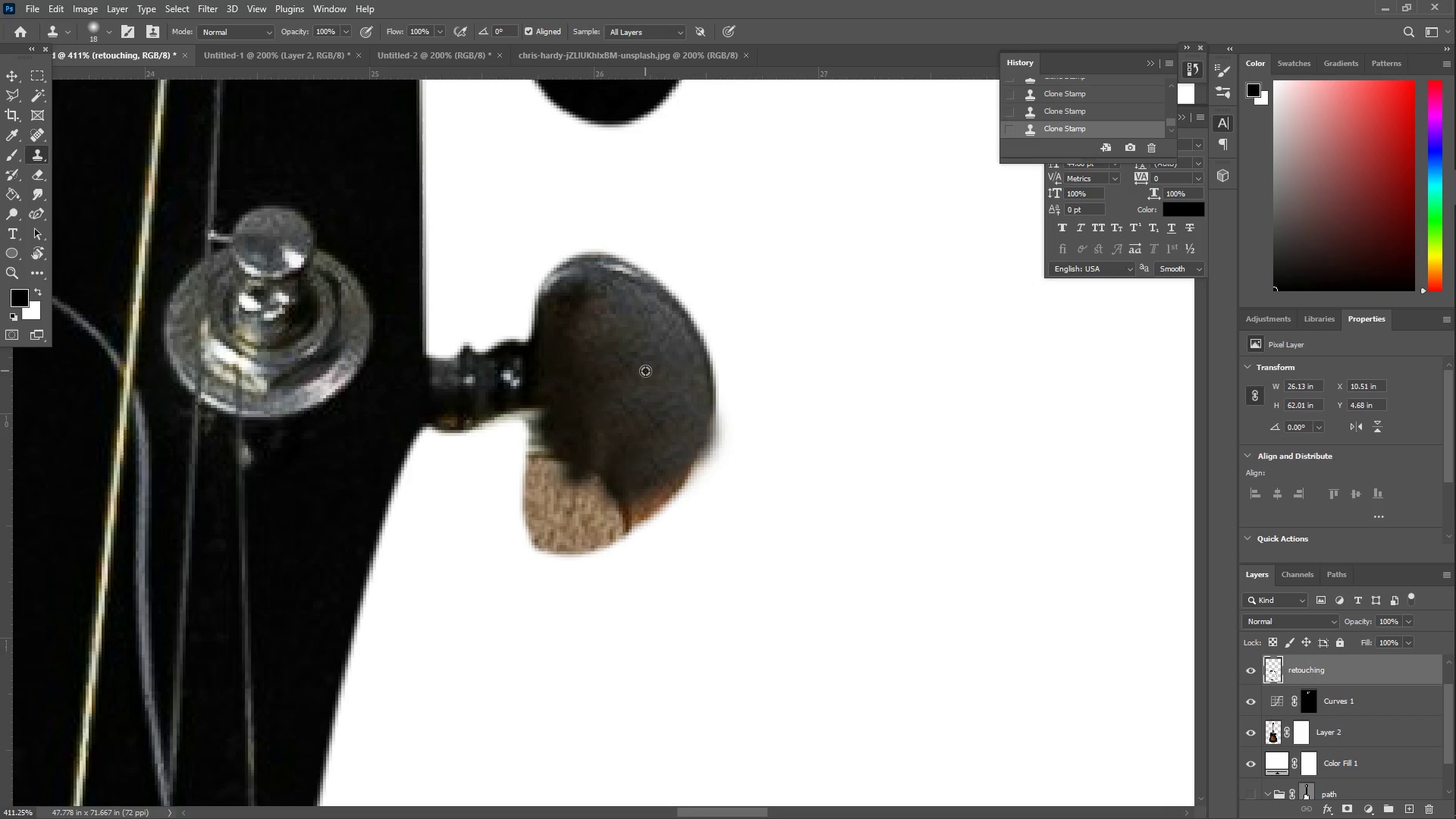 
left_click_drag(start_coordinate=[645, 433], to_coordinate=[582, 473])
 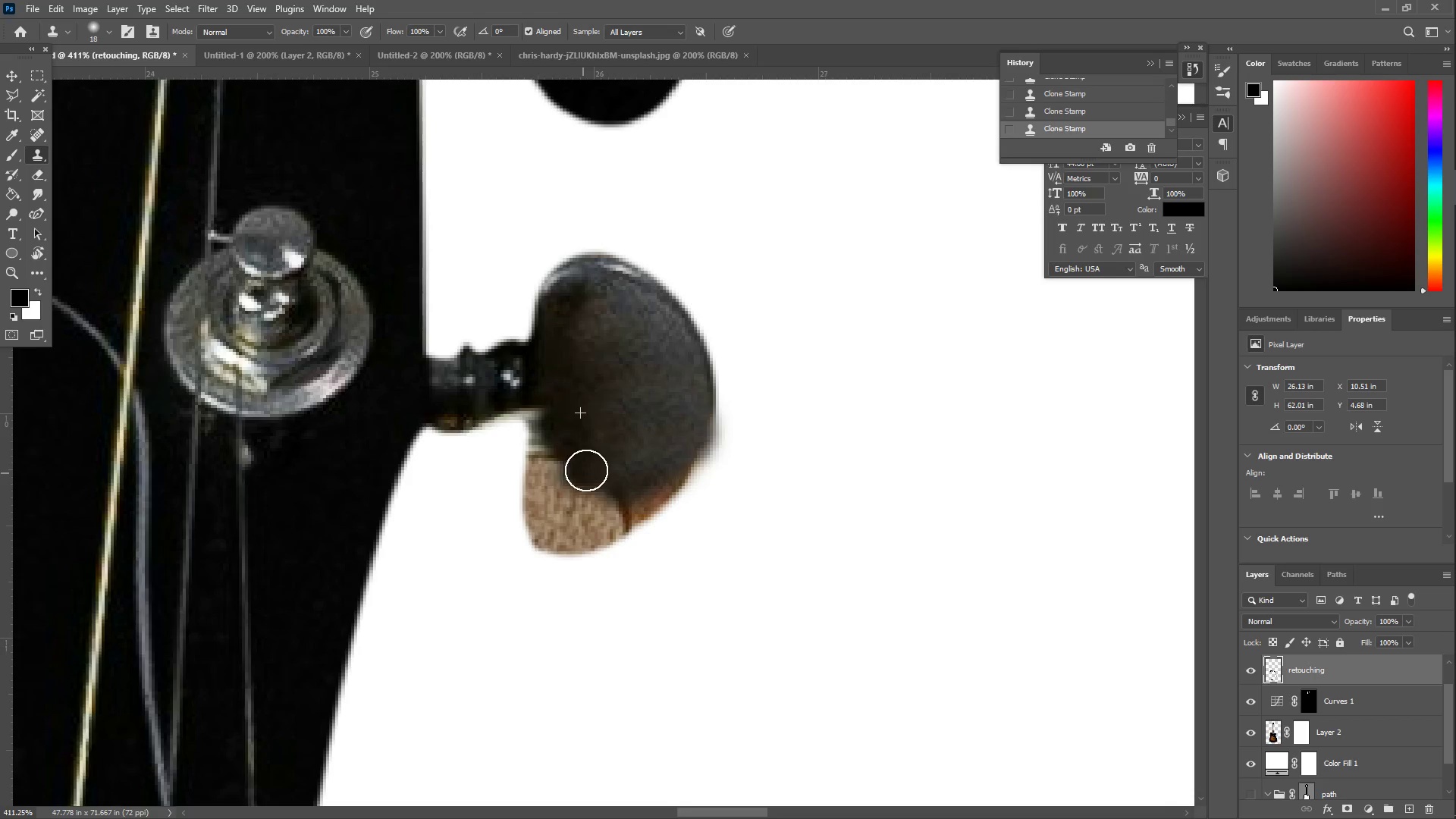 
hold_key(key=AltLeft, duration=0.31)
left_click([646, 386])
 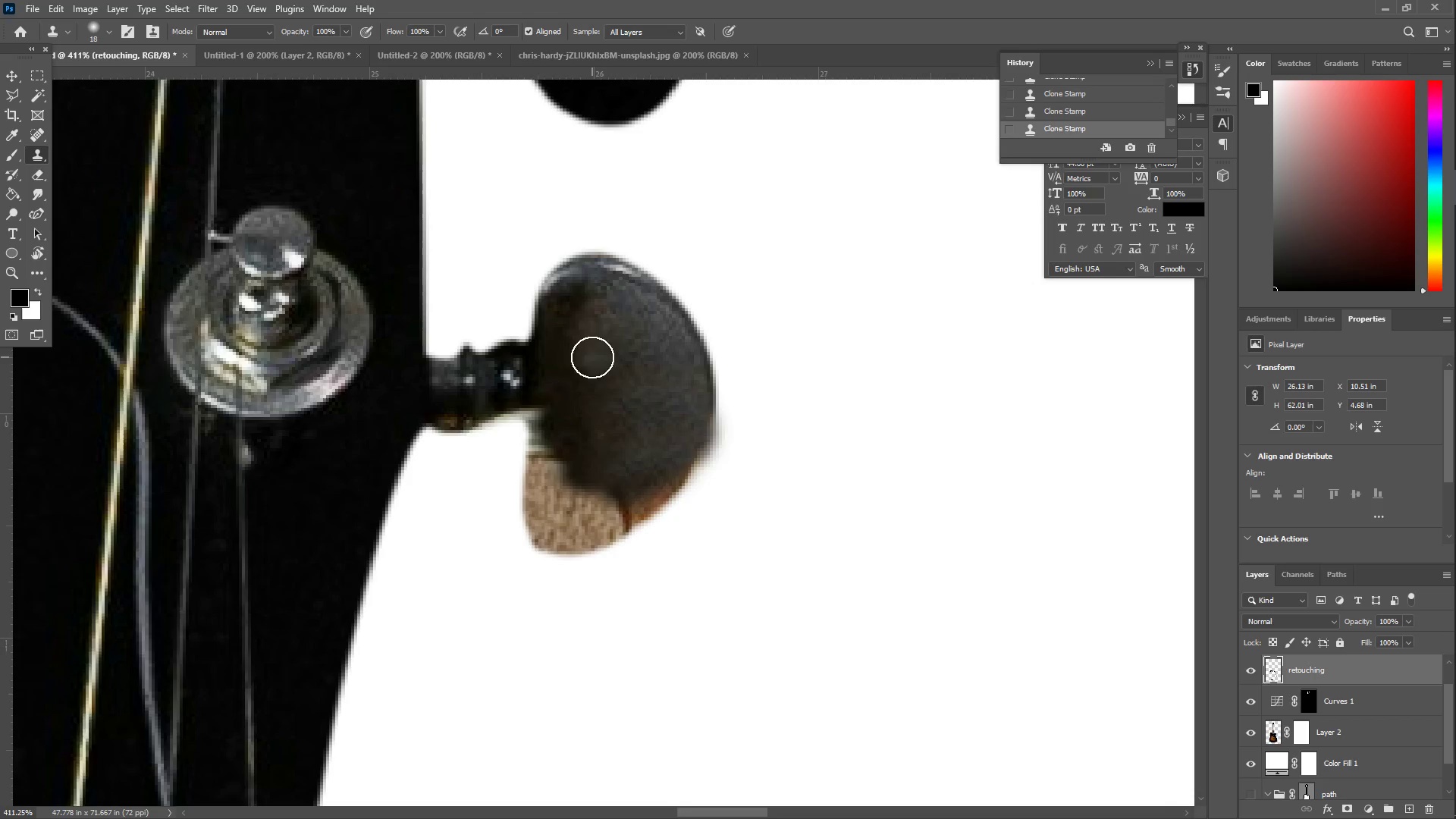 
left_click_drag(start_coordinate=[580, 358], to_coordinate=[601, 410])
 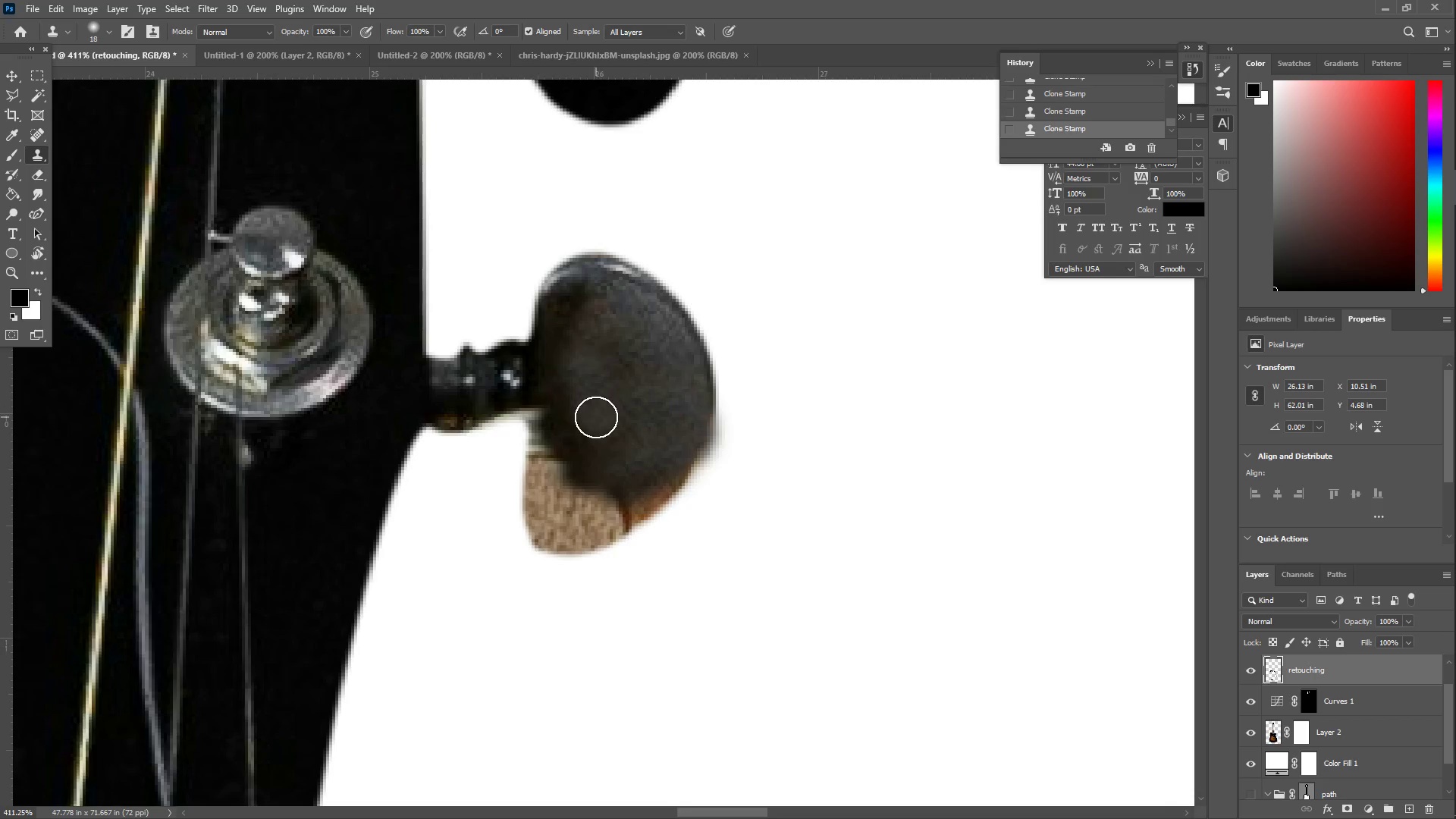 
hold_key(key=AltLeft, duration=0.81)
 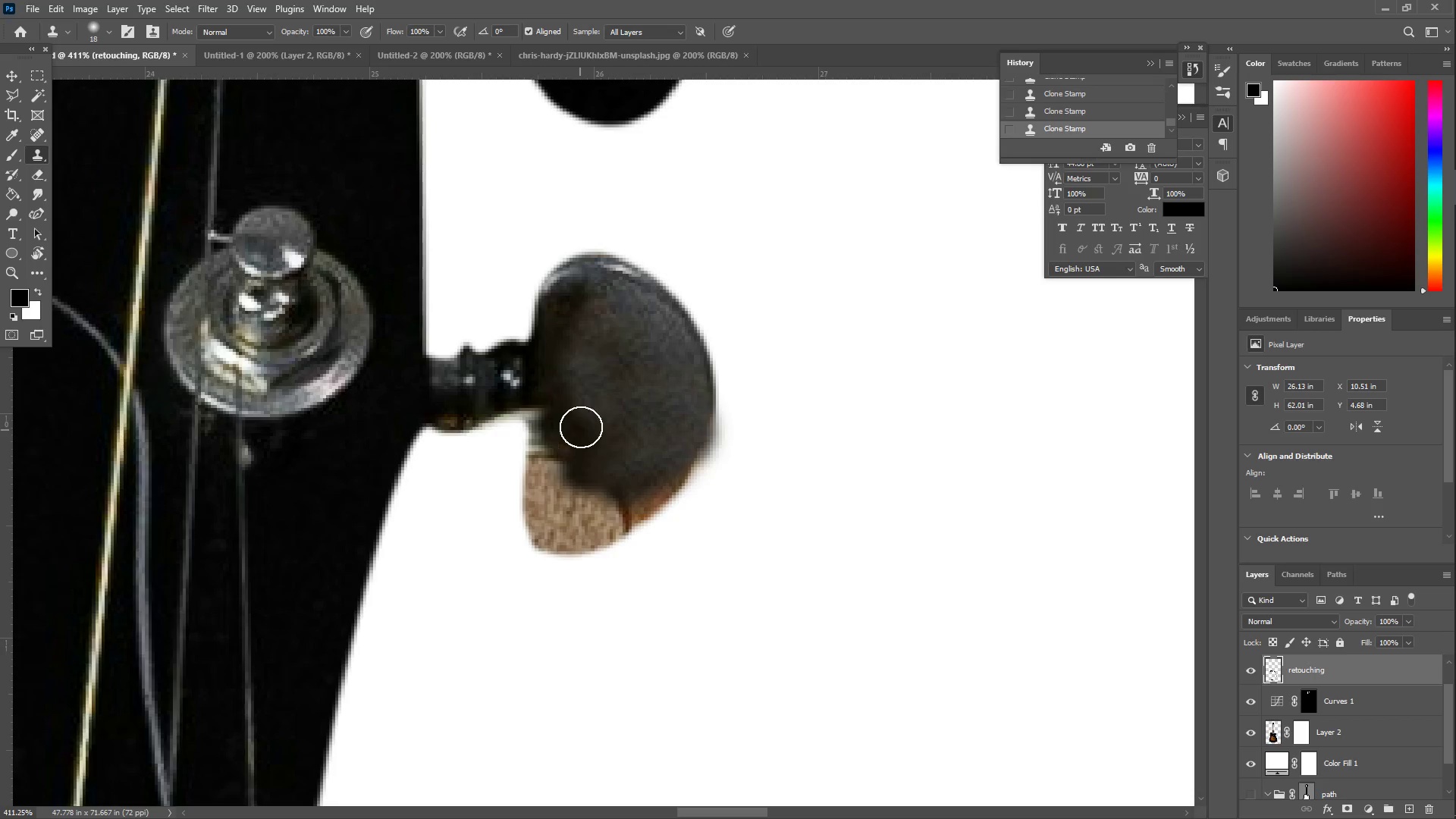 
left_click_drag(start_coordinate=[582, 405], to_coordinate=[593, 436])
 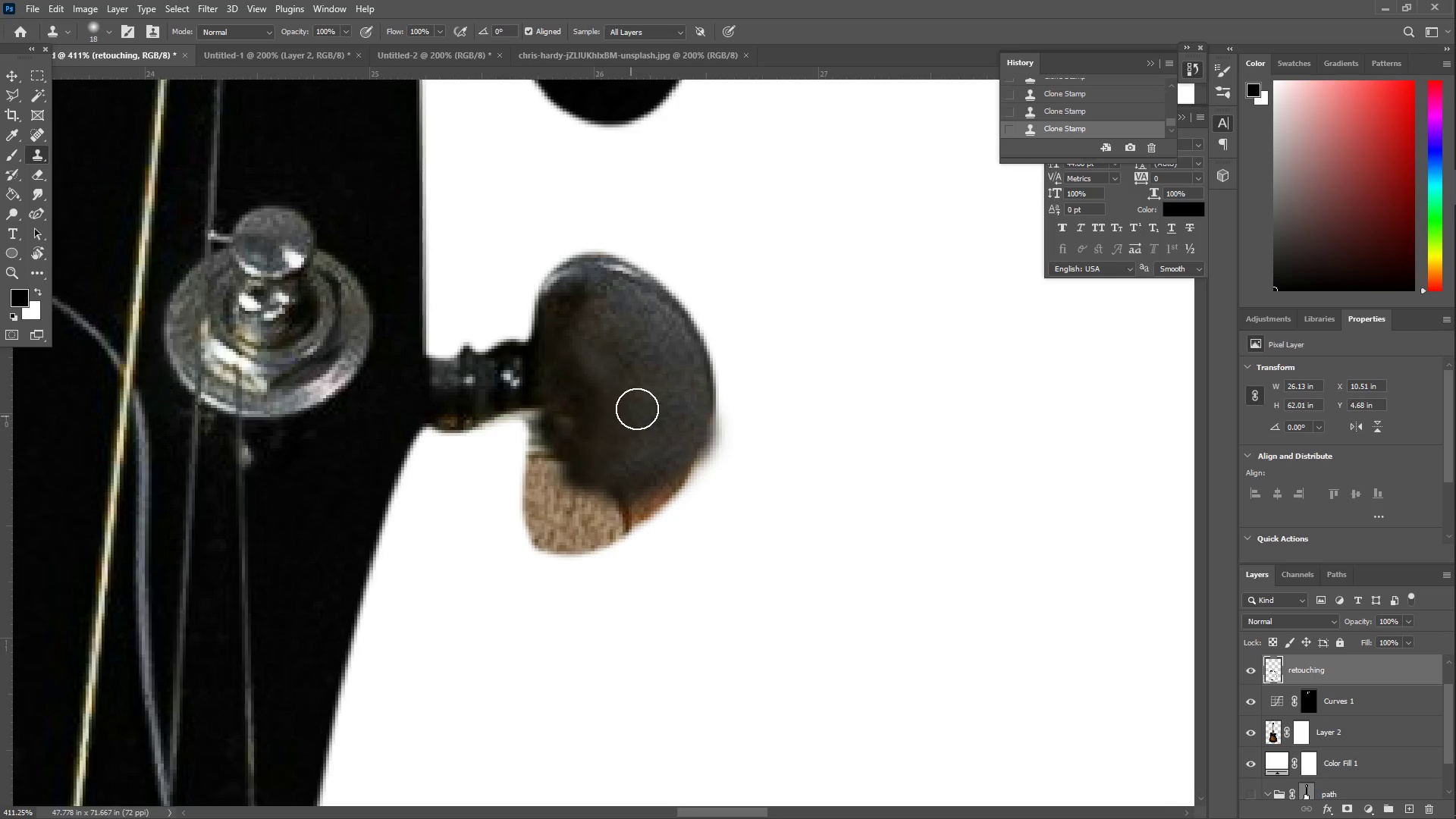 
hold_key(key=AltLeft, duration=0.34)
left_click([654, 369])
 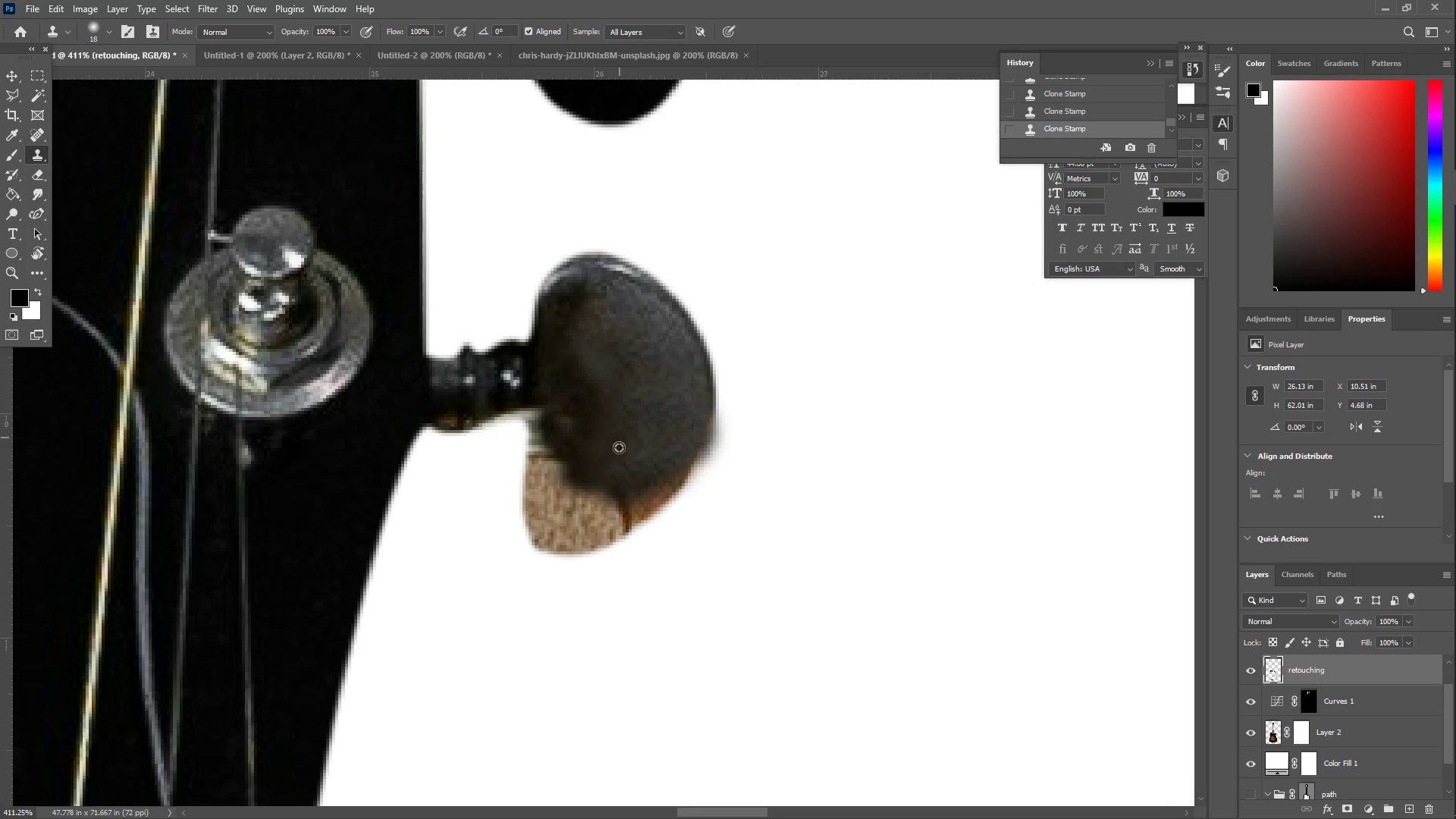 
left_click_drag(start_coordinate=[617, 476], to_coordinate=[558, 487])
 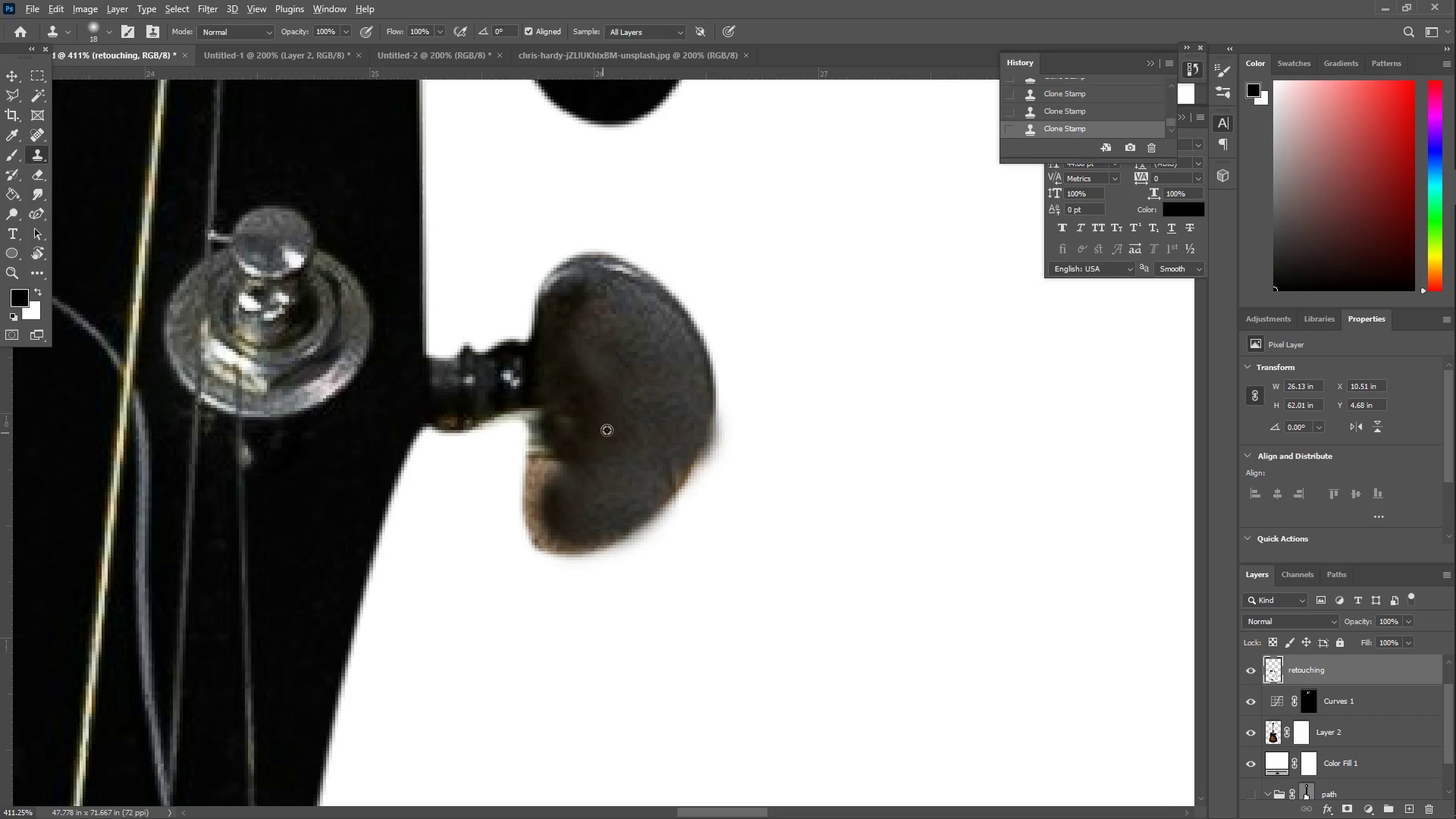 
hold_key(key=AltLeft, duration=0.42)
 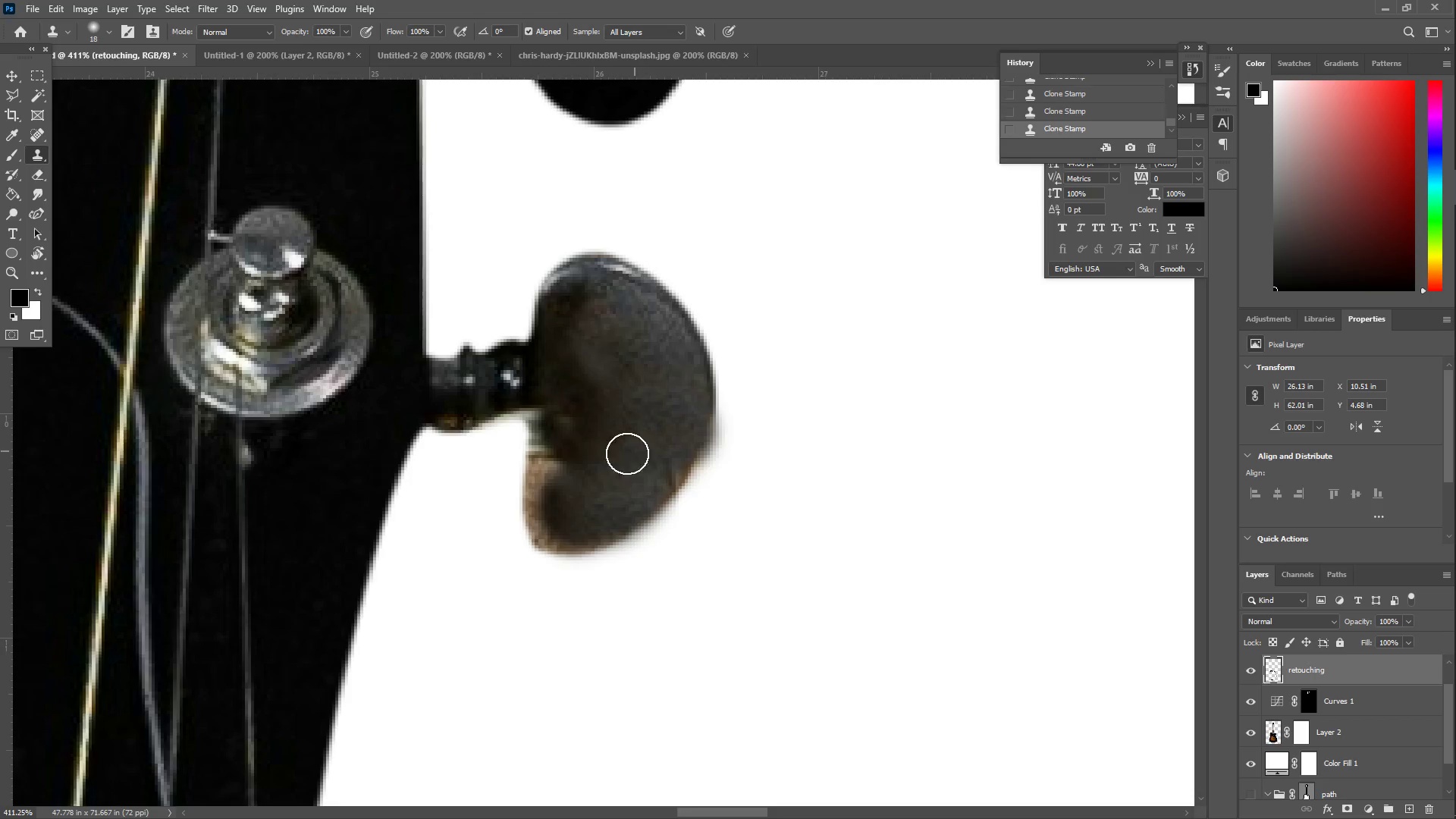 
left_click_drag(start_coordinate=[613, 472], to_coordinate=[579, 533])
 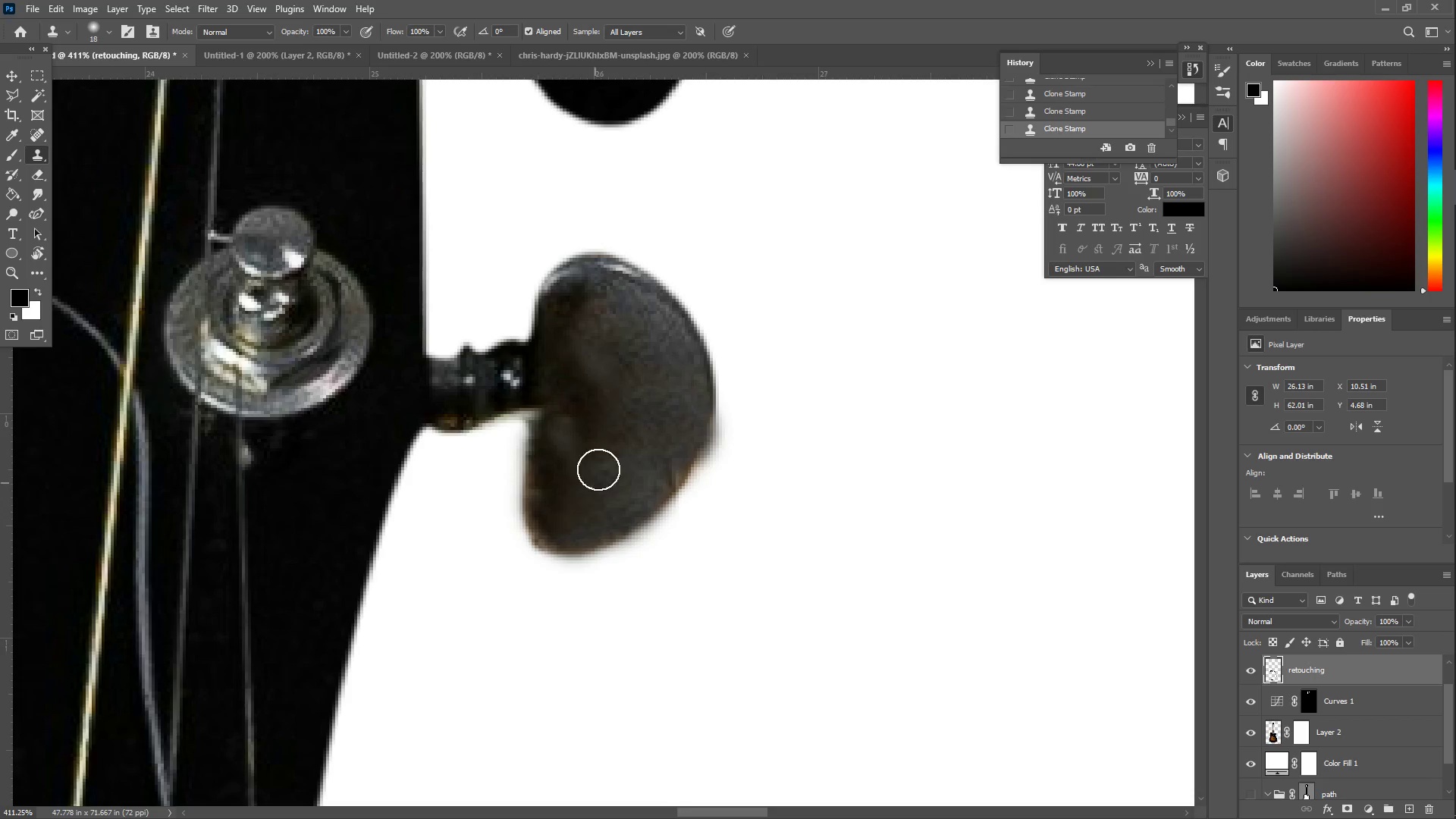 
hold_key(key=AltLeft, duration=0.88)
left_click([566, 312])
 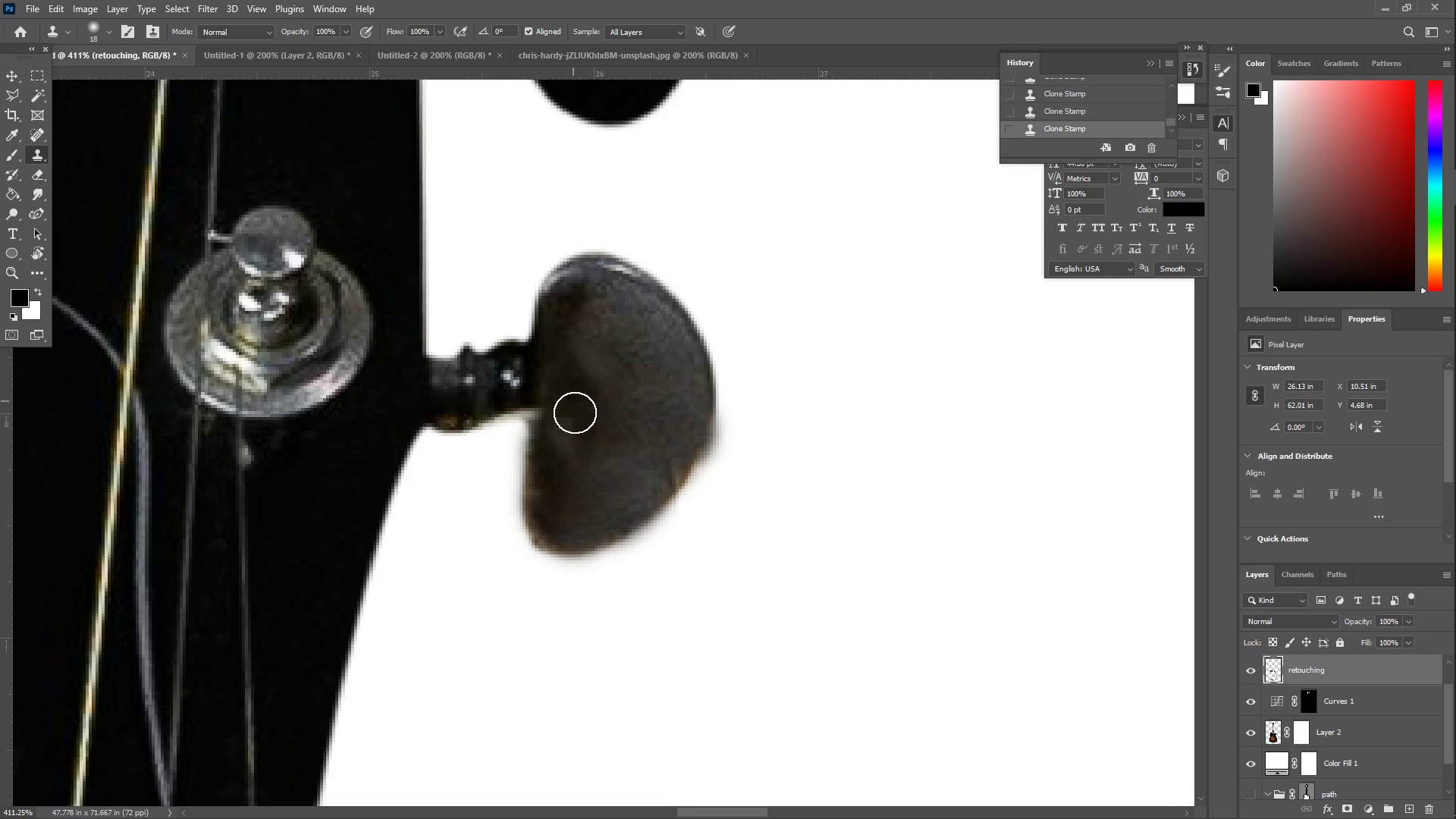 
left_click_drag(start_coordinate=[579, 444], to_coordinate=[563, 431])
 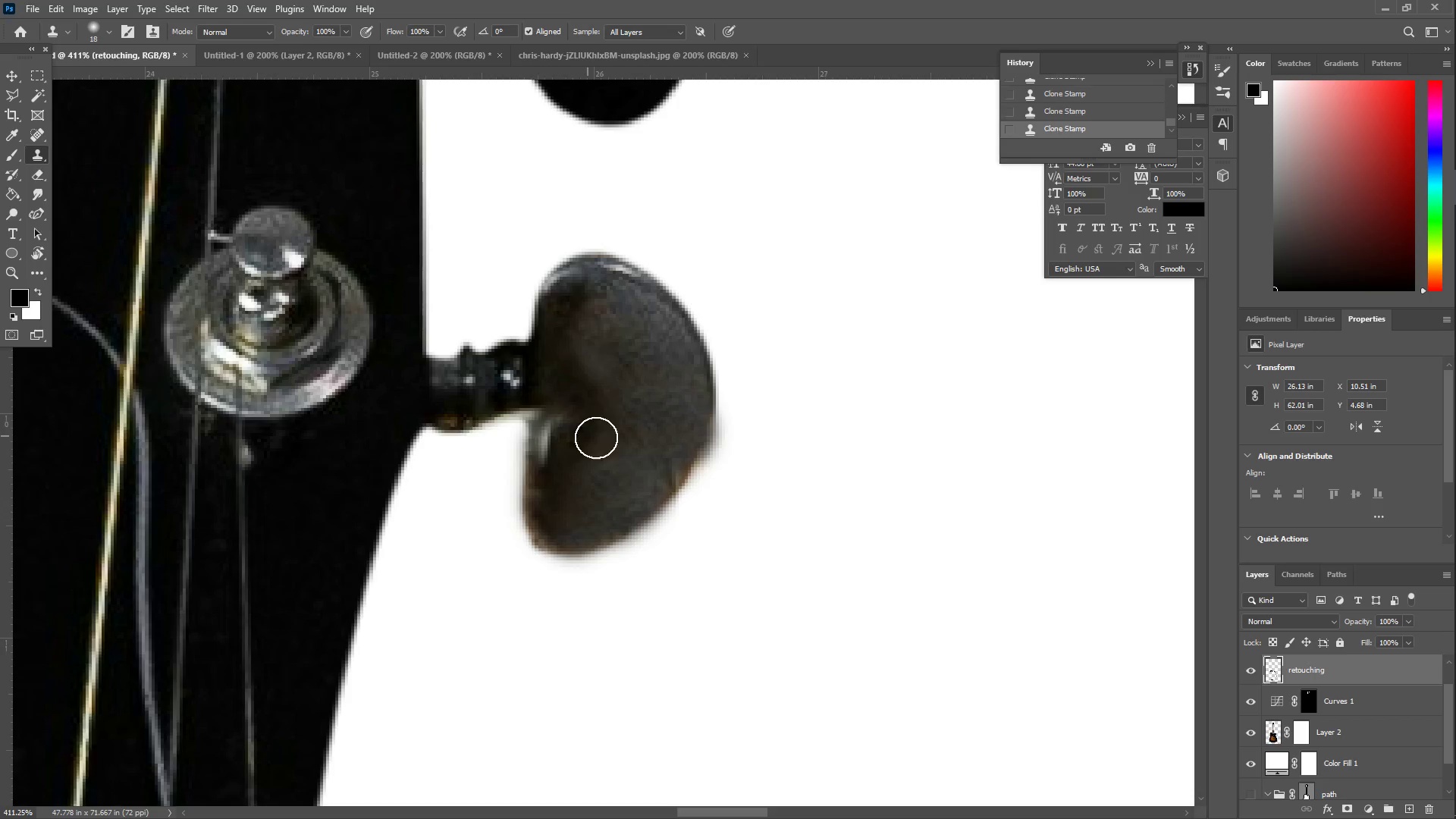 
key(Control+ControlLeft)
 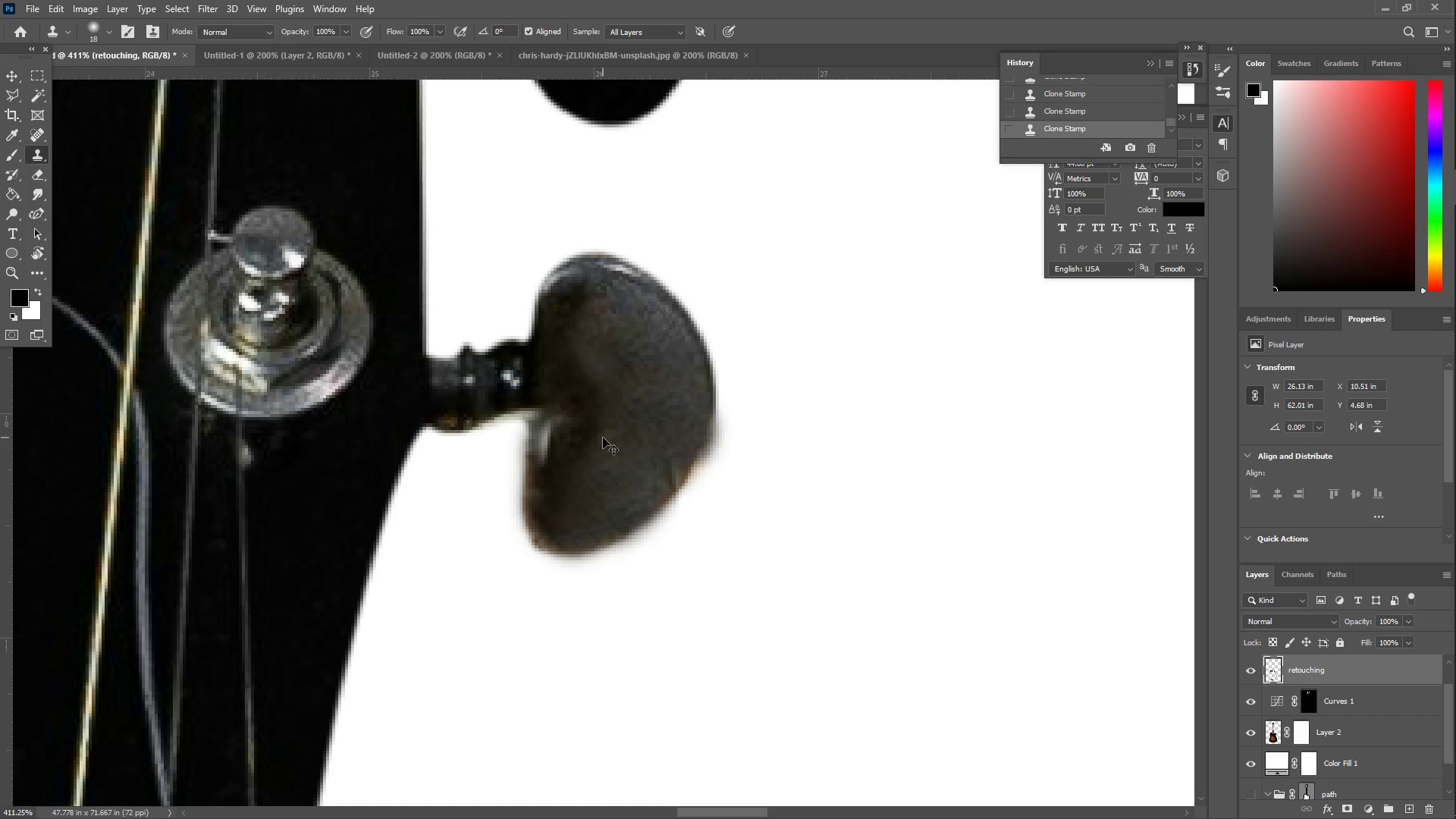 
key(Control+Z)
 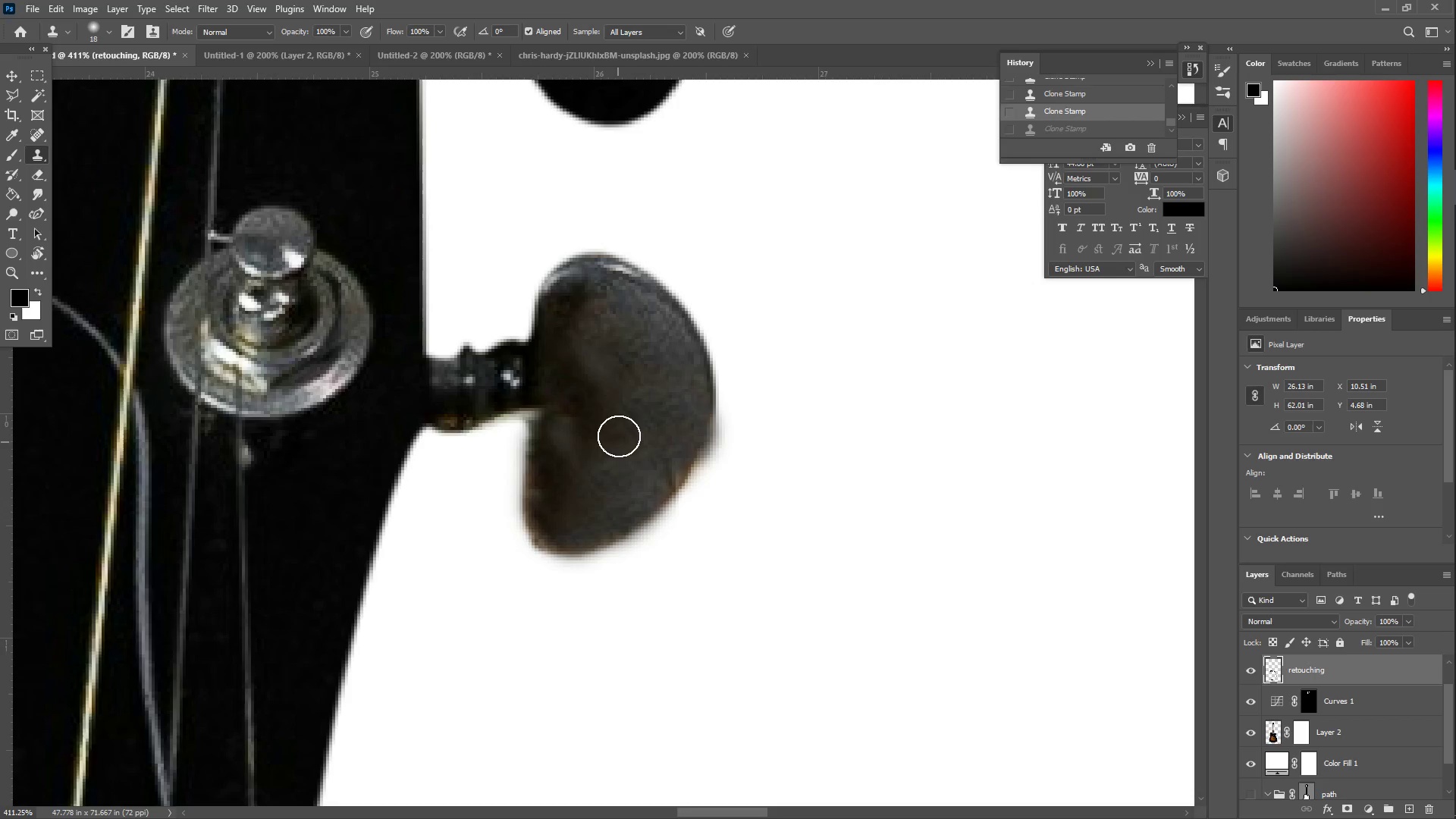 
hold_key(key=AltLeft, duration=0.5)
 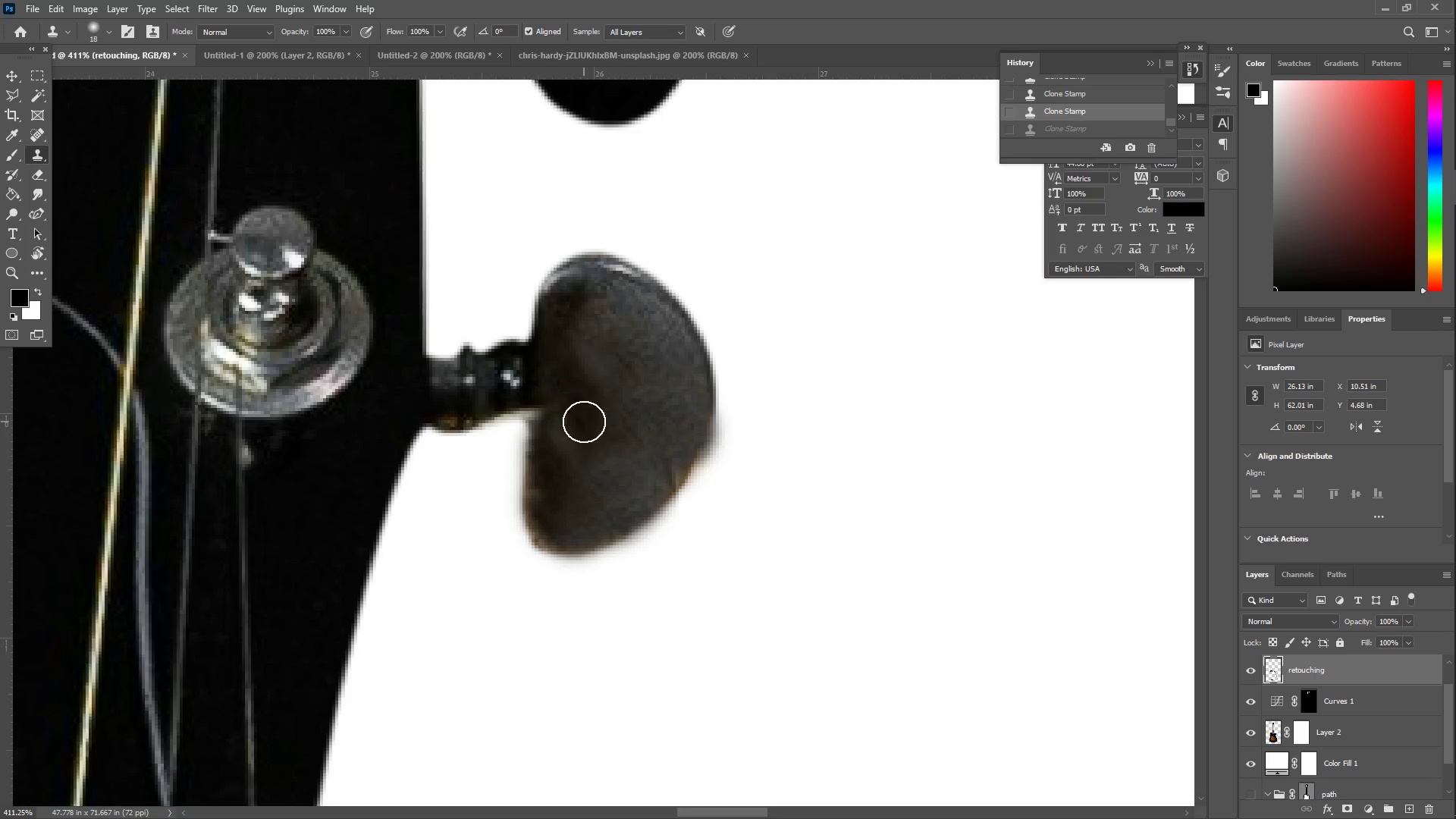 
left_click_drag(start_coordinate=[579, 432], to_coordinate=[564, 451])
 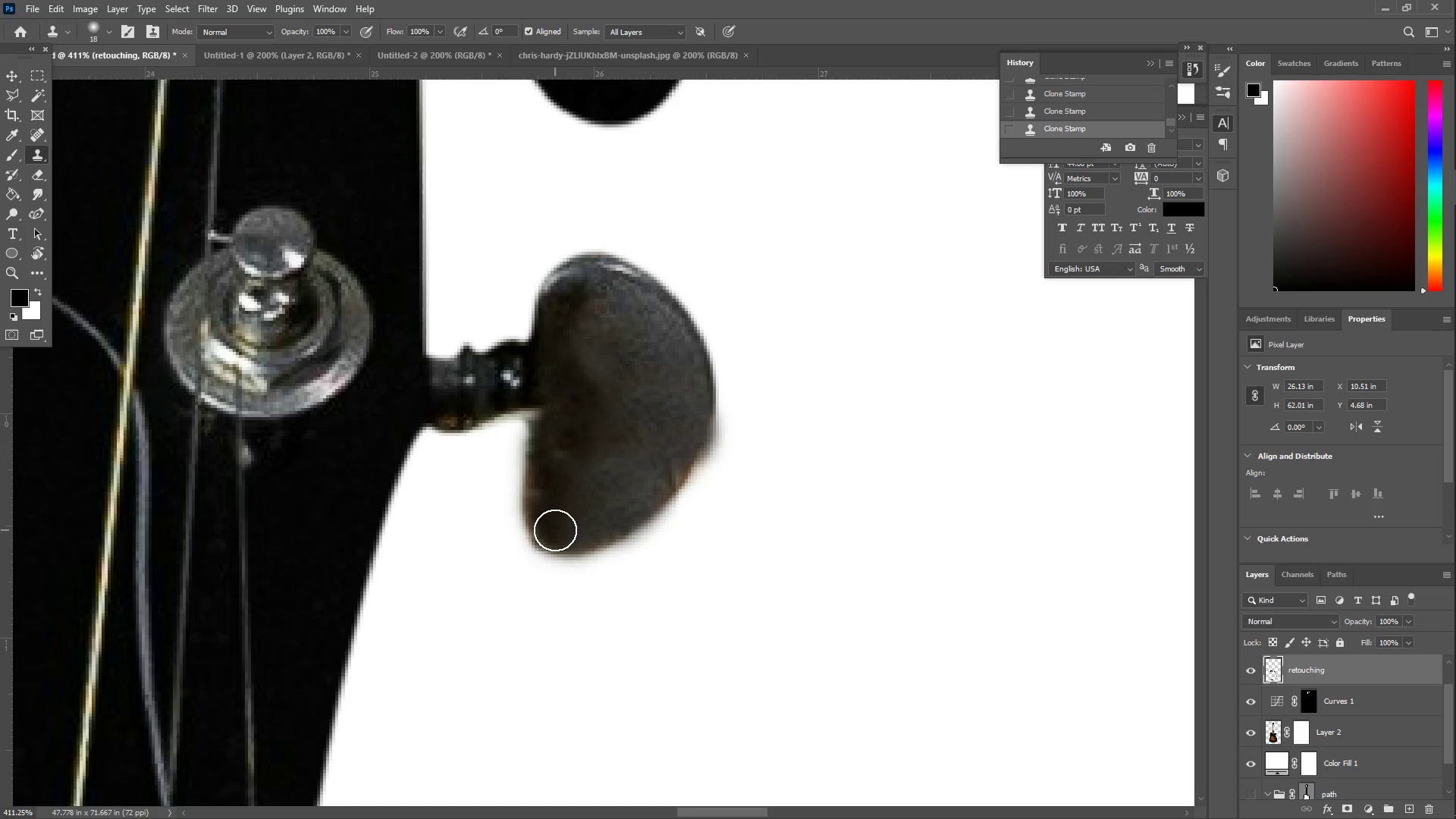 
left_click_drag(start_coordinate=[555, 530], to_coordinate=[555, 526])
 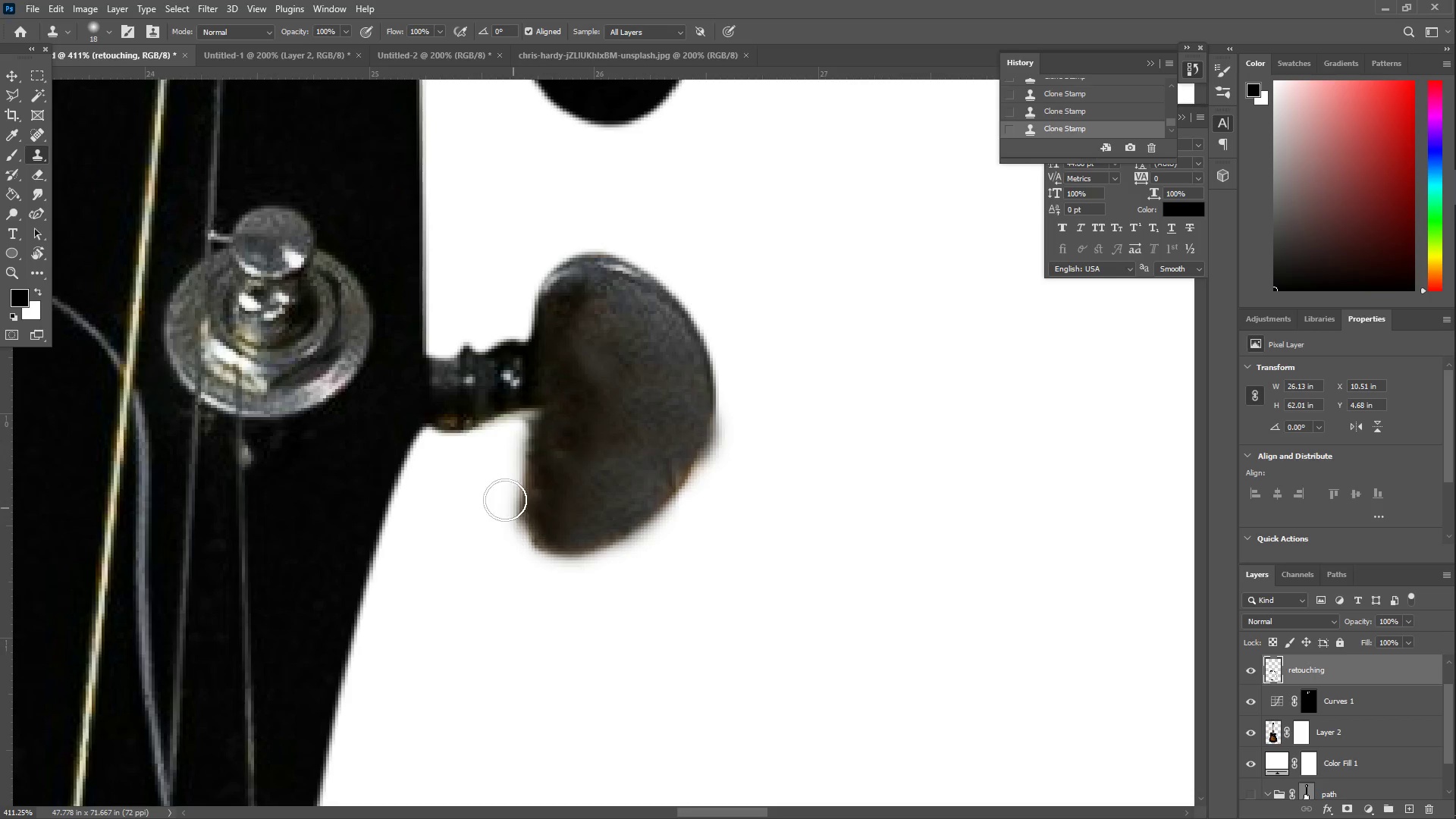 
type(WEZE)
 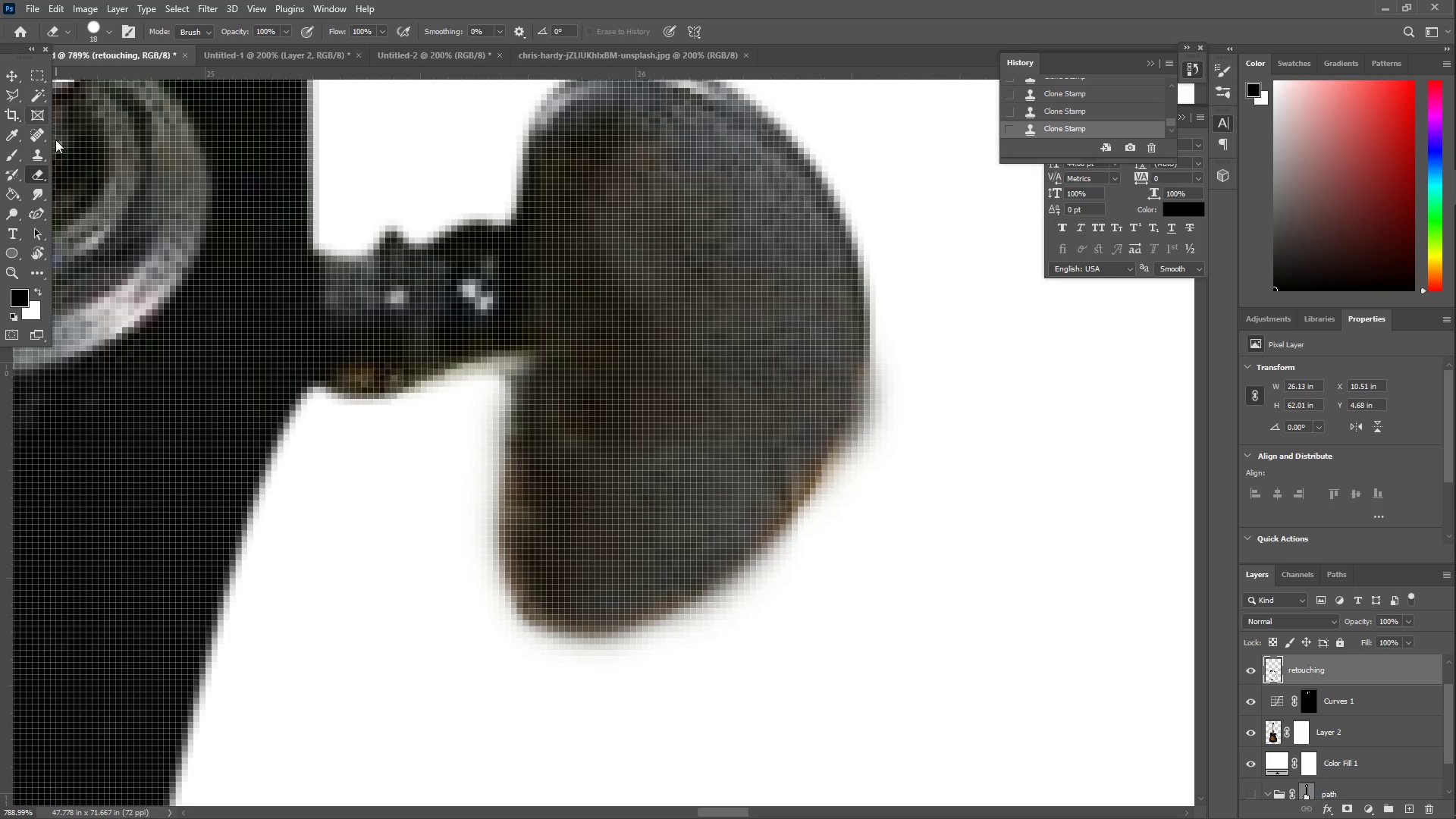 
left_click_drag(start_coordinate=[548, 469], to_coordinate=[593, 448])
 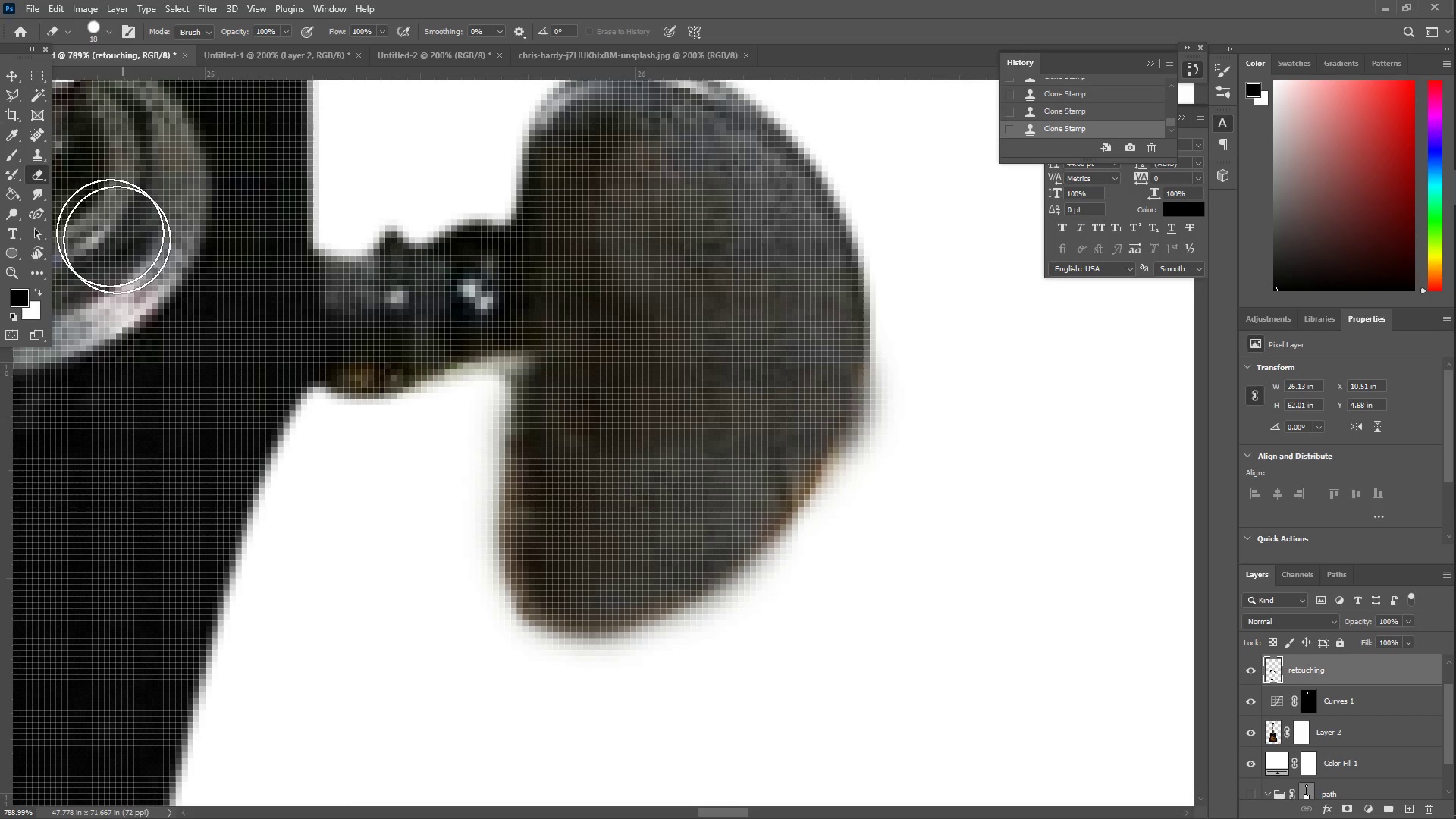 
left_click_drag(start_coordinate=[37, 177], to_coordinate=[41, 177])
 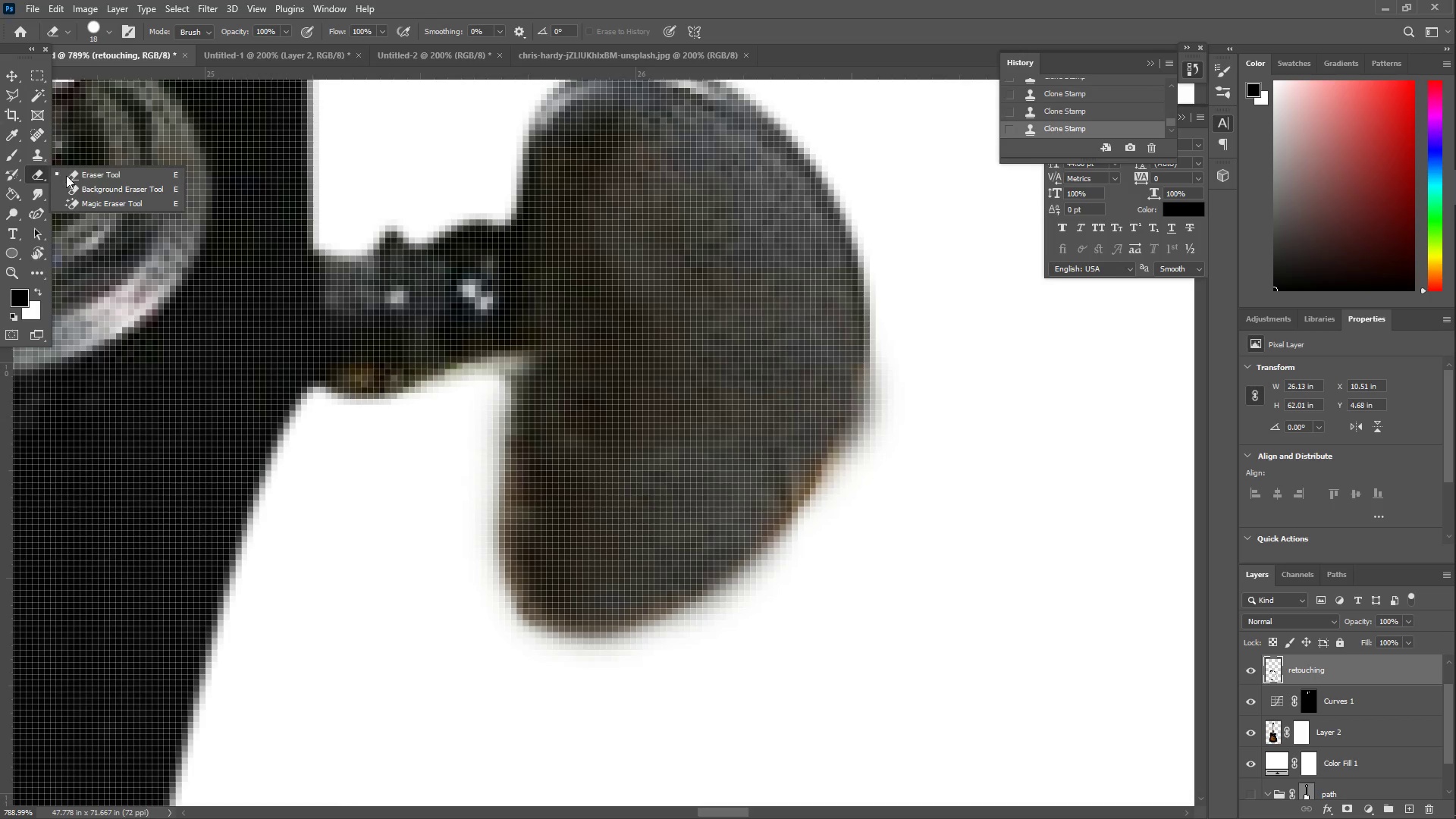 
left_click([72, 176])
 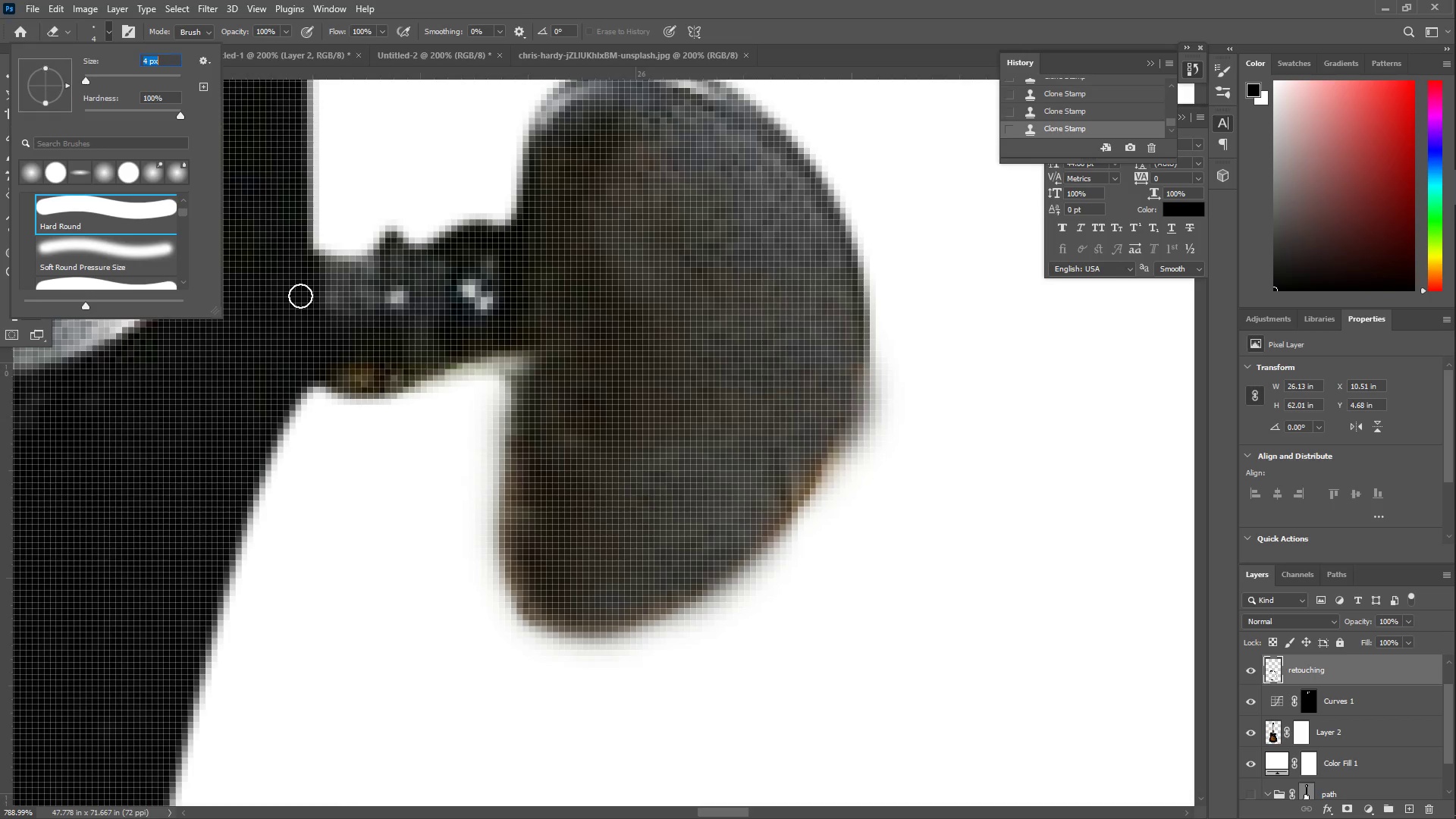 
left_click_drag(start_coordinate=[484, 375], to_coordinate=[486, 667])
 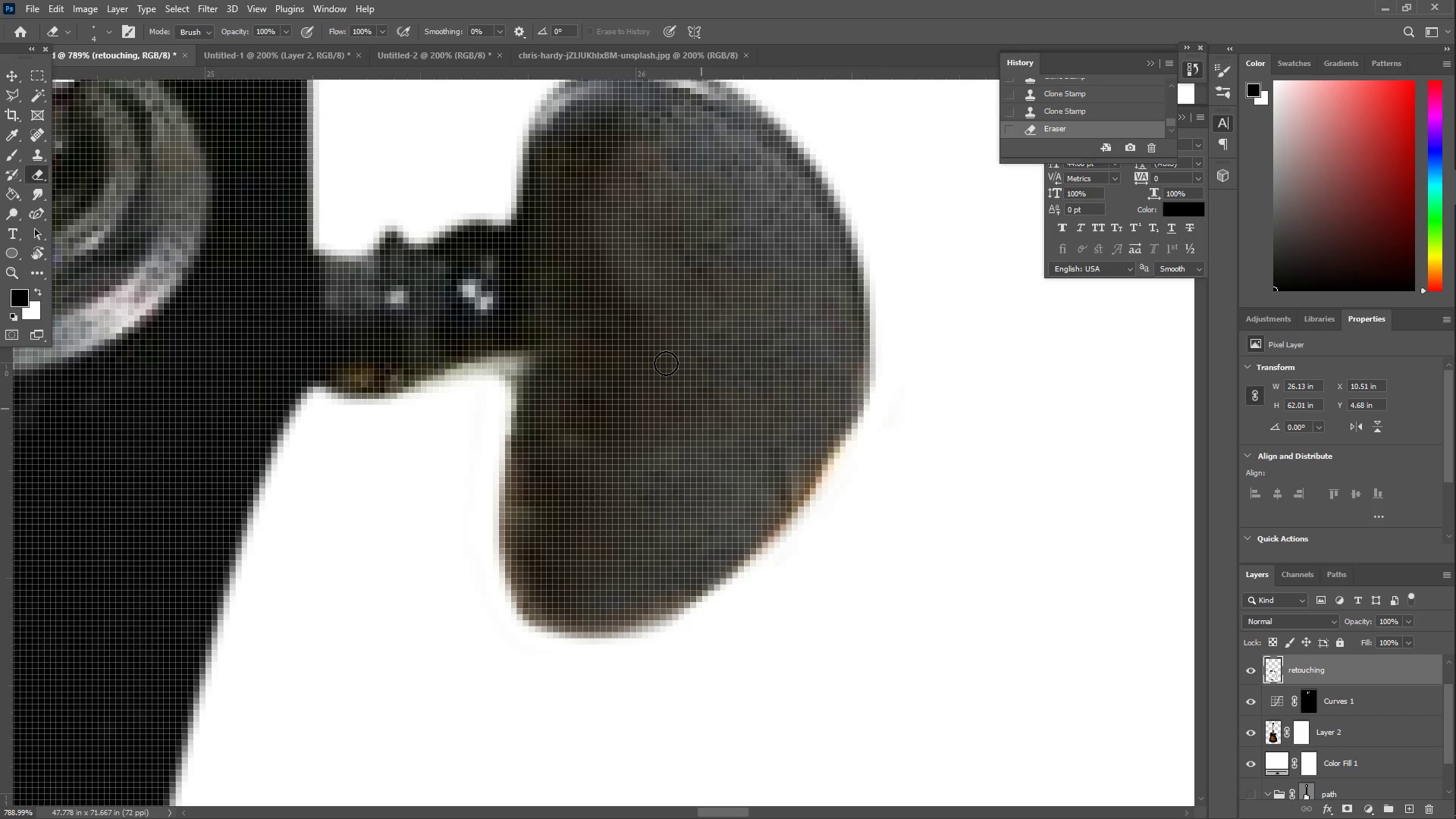 
hold_key(key=Space, duration=1.53)
 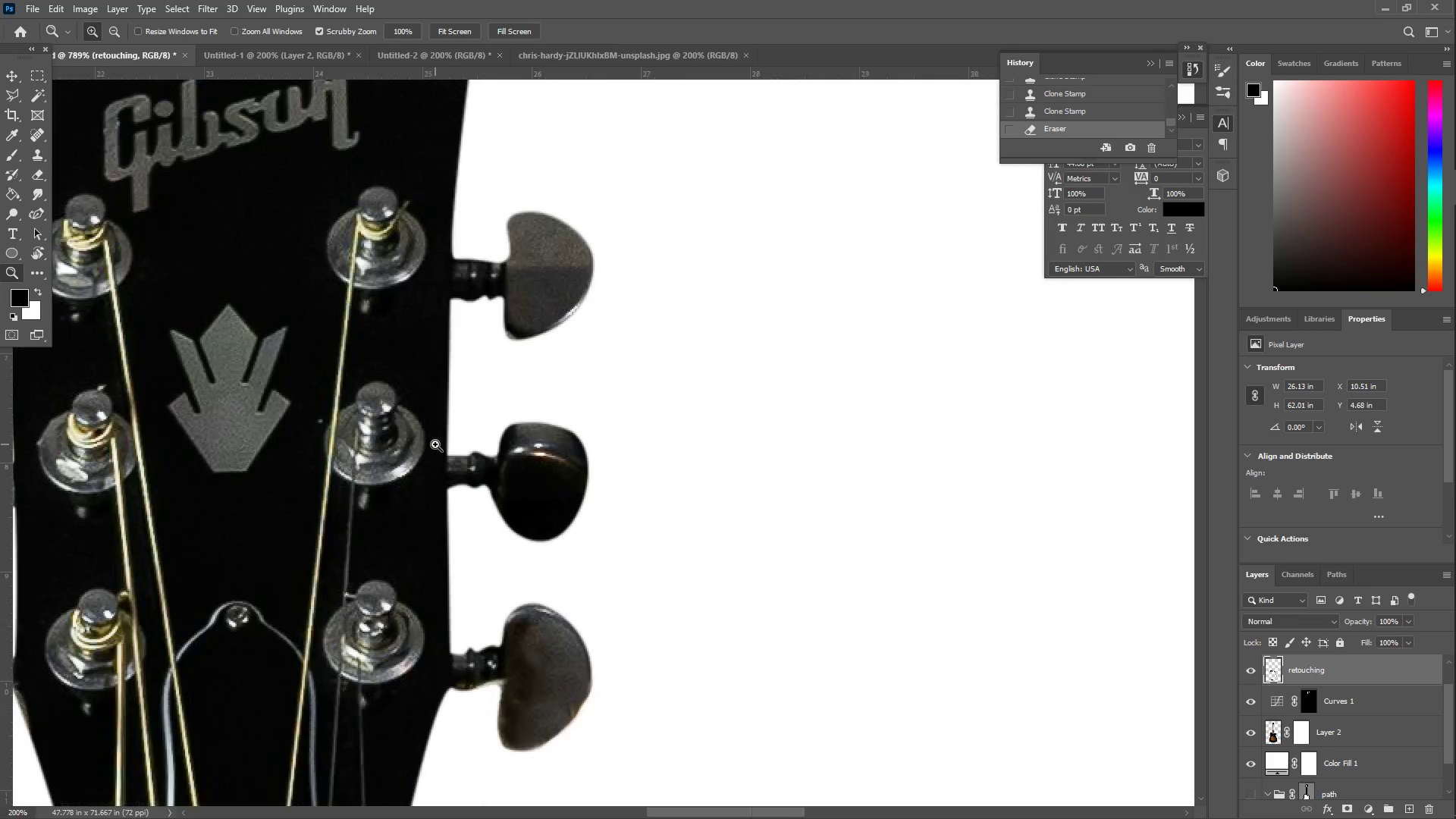 
left_click_drag(start_coordinate=[565, 318], to_coordinate=[493, 609])
 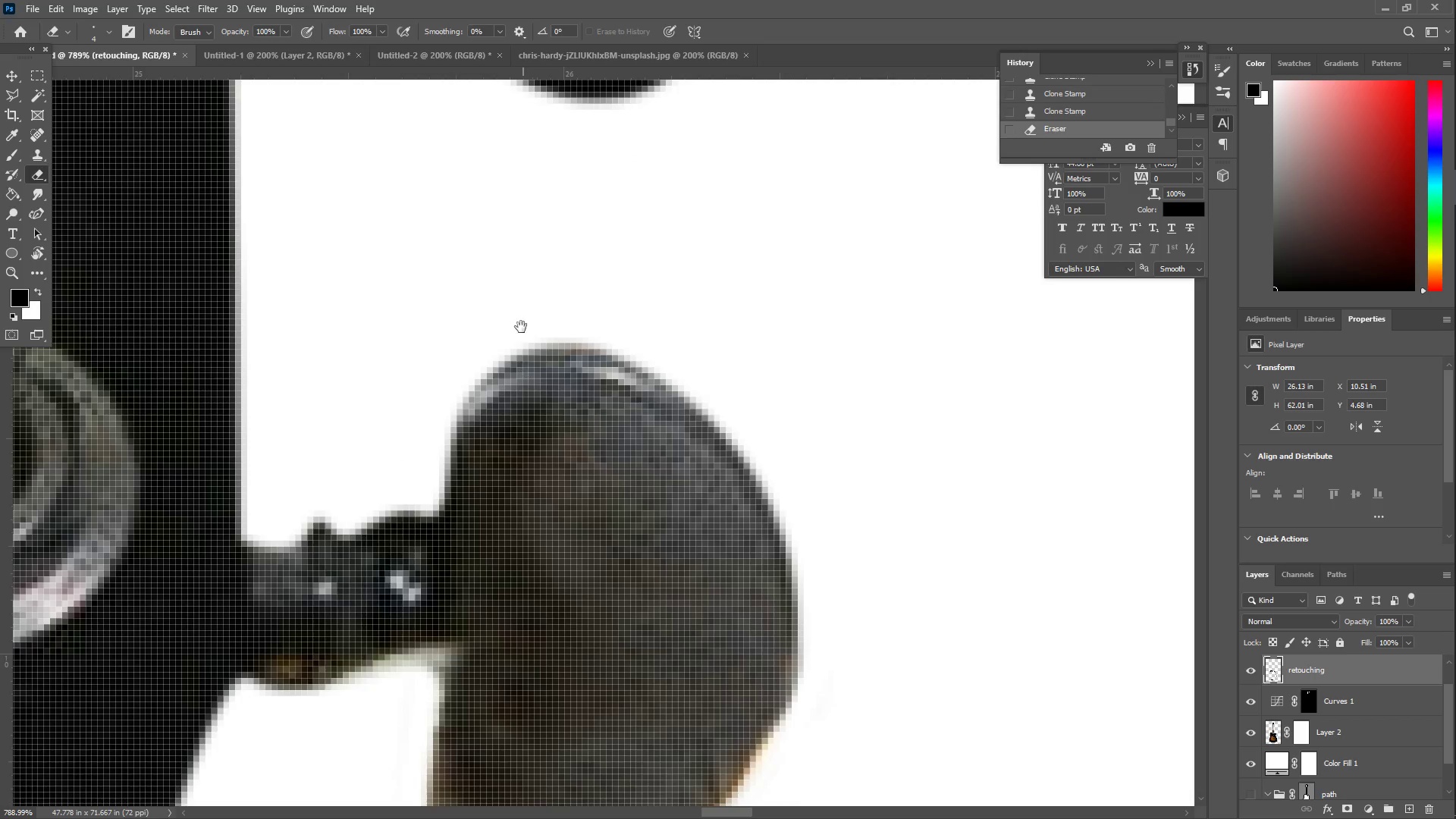 
left_click_drag(start_coordinate=[519, 363], to_coordinate=[520, 608])
 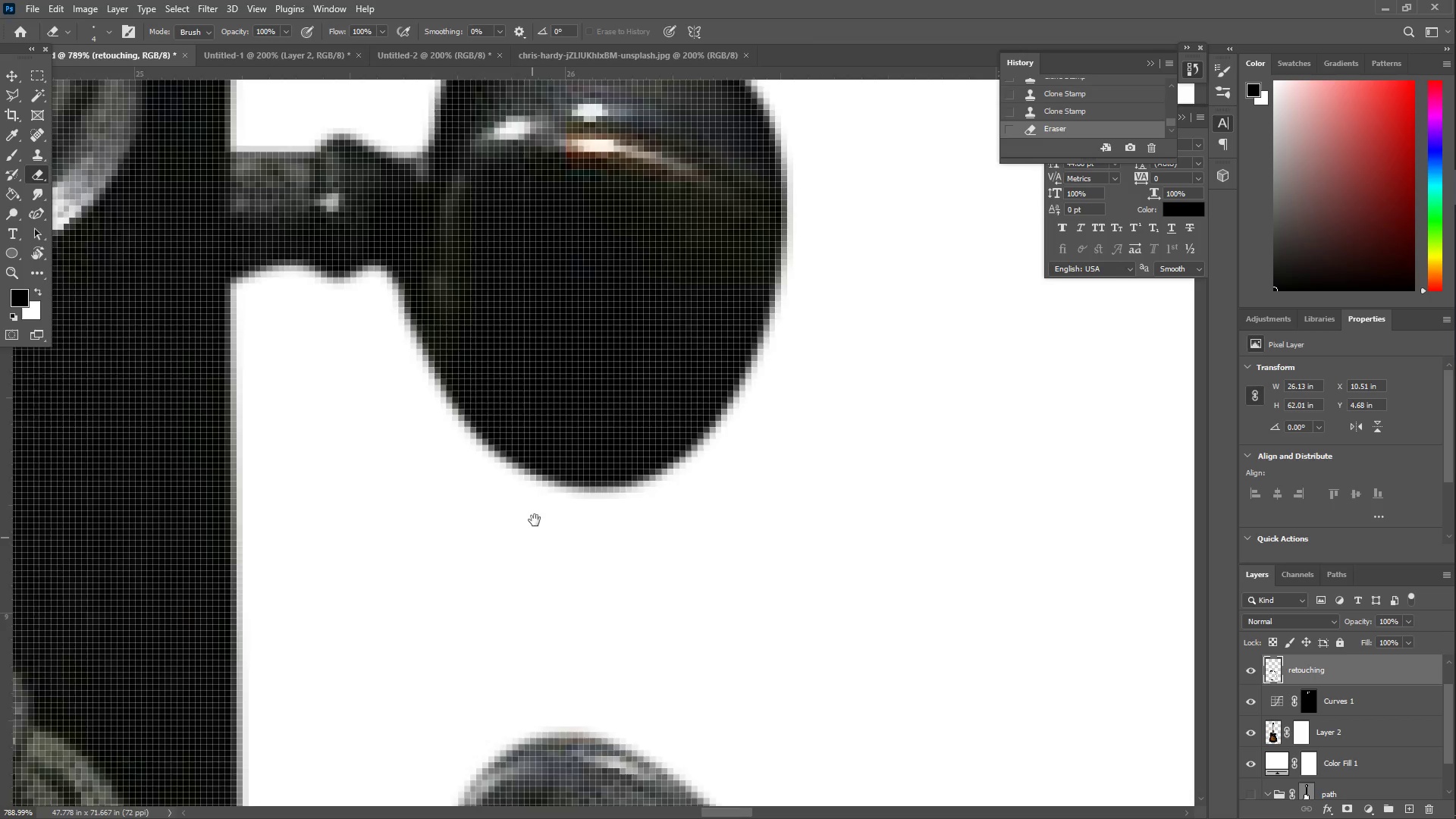 
left_click_drag(start_coordinate=[547, 424], to_coordinate=[551, 491])
 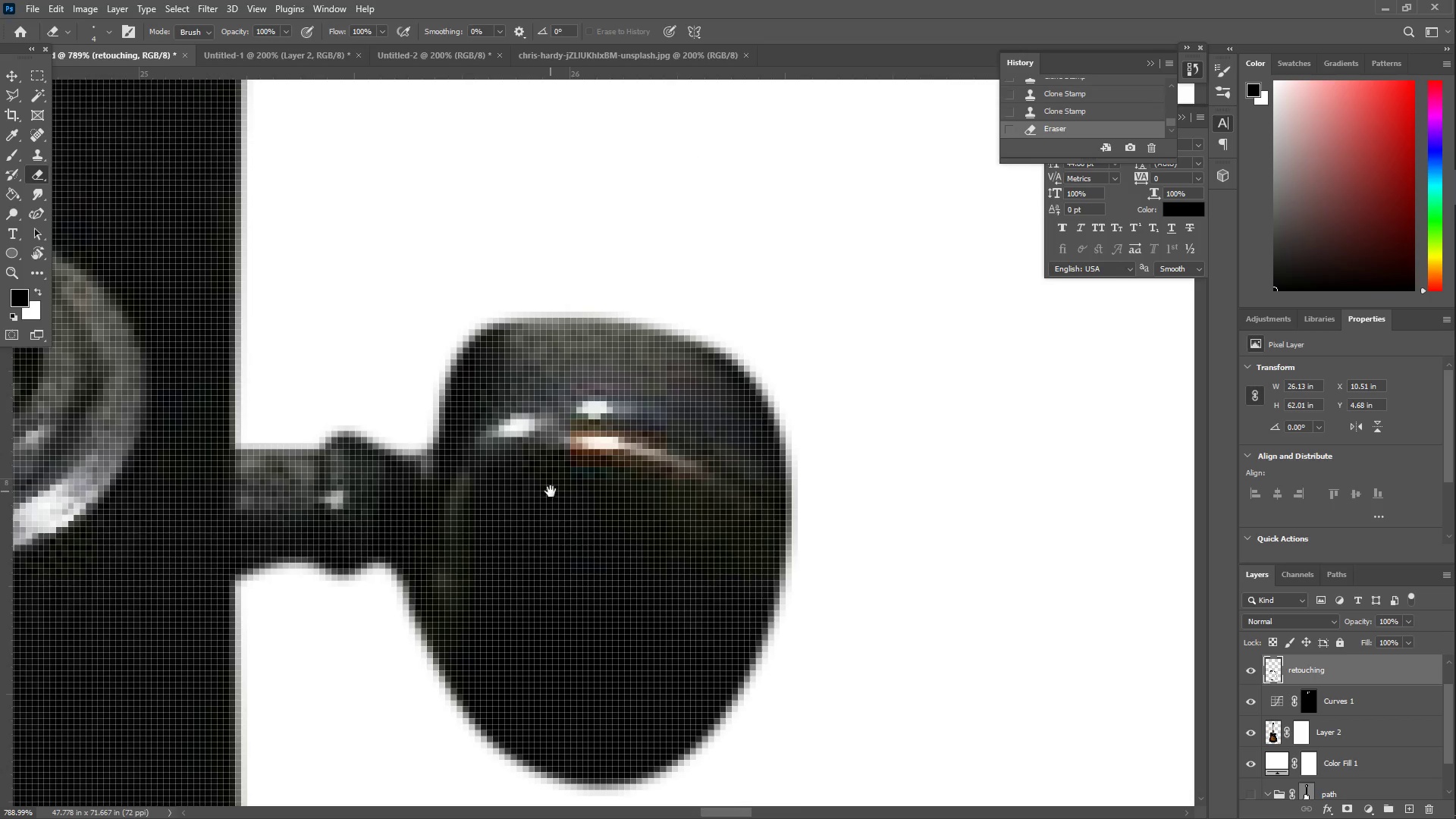 
type(    ZZ)
 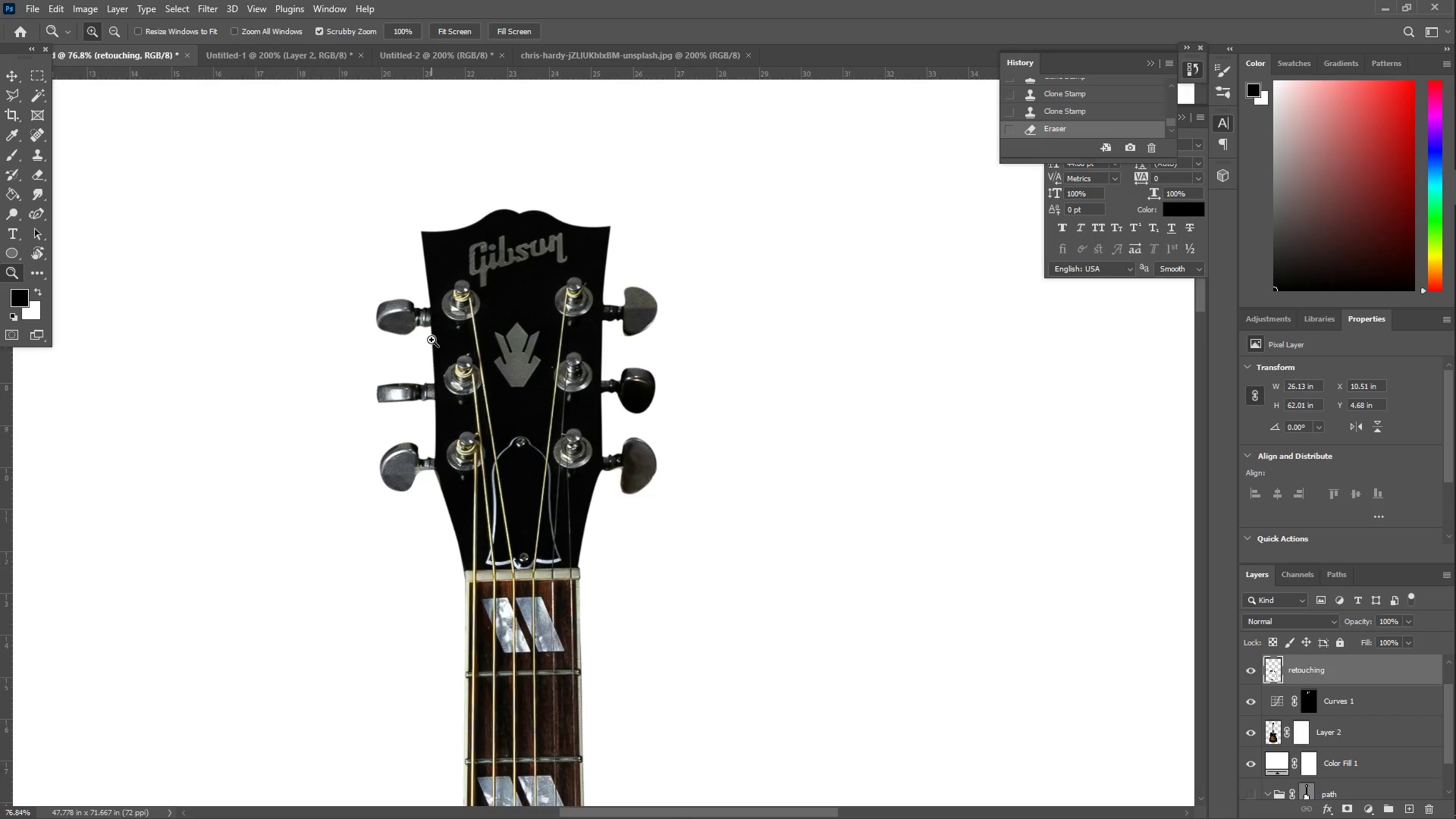 
left_click_drag(start_coordinate=[519, 455], to_coordinate=[433, 444])
 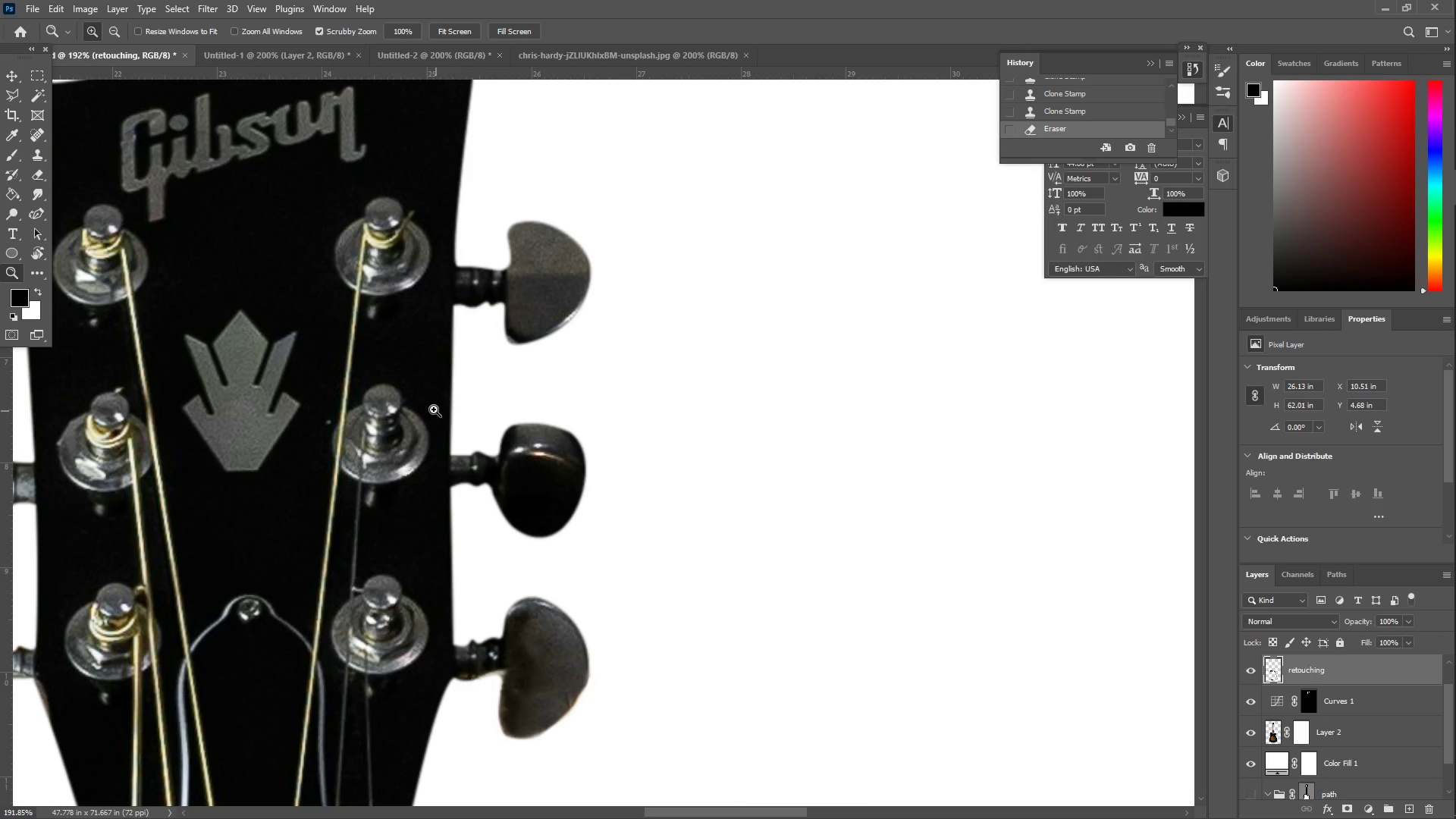 
left_click_drag(start_coordinate=[418, 340], to_coordinate=[515, 432])
 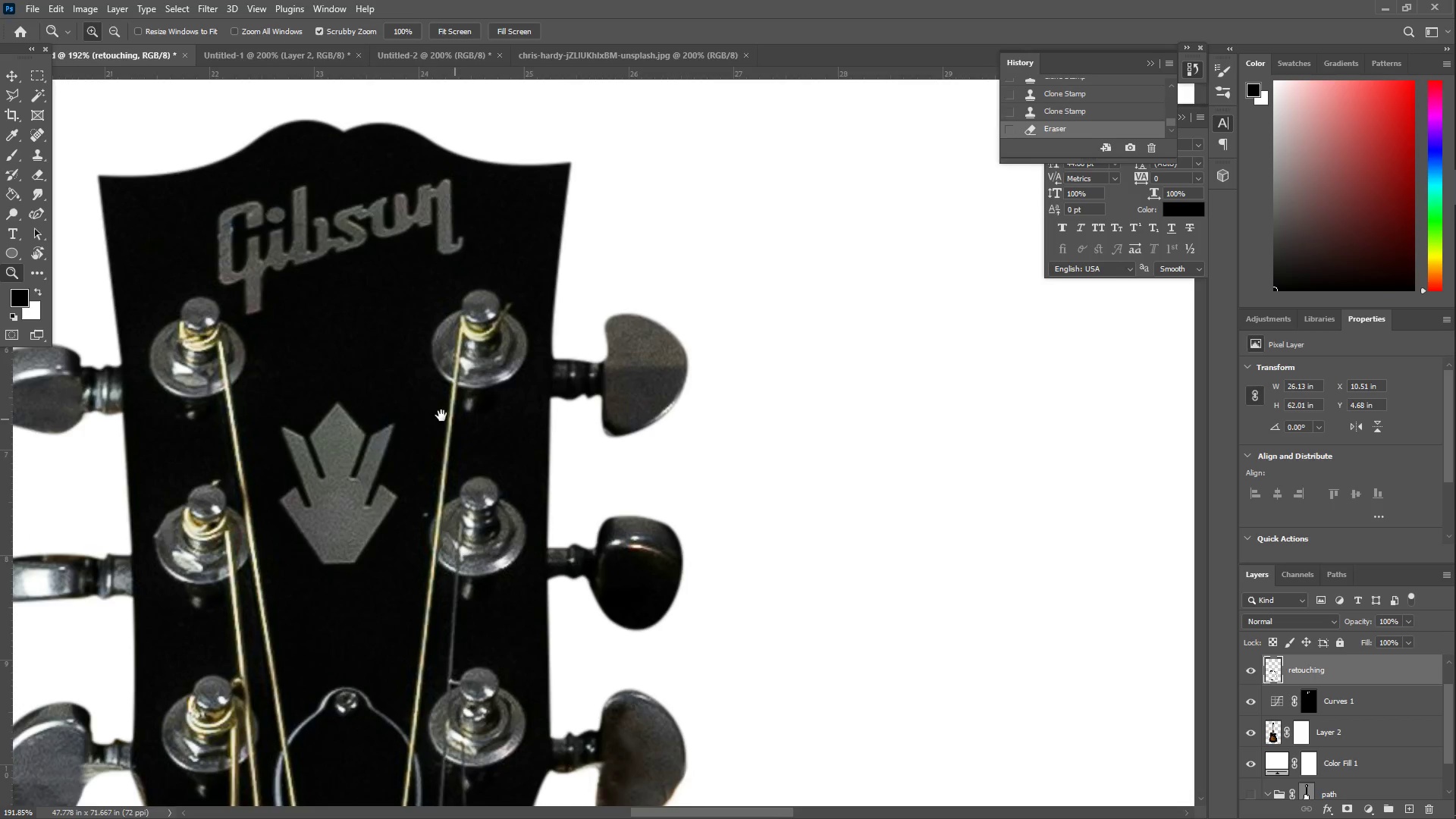 
left_click_drag(start_coordinate=[439, 415], to_coordinate=[657, 326])
 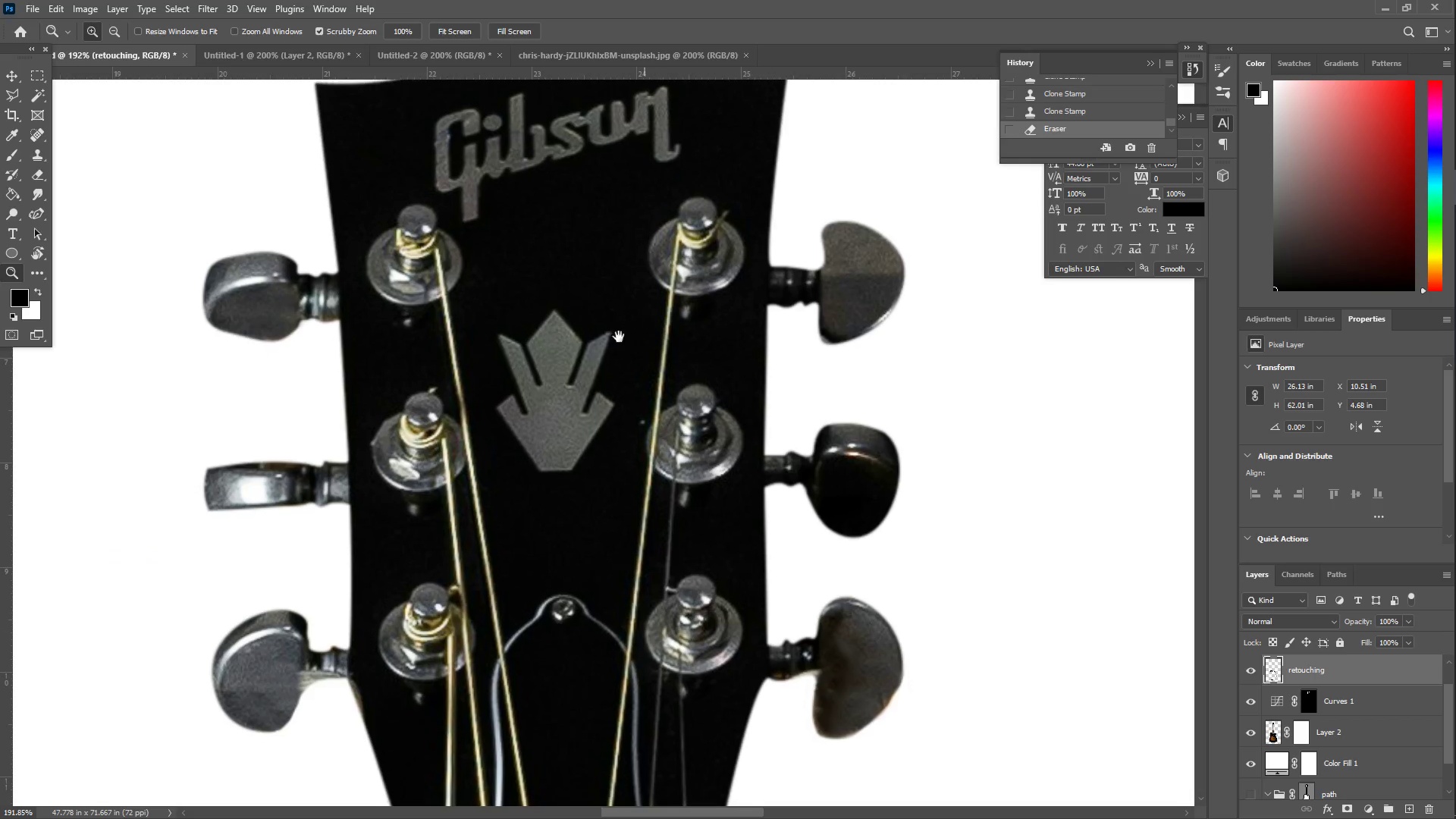 
hold_key(key=Space, duration=14.44)
 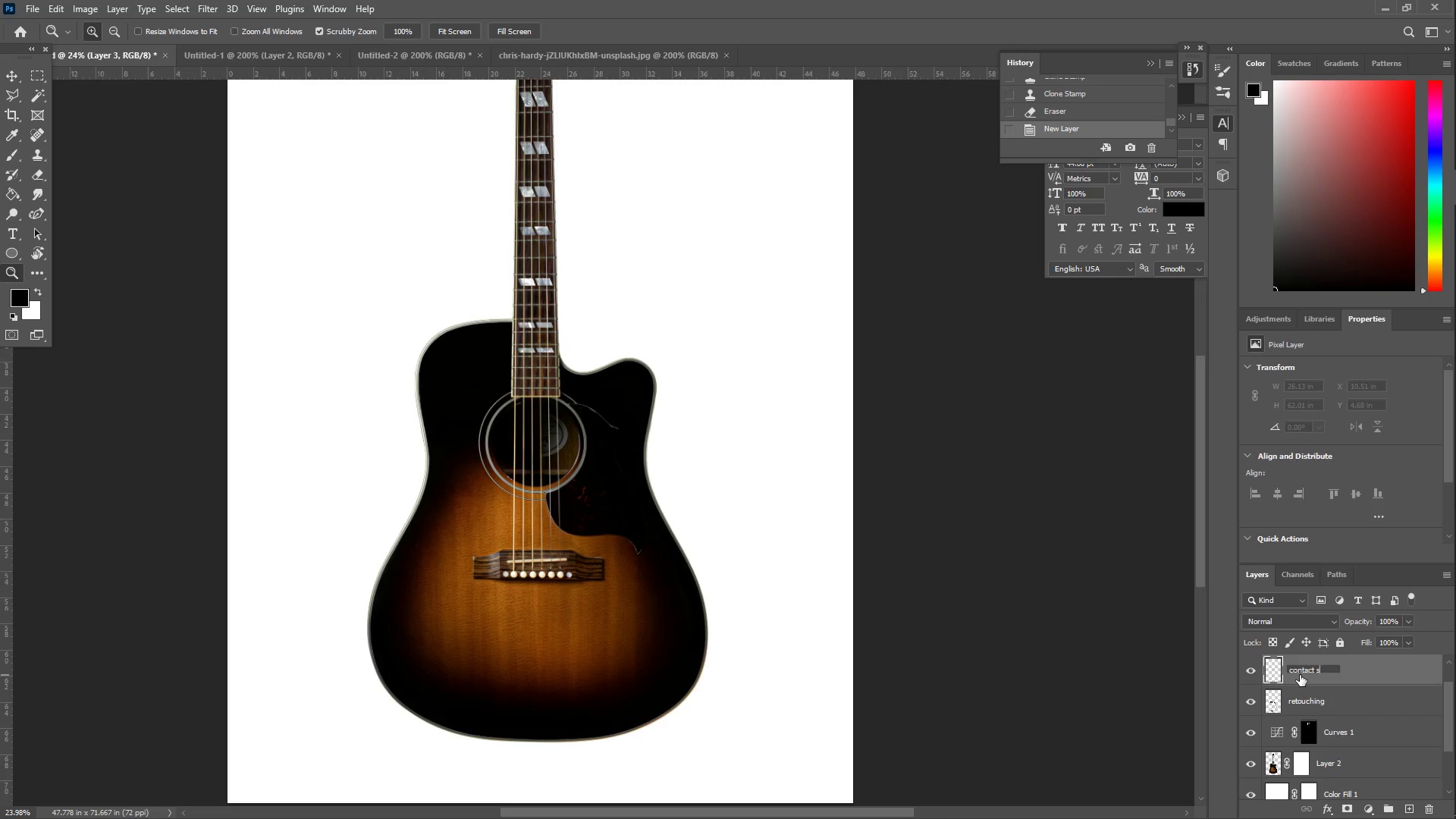 
left_click_drag(start_coordinate=[491, 331], to_coordinate=[432, 338])
 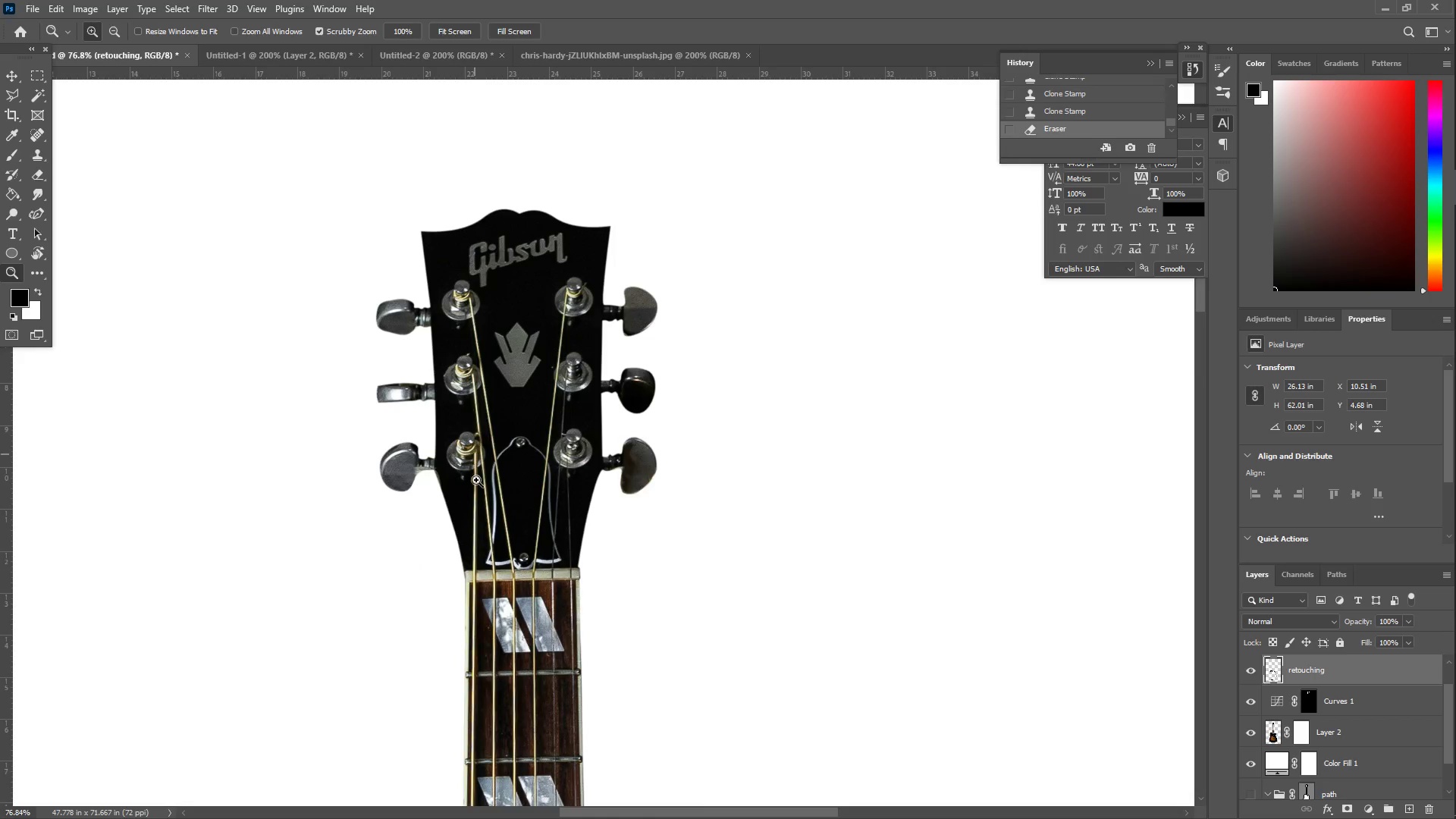 
left_click_drag(start_coordinate=[554, 412], to_coordinate=[502, 414])
 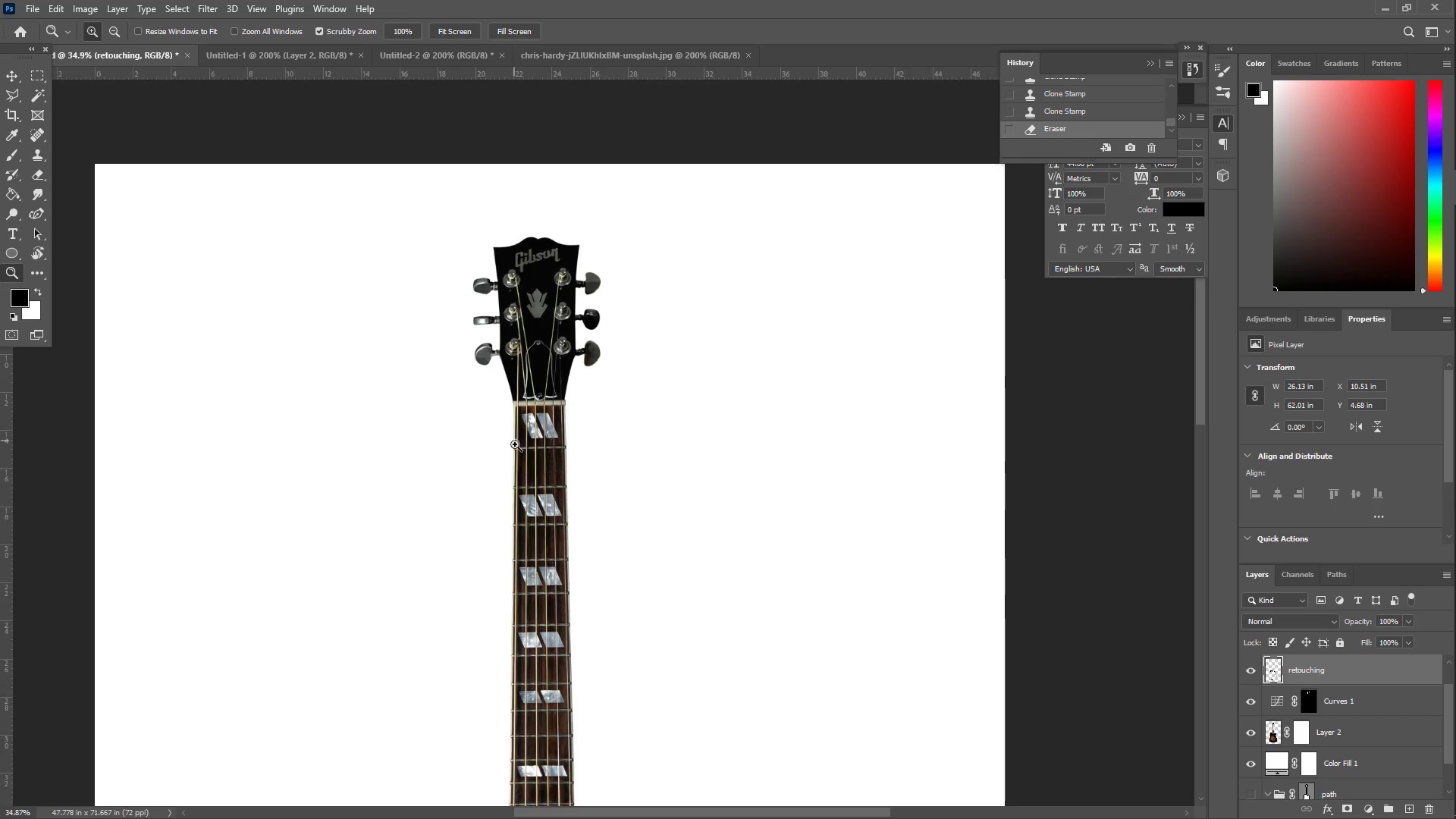 
scroll: coordinate [498, 475], scroll_direction: down, amount: 15.0
 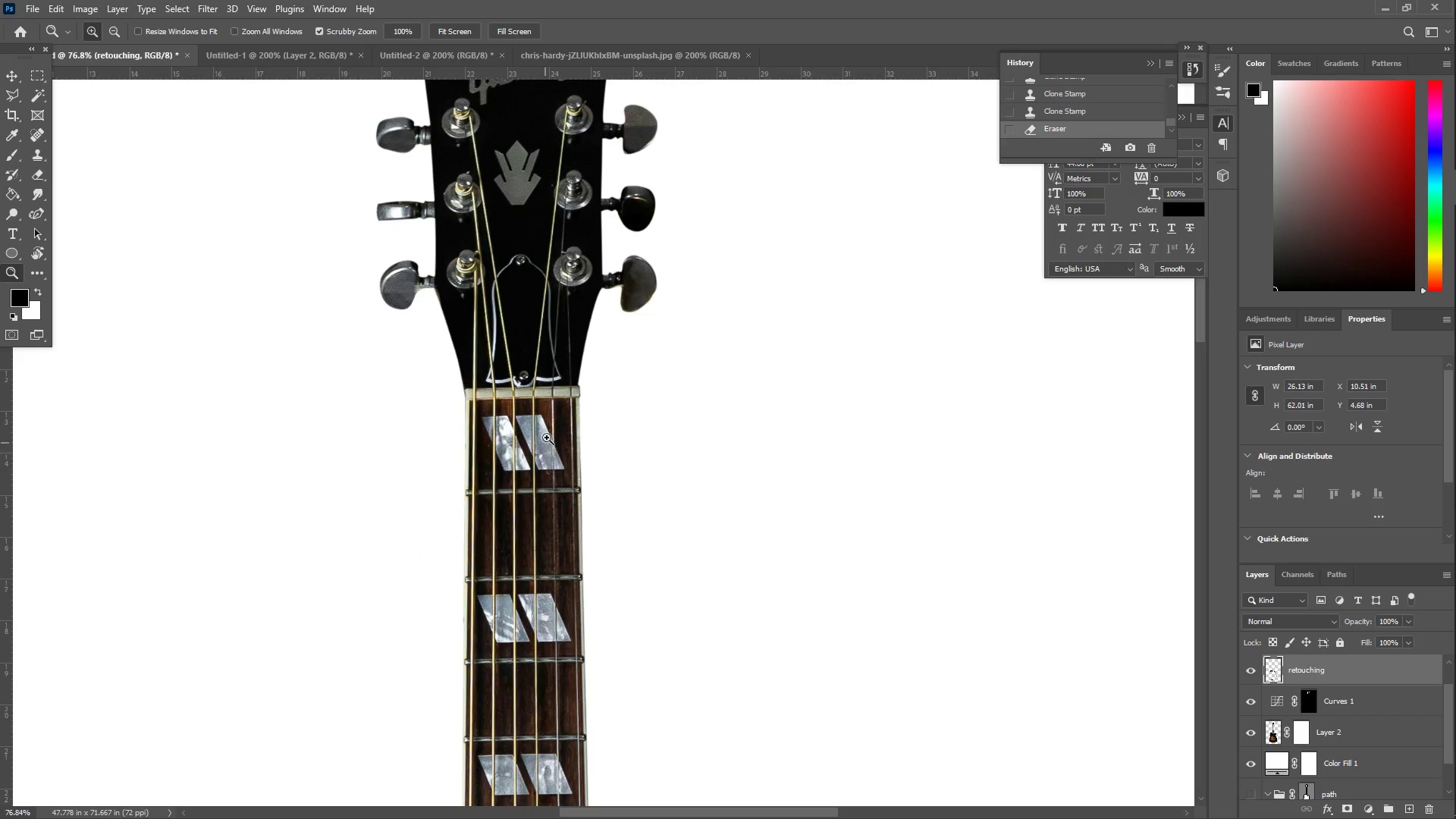 
left_click_drag(start_coordinate=[531, 457], to_coordinate=[510, 454])
 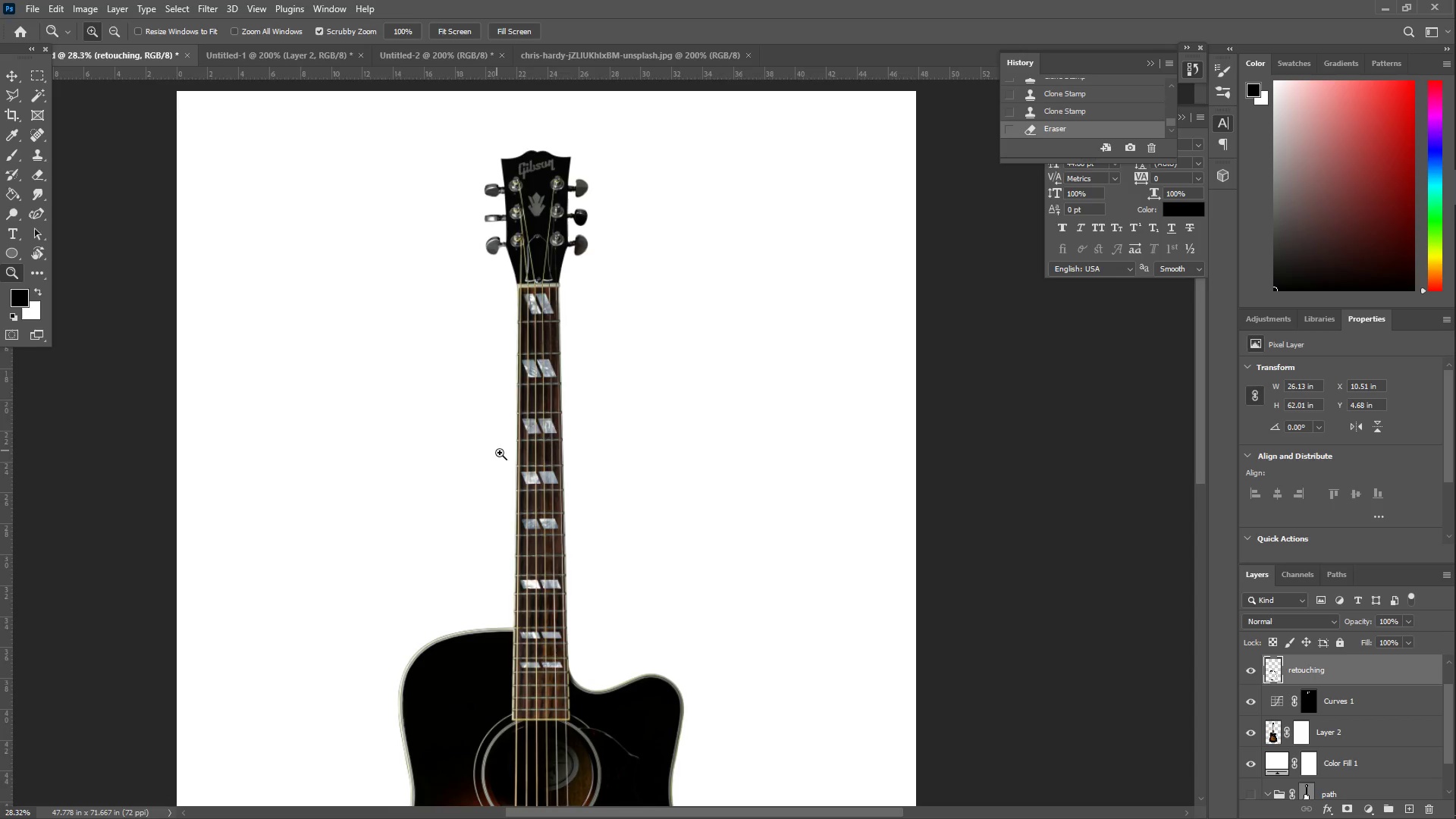 
scroll: coordinate [526, 455], scroll_direction: down, amount: 13.0
 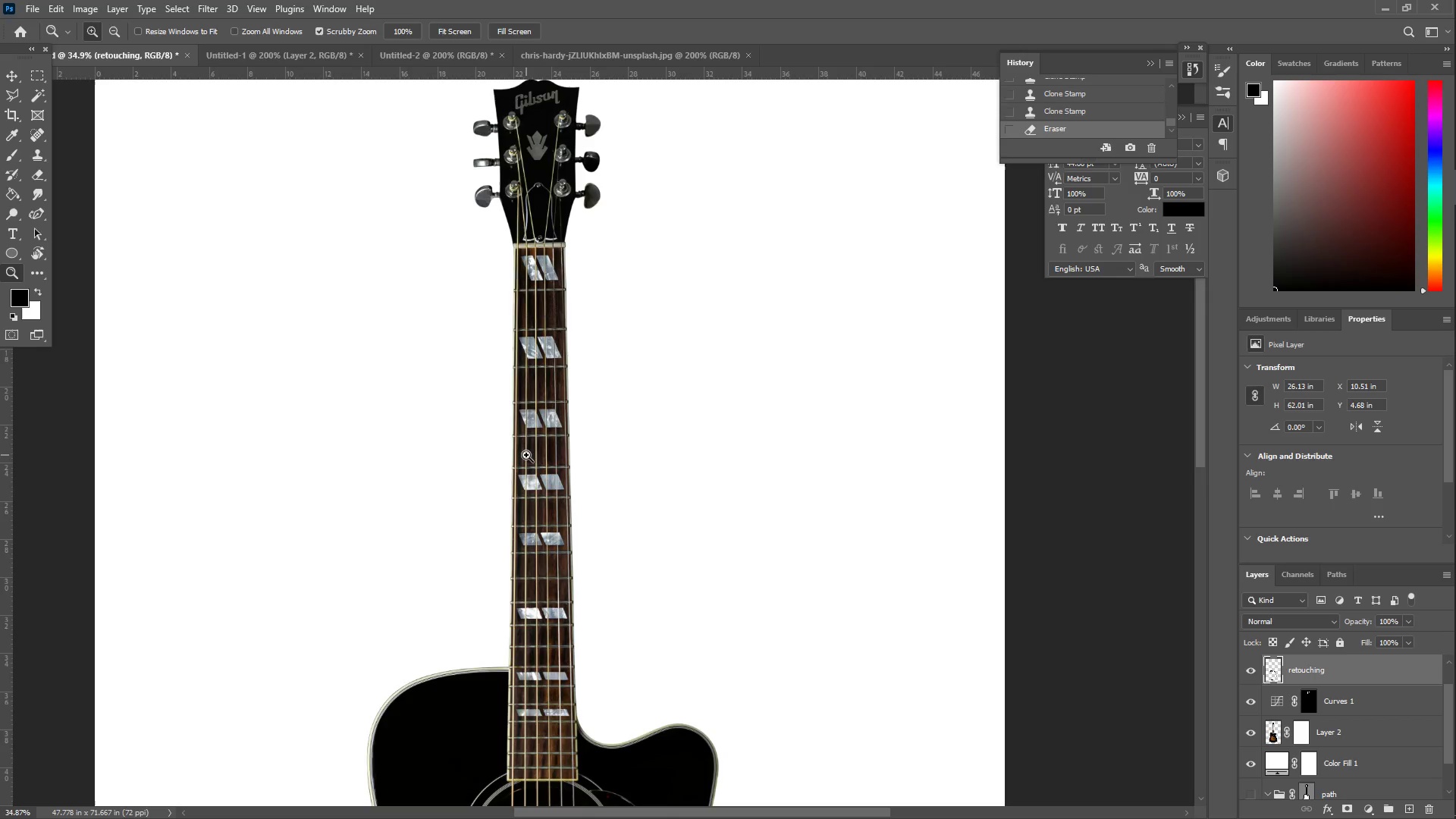 
left_click_drag(start_coordinate=[531, 453], to_coordinate=[510, 449])
 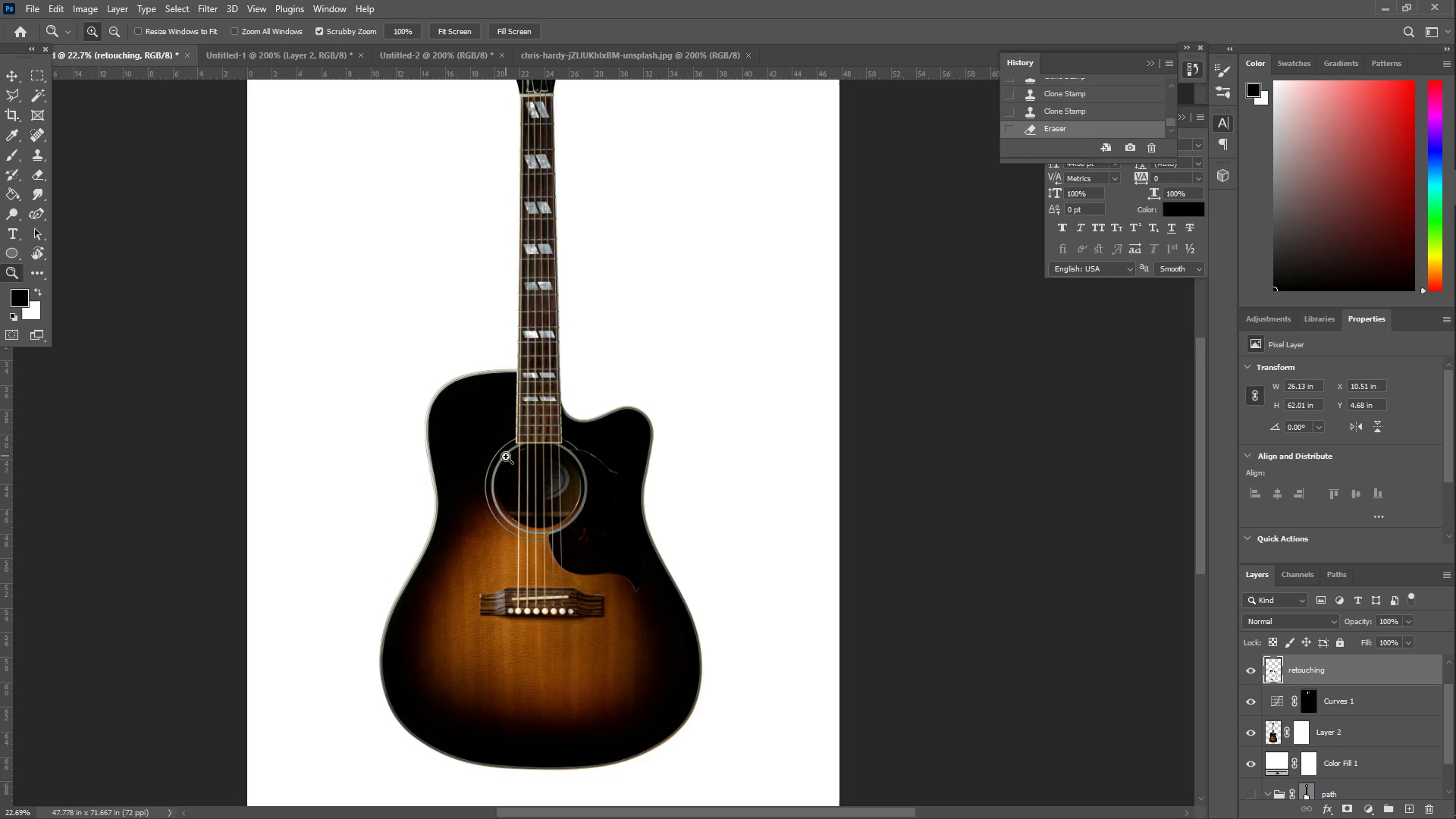 
scroll: coordinate [485, 454], scroll_direction: down, amount: 26.0
 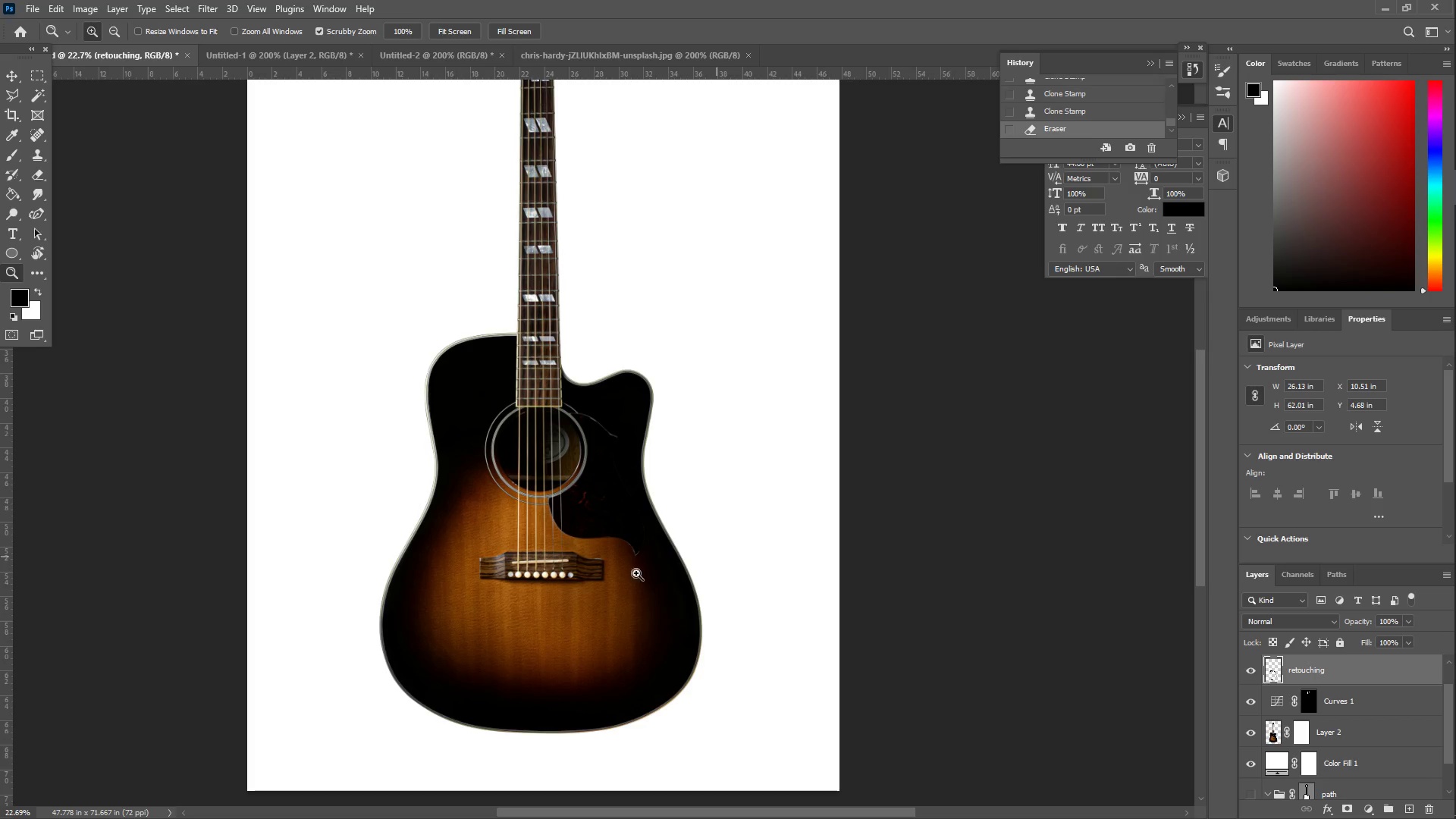 
left_click_drag(start_coordinate=[604, 576], to_coordinate=[616, 577])
 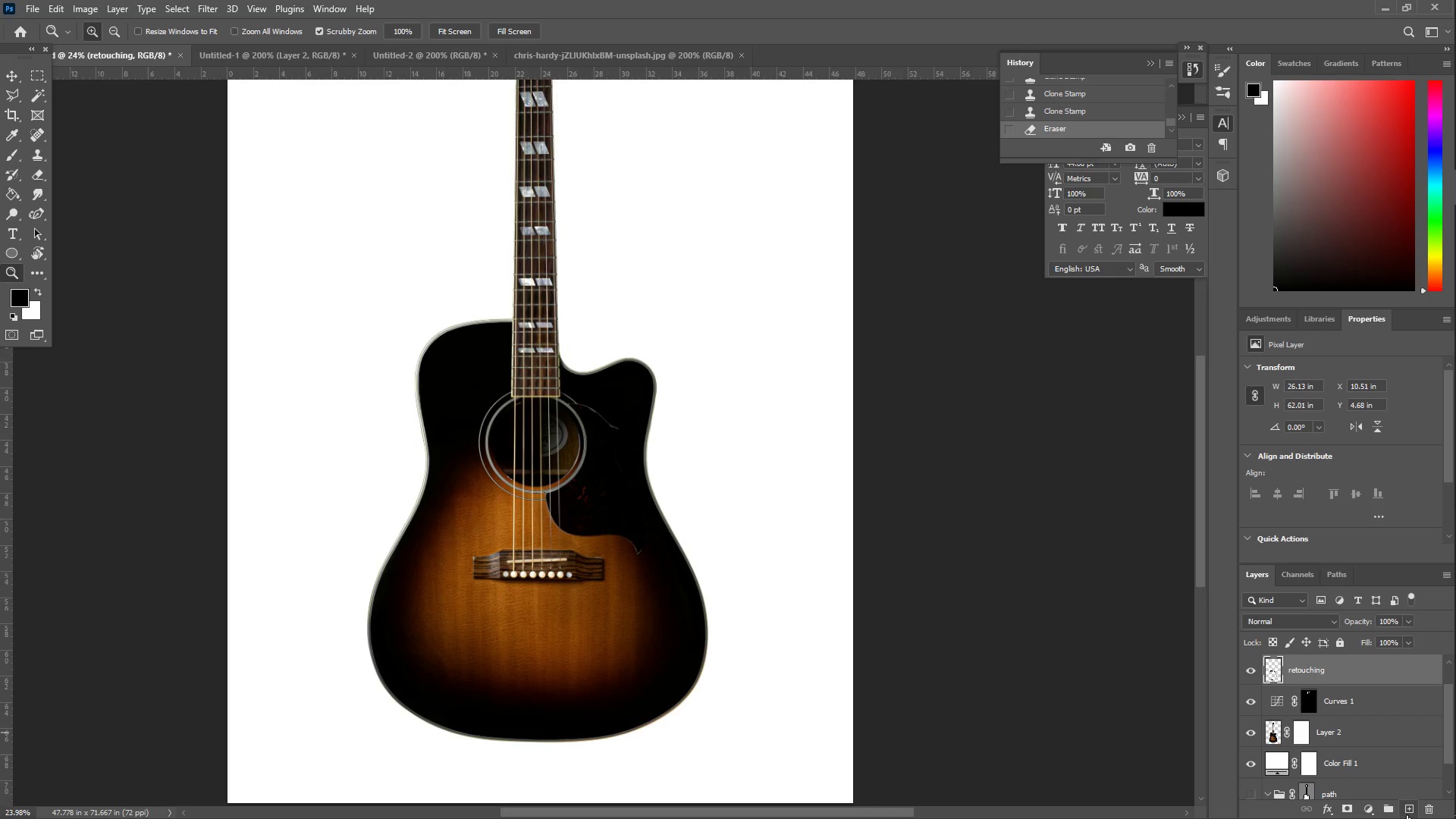 
left_click([1410, 809])
 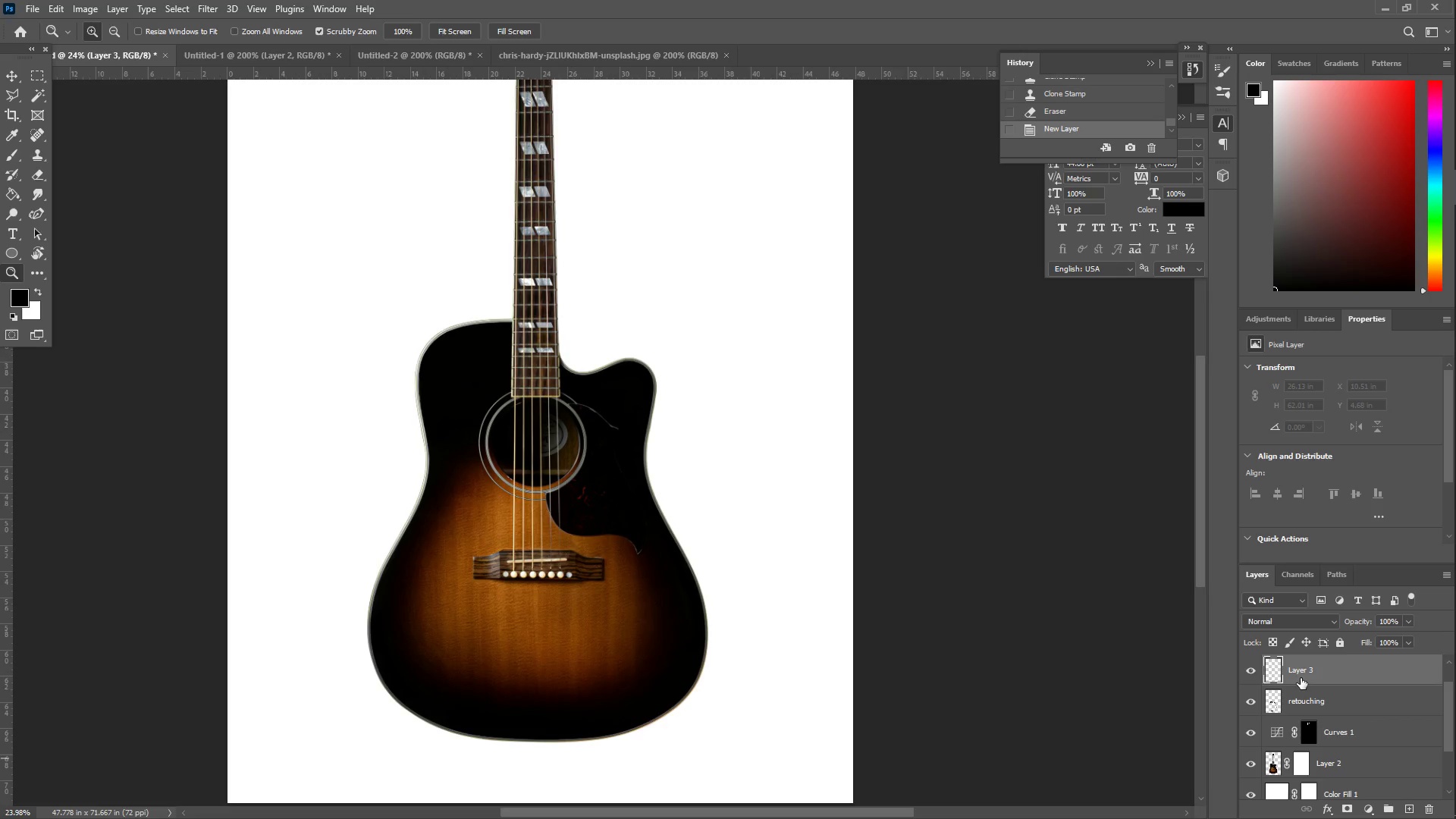 
double_click([1300, 675])
 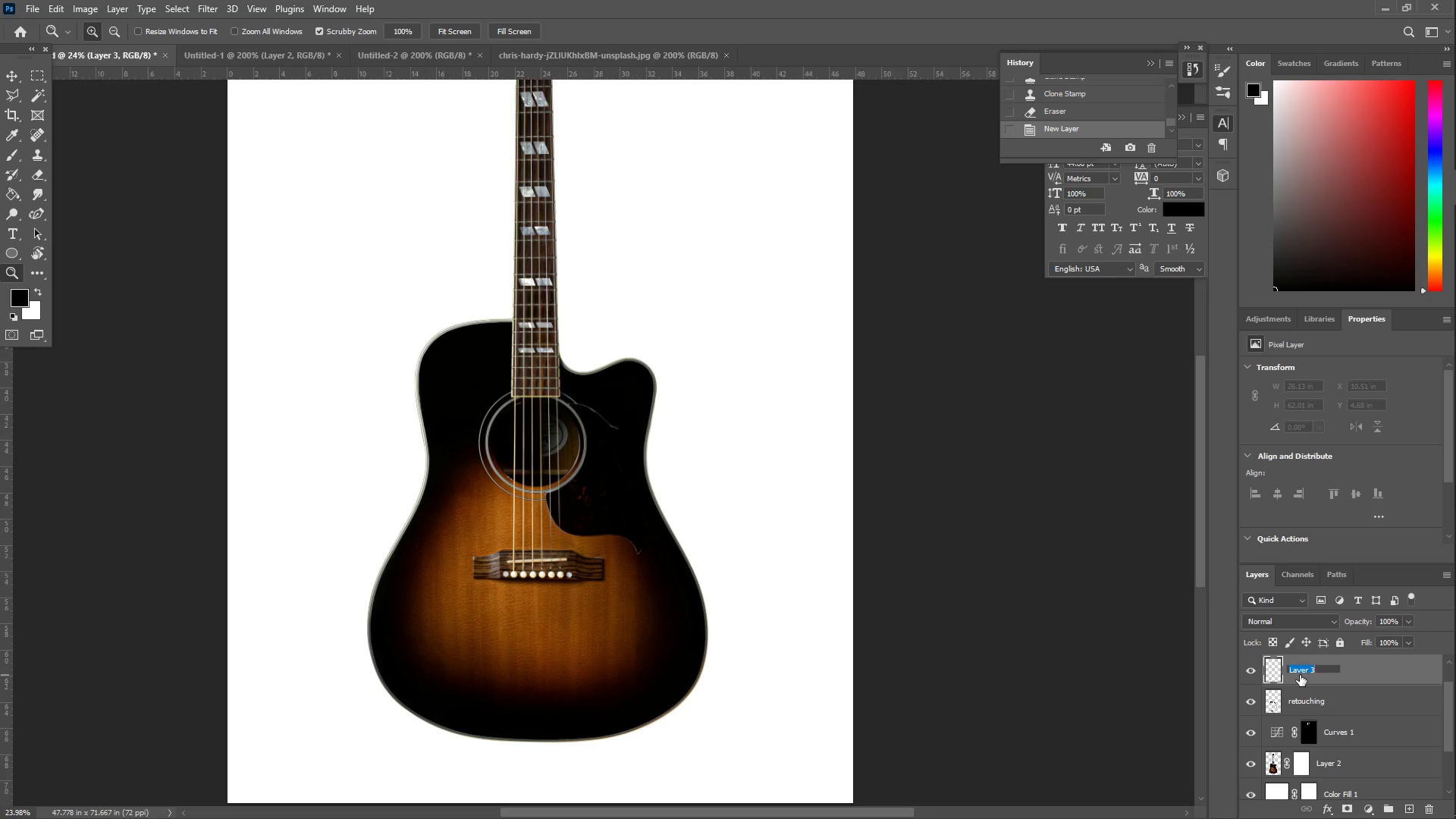 
type(CONTACTSHADOW)
 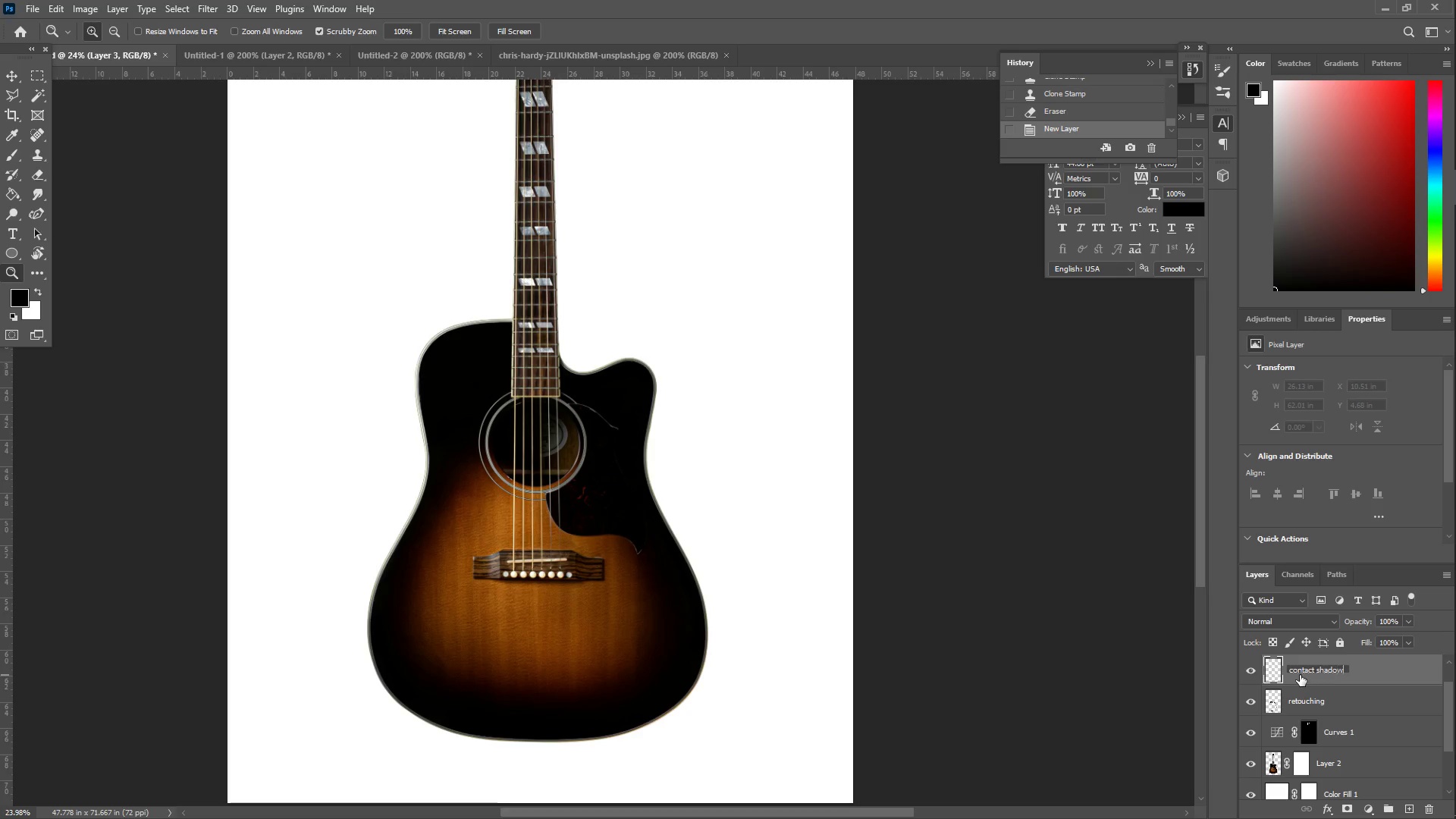 
key(Enter)
 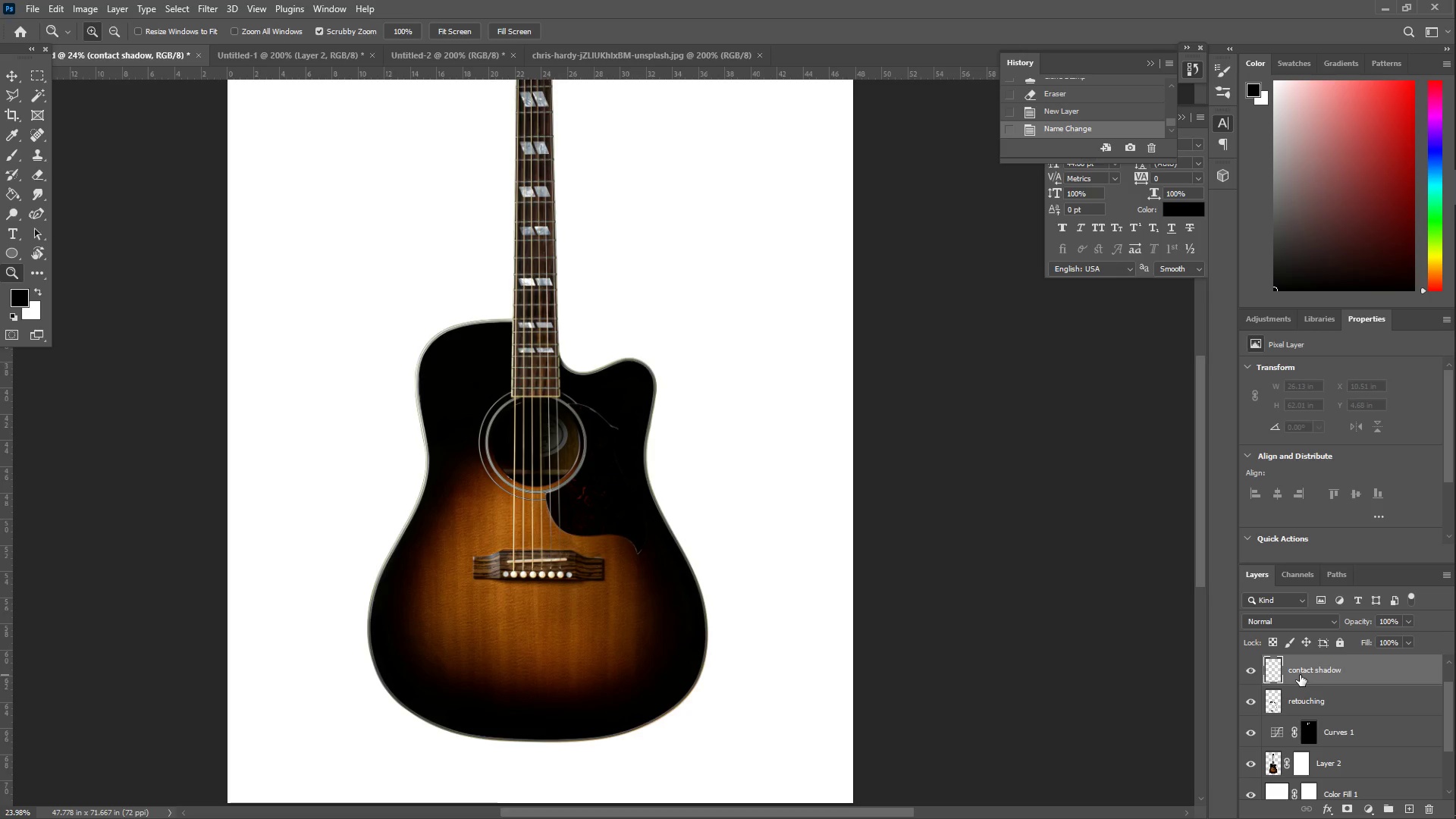 
left_click_drag(start_coordinate=[1300, 675], to_coordinate=[1301, 780])
 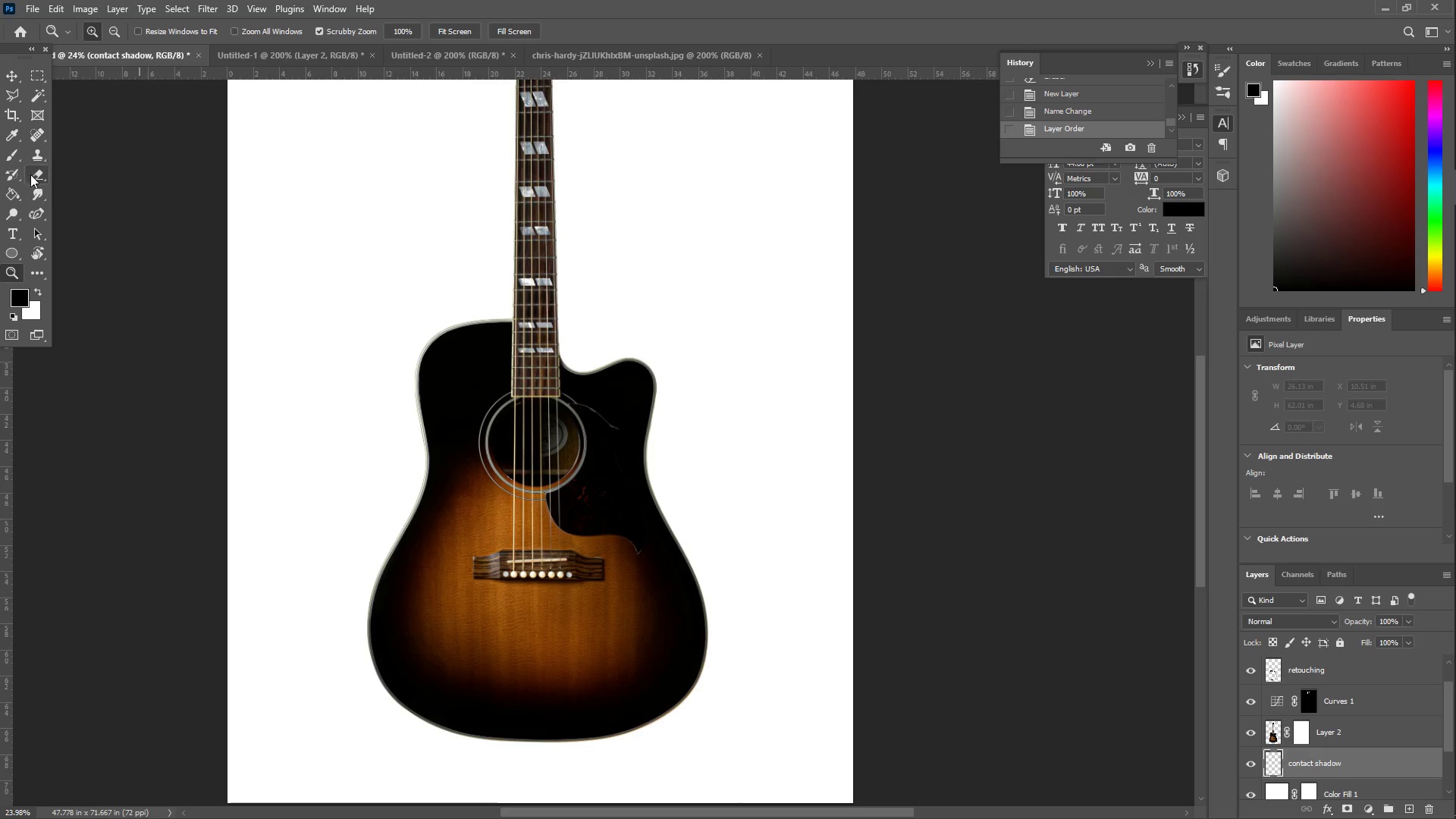 
mouse_move([34, 177])
 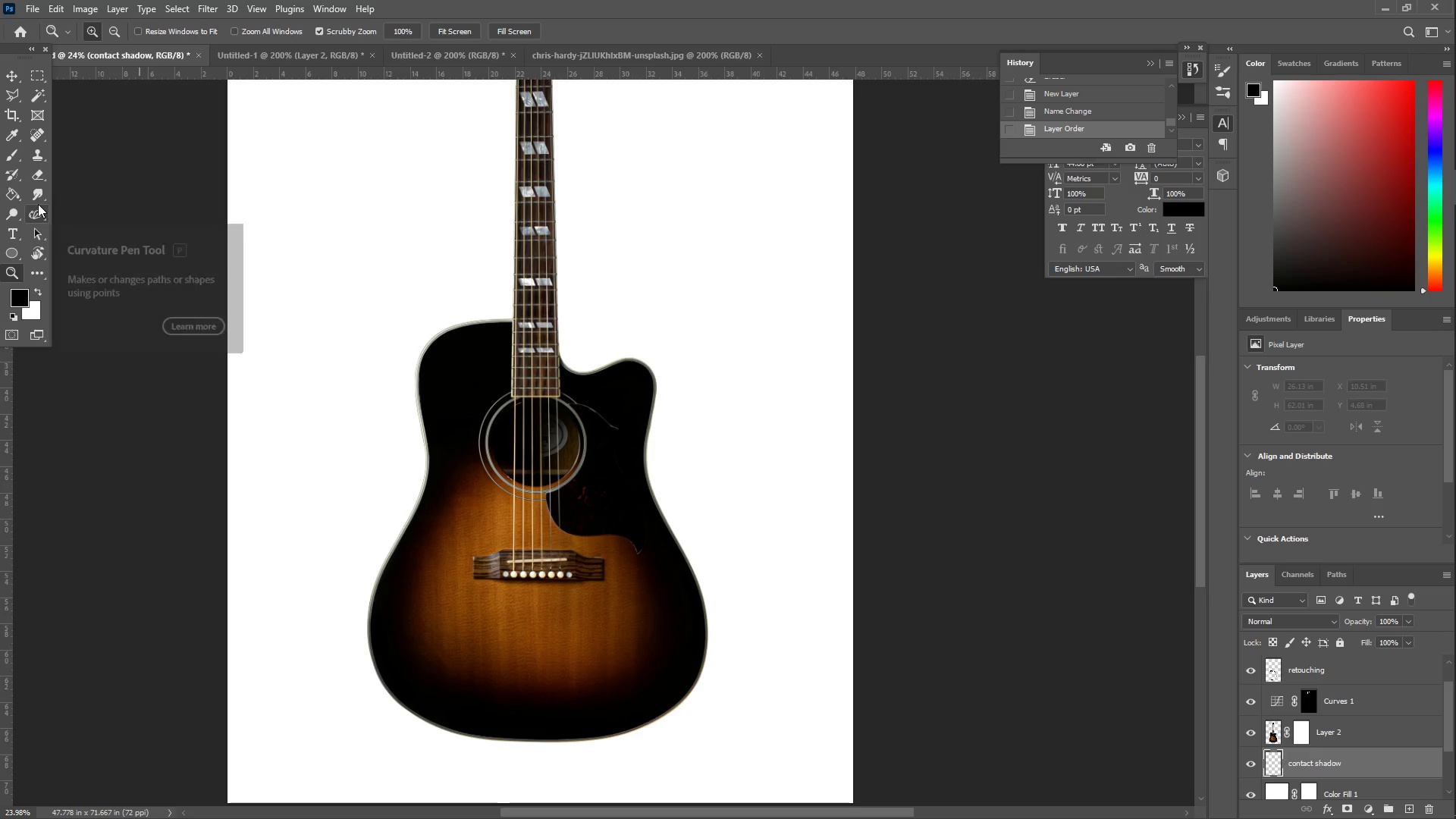 
key(B)
 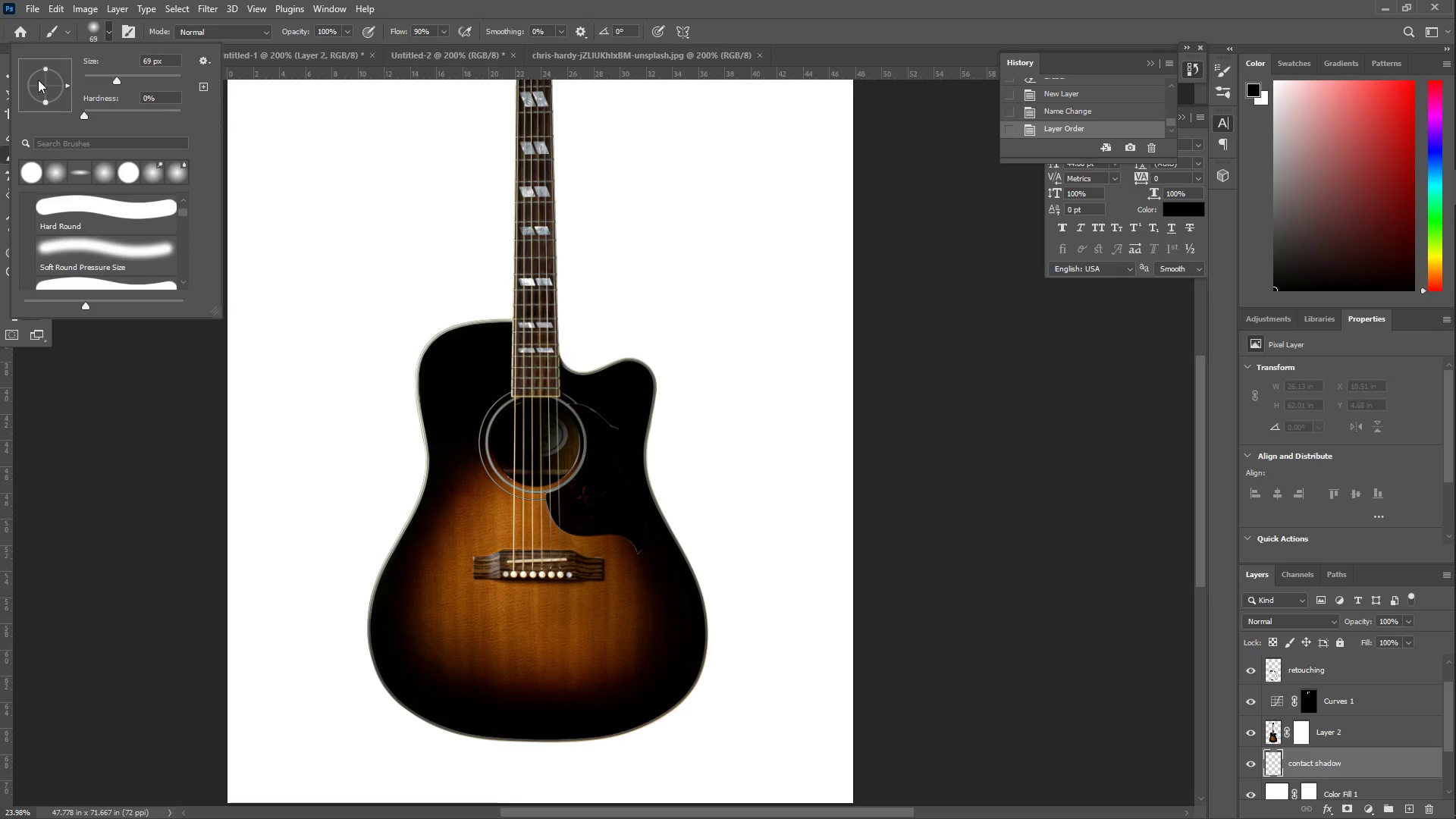 
left_click_drag(start_coordinate=[43, 71], to_coordinate=[44, 82])
 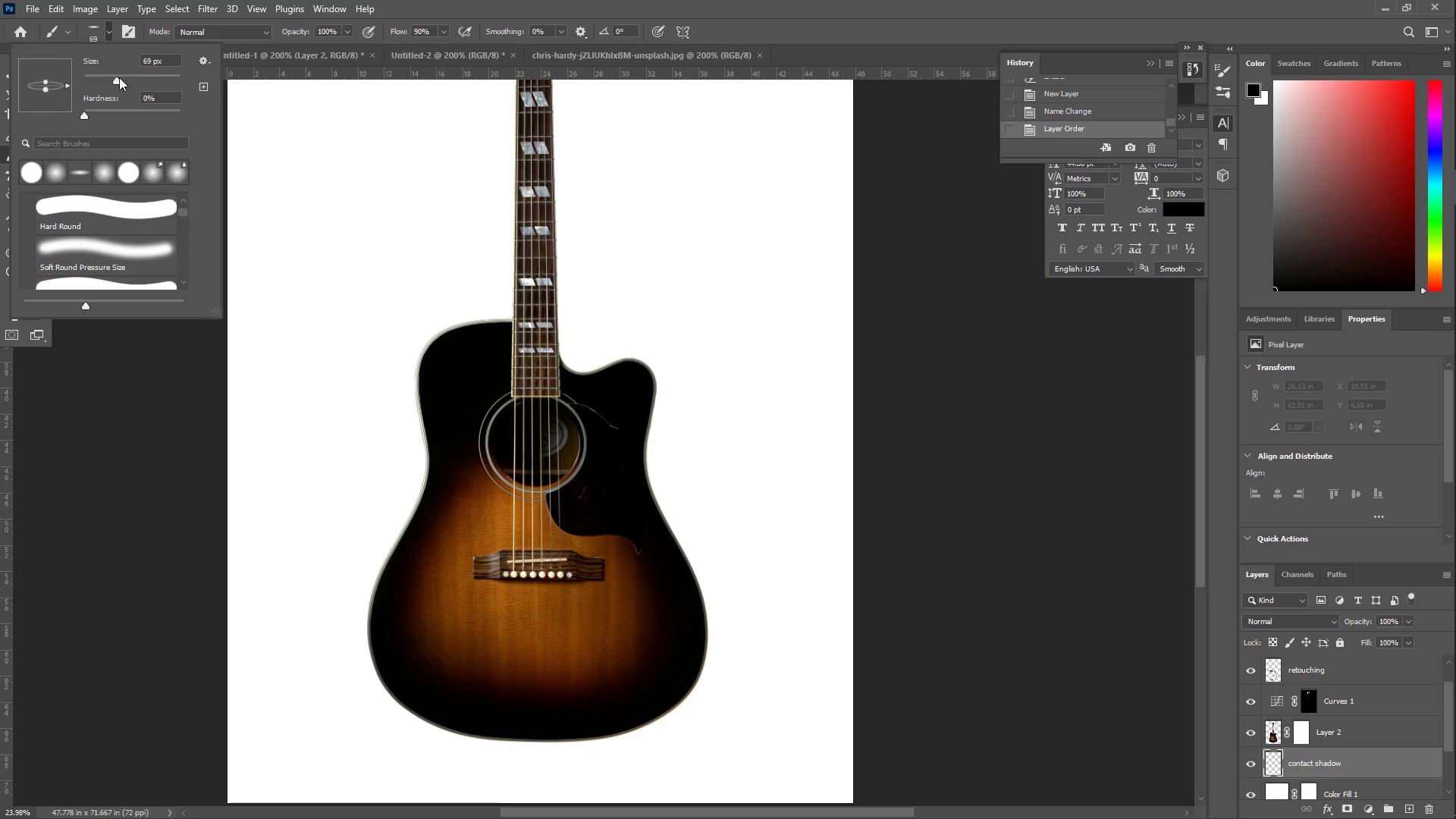 
left_click_drag(start_coordinate=[113, 79], to_coordinate=[174, 86])
 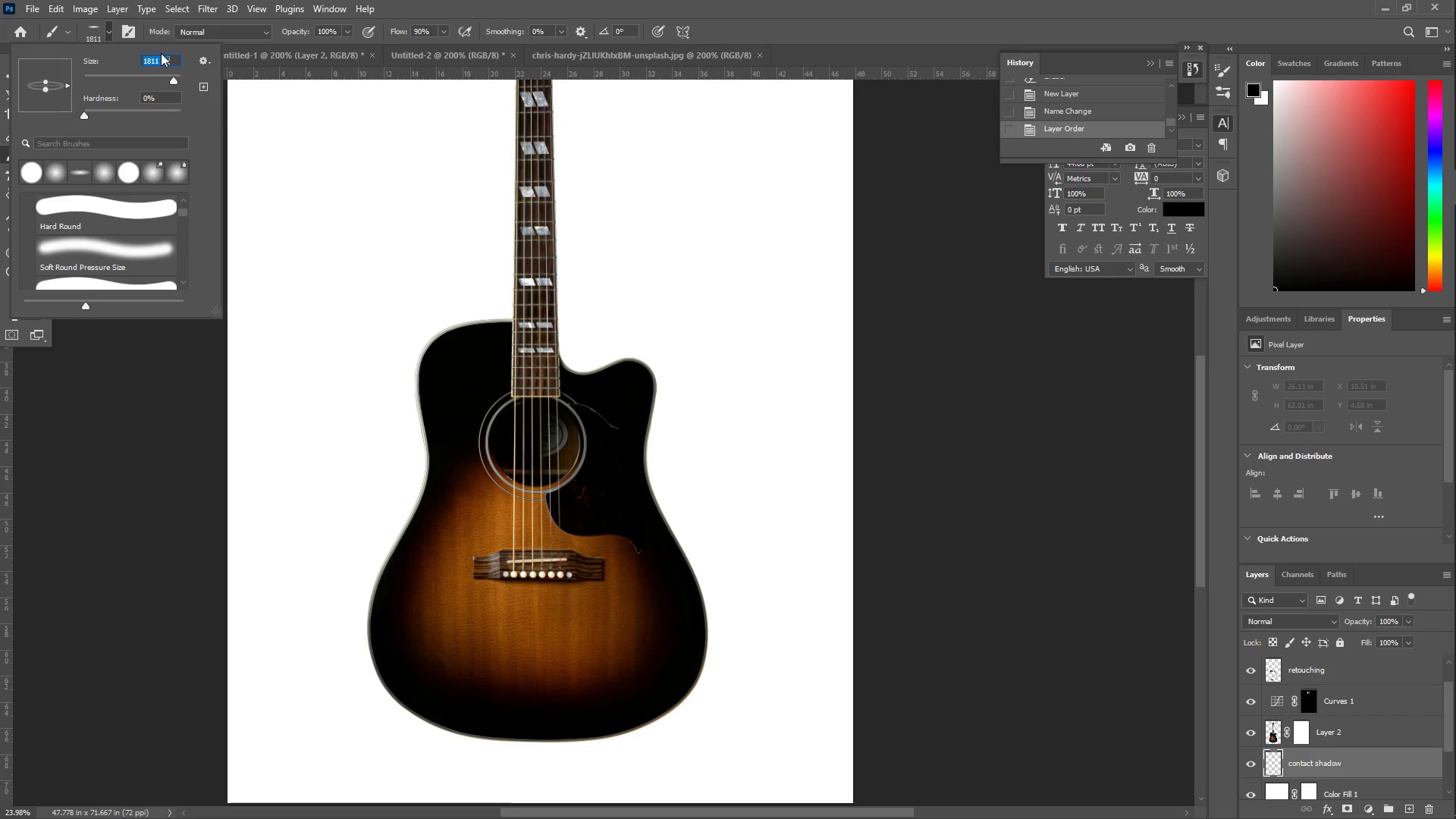 
type(2165)
 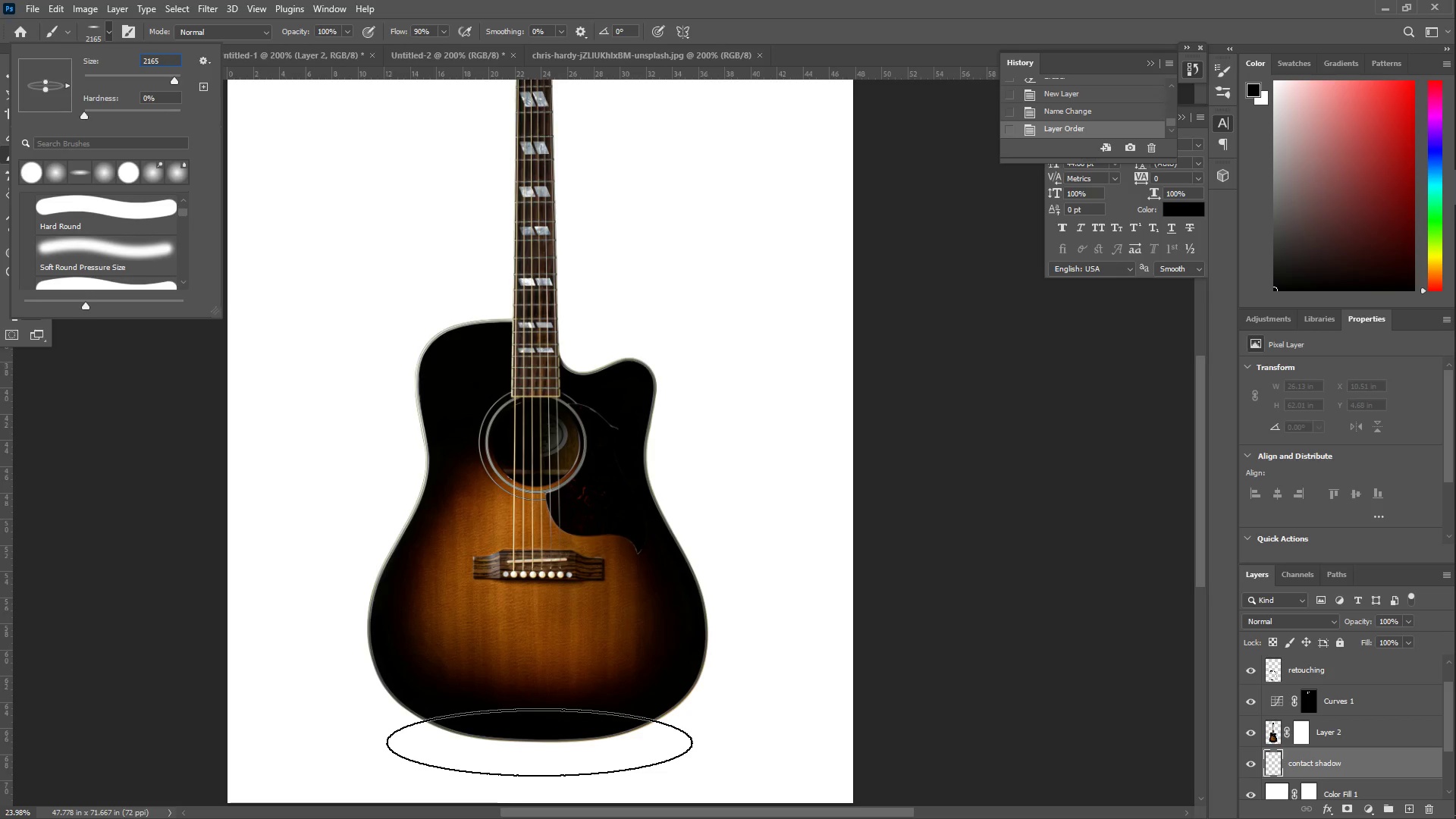 
wait(5.95)
 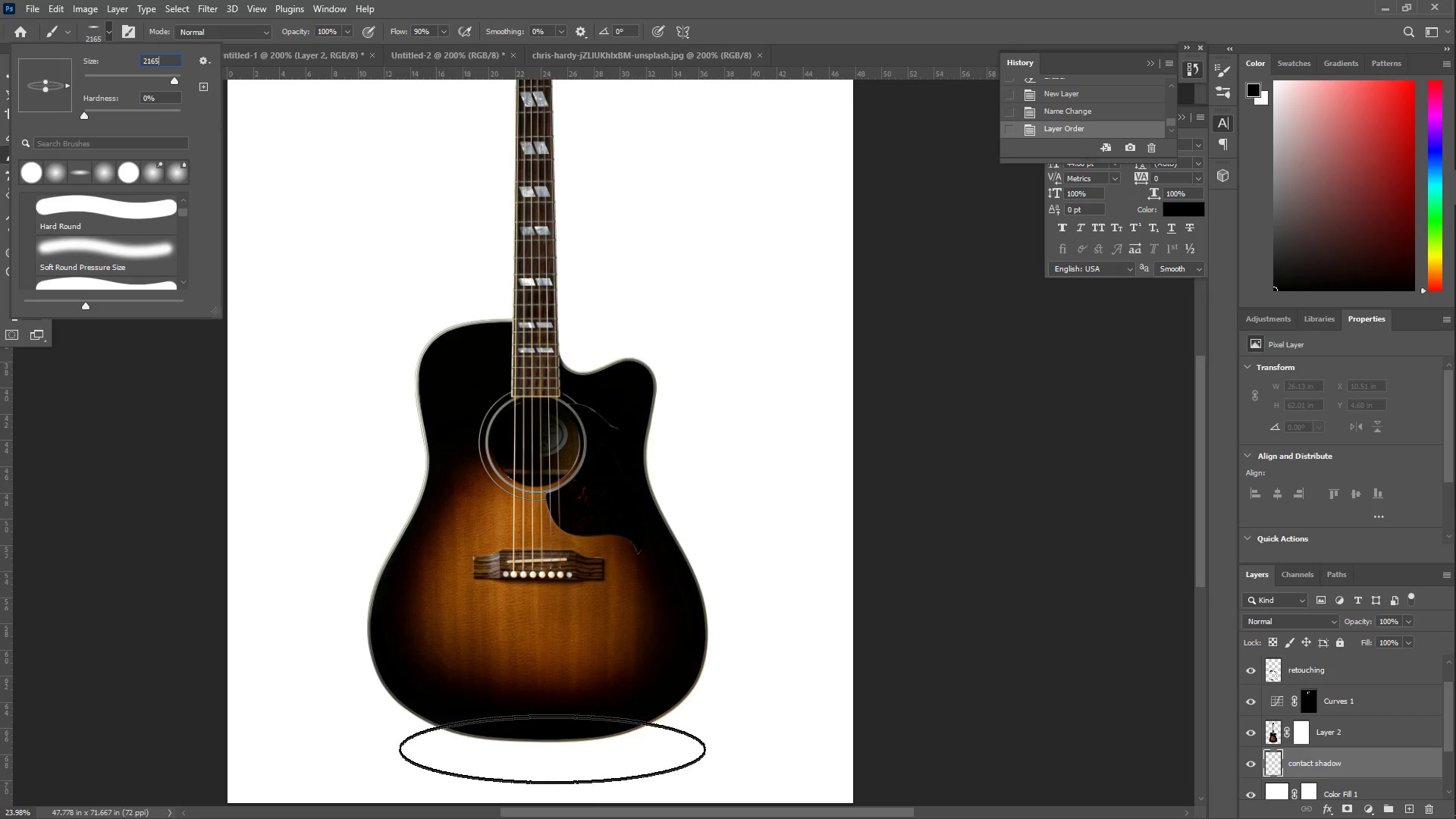 
left_click([539, 742])
 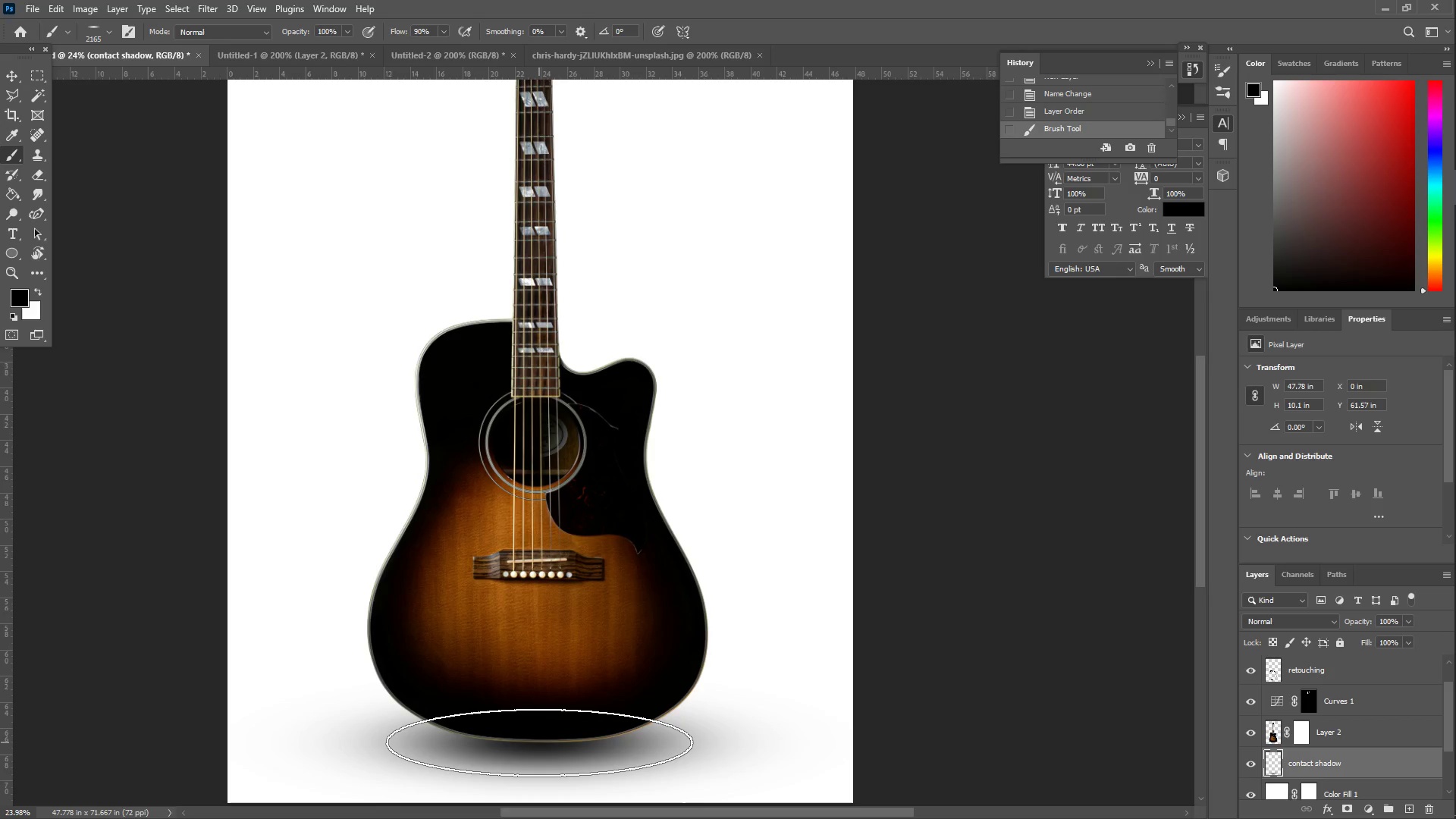 
left_click([539, 742])
 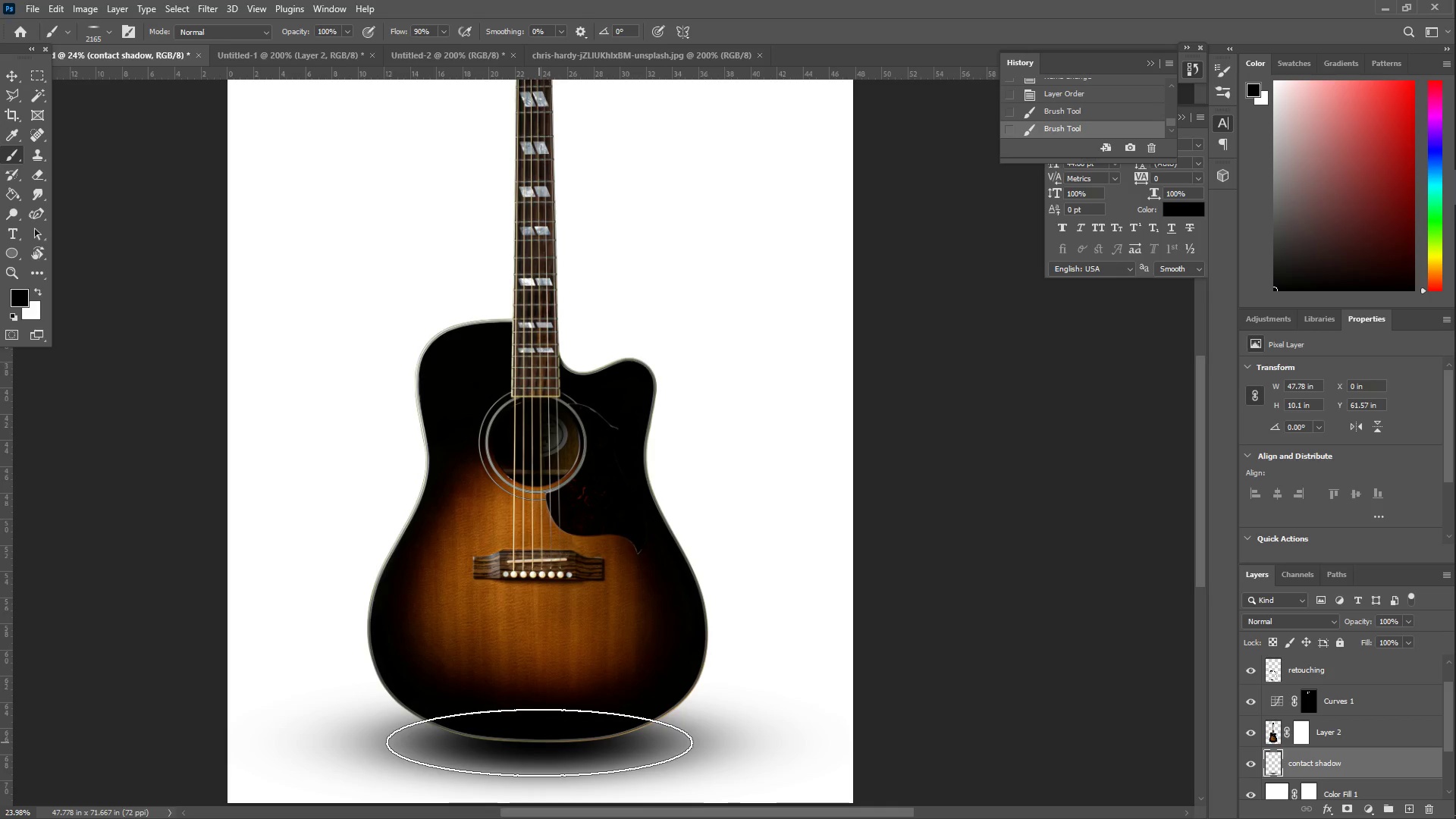 
left_click([539, 742])
 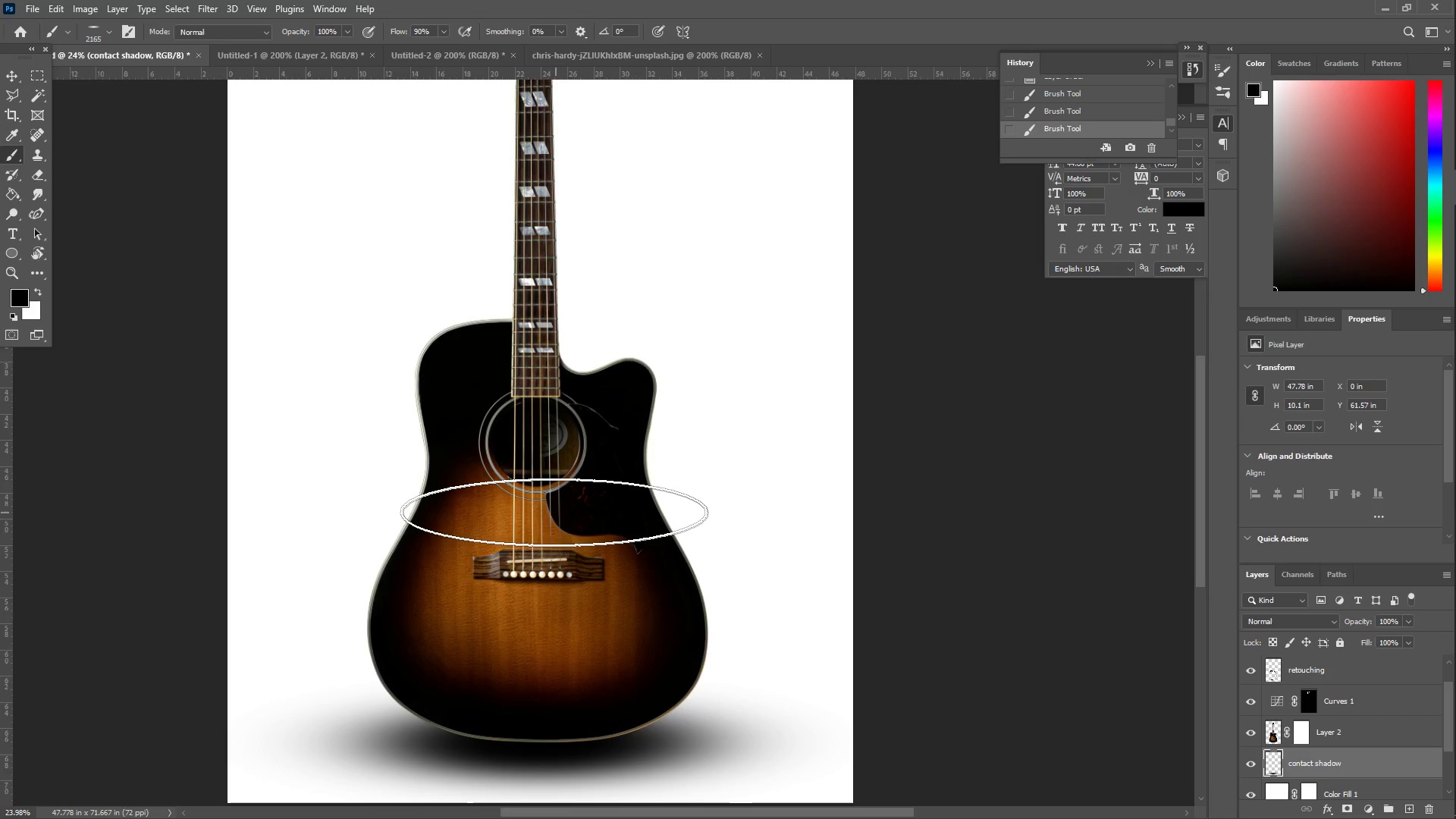 
key(Z)
 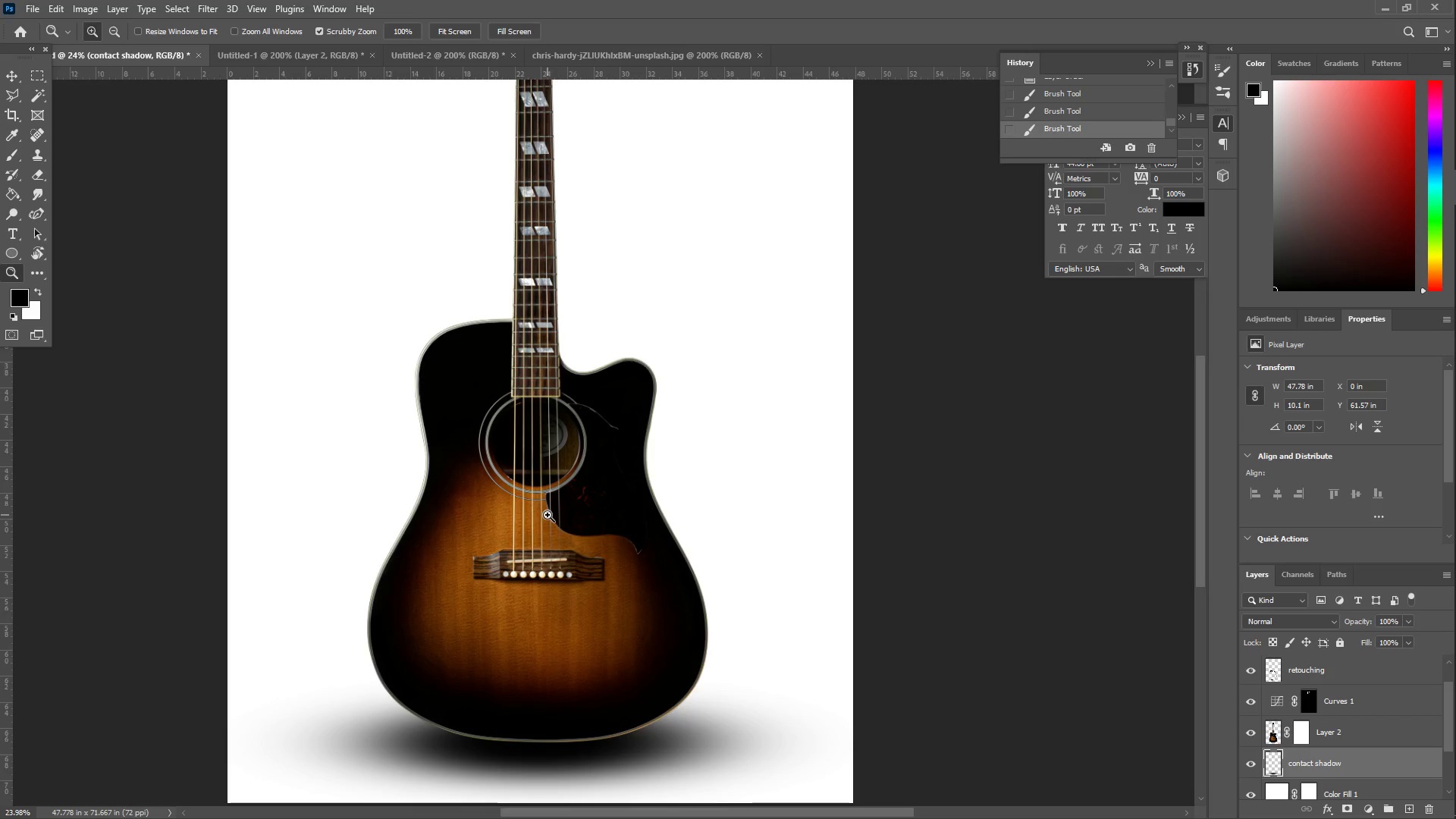 
left_click_drag(start_coordinate=[535, 514], to_coordinate=[475, 534])
 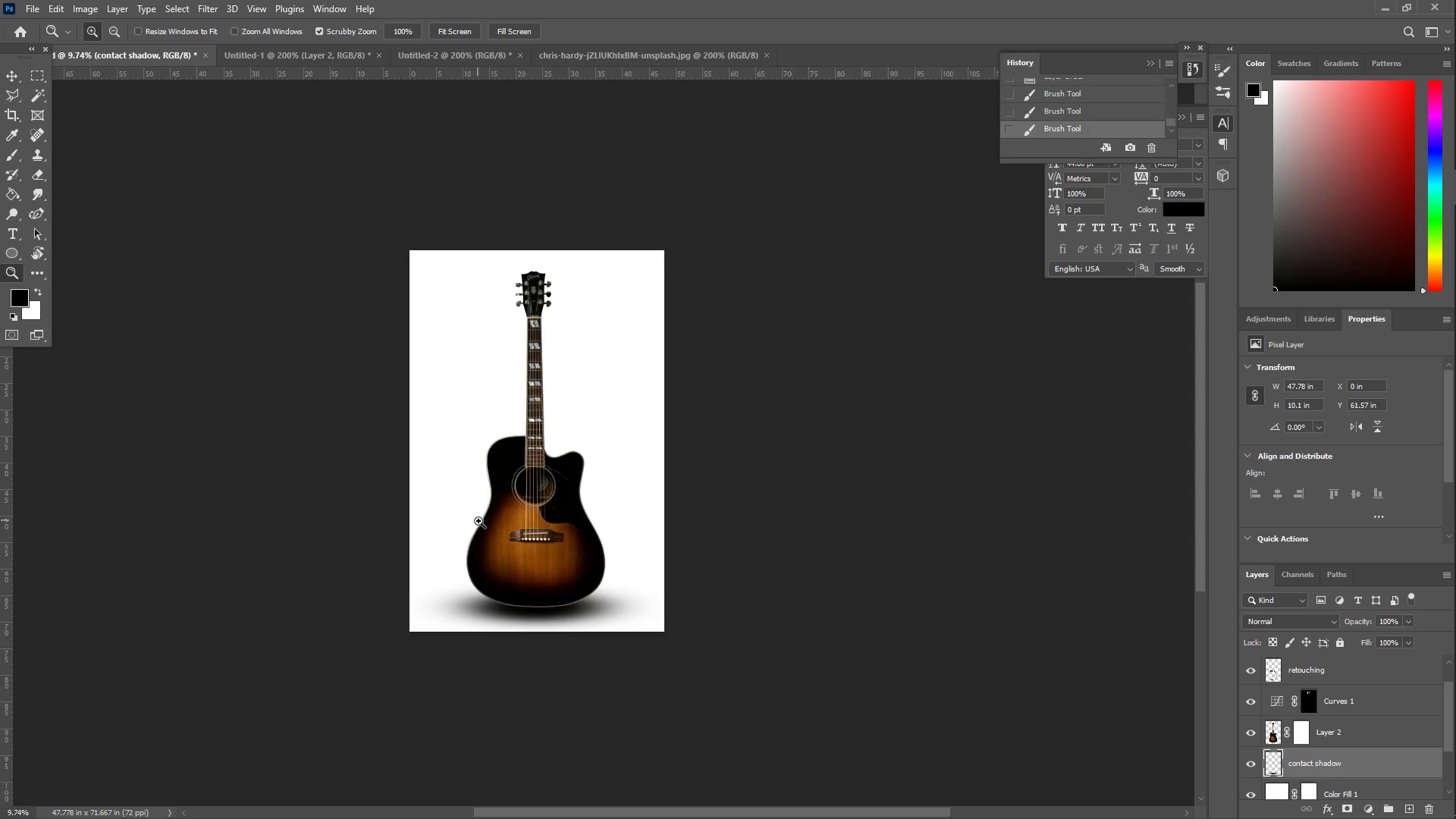 
left_click_drag(start_coordinate=[491, 521], to_coordinate=[551, 541])
 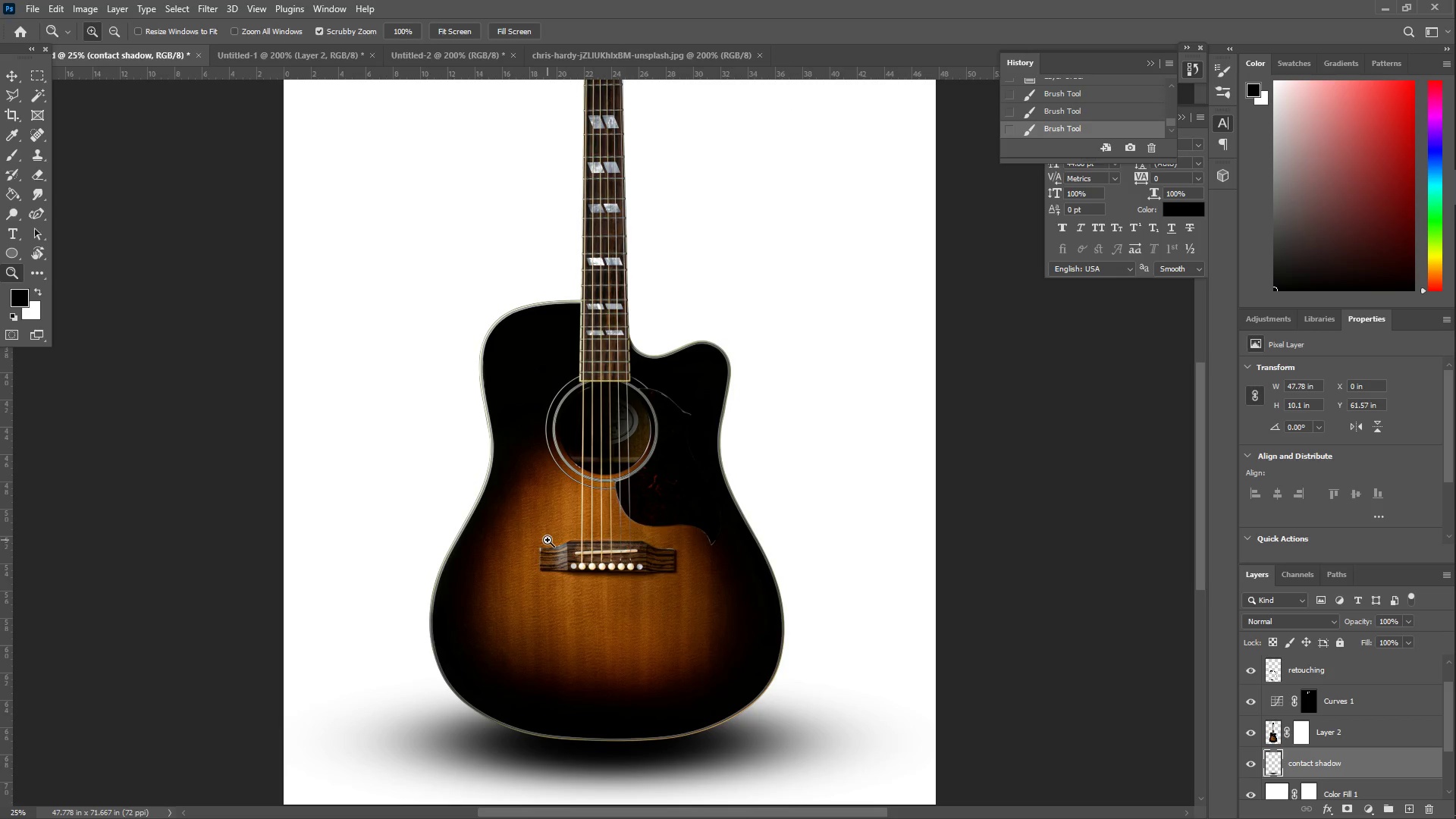 
wait(5.83)
 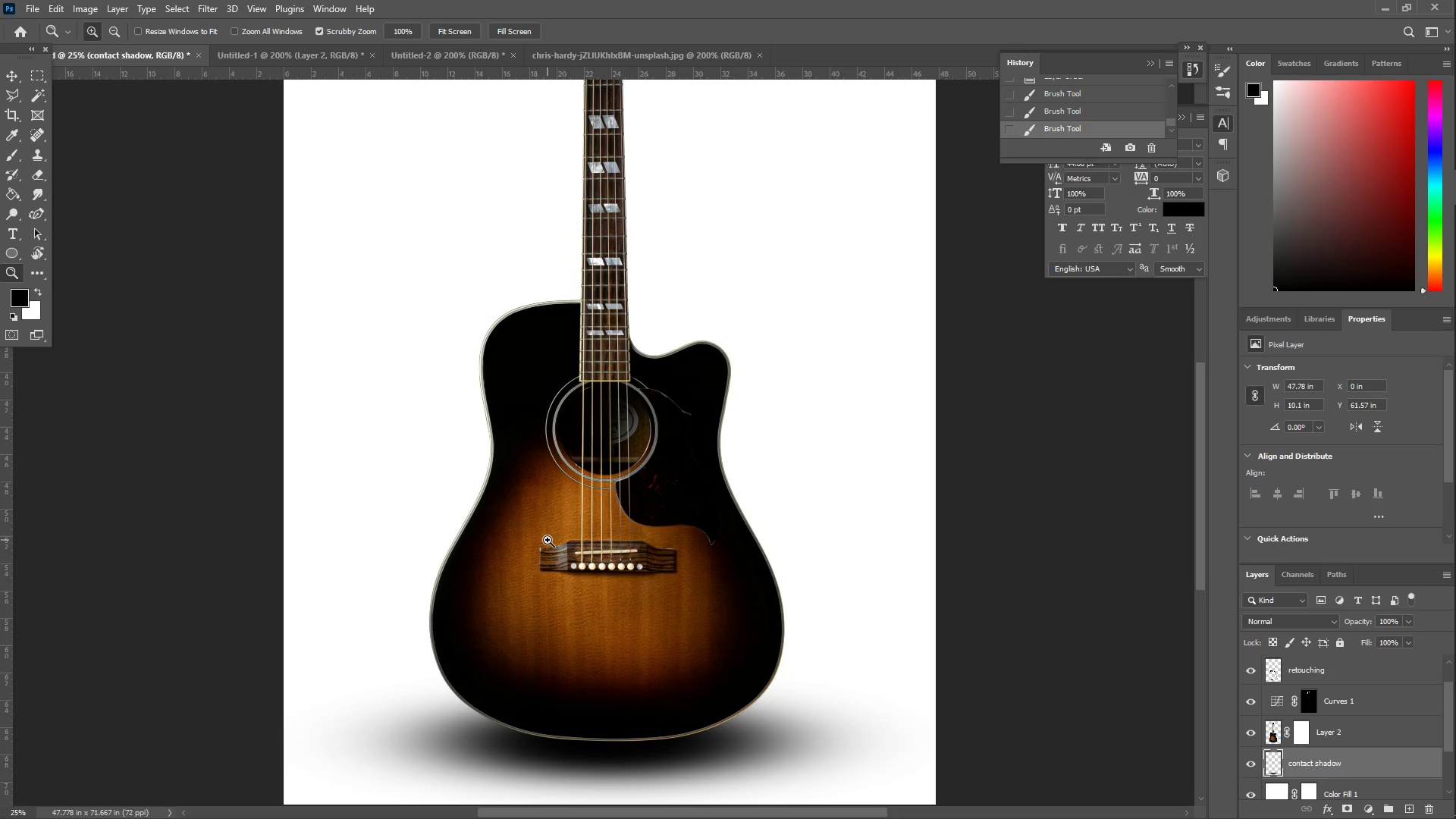 
key(Control+Z)
 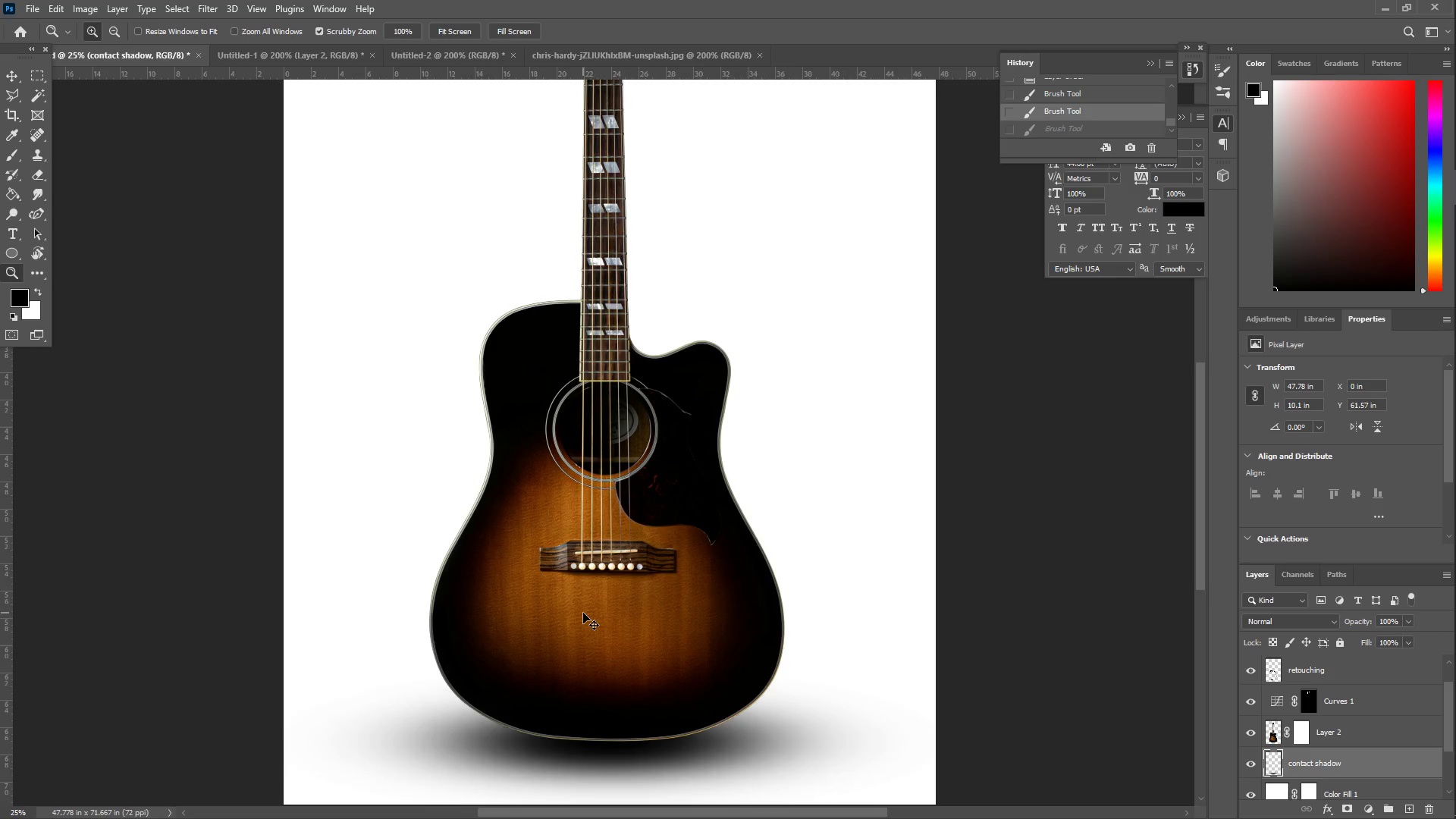 
key(Control+Z)
 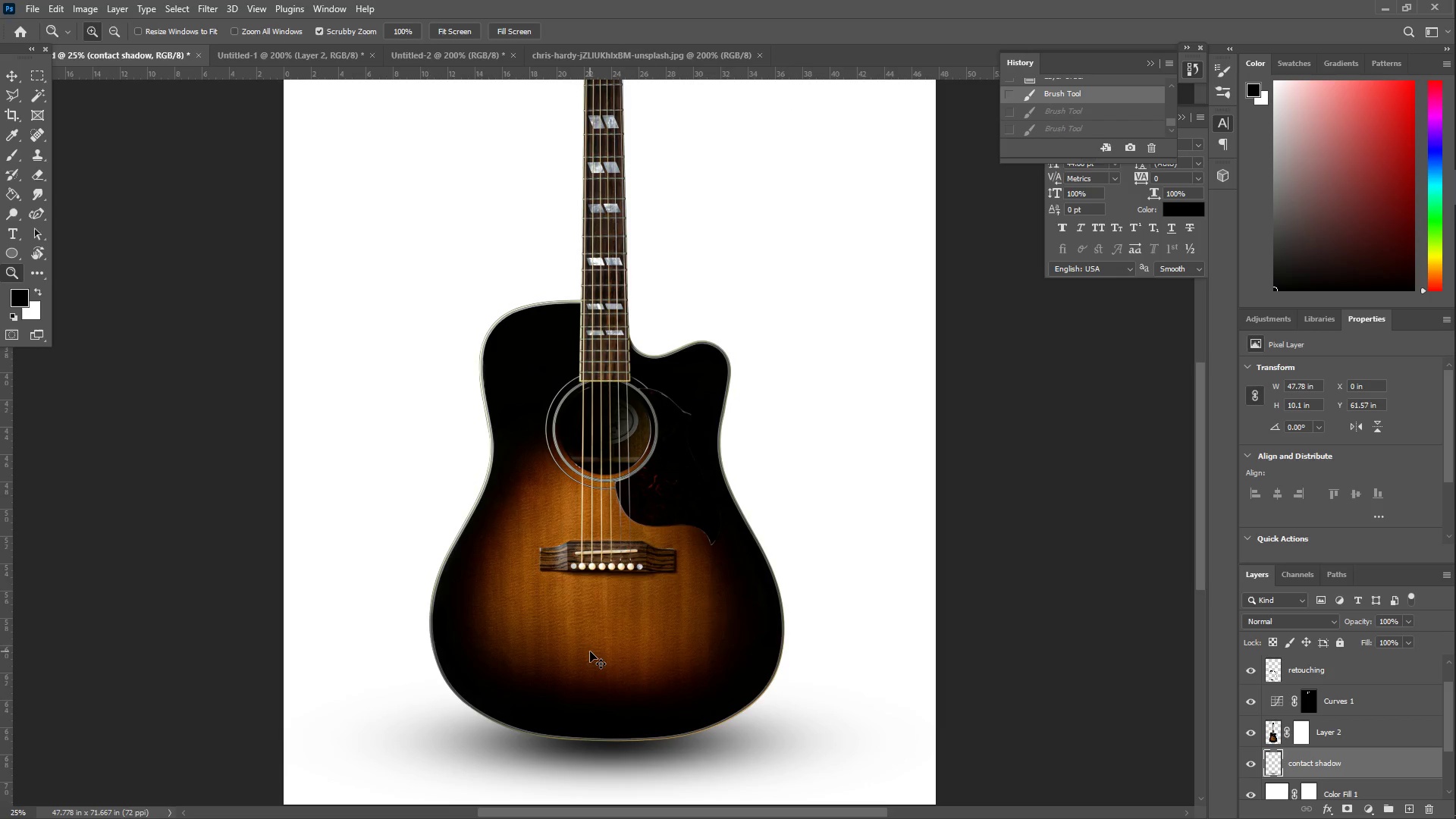 
key(Control+Z)
 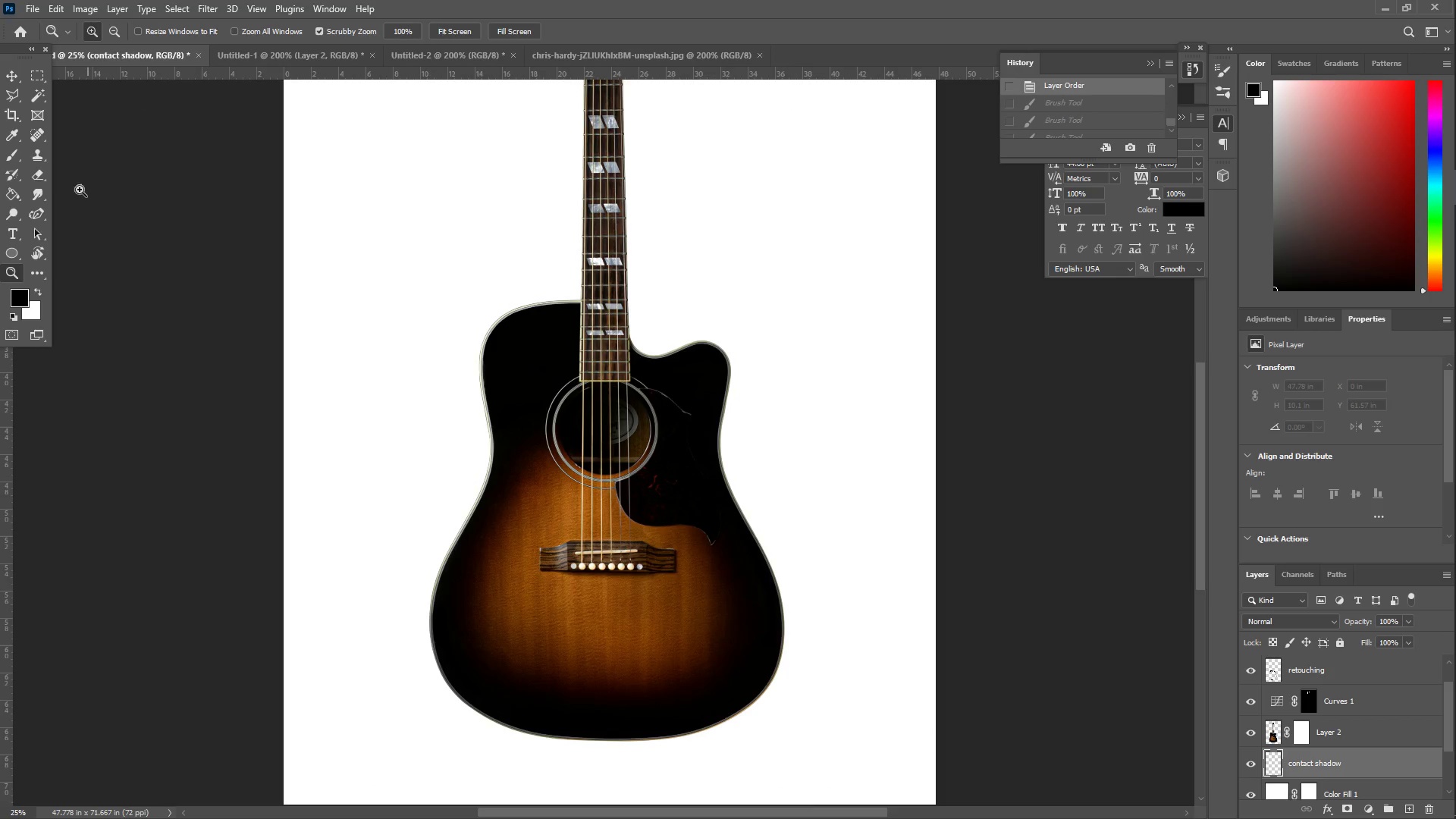 
mouse_move([30, 154])
 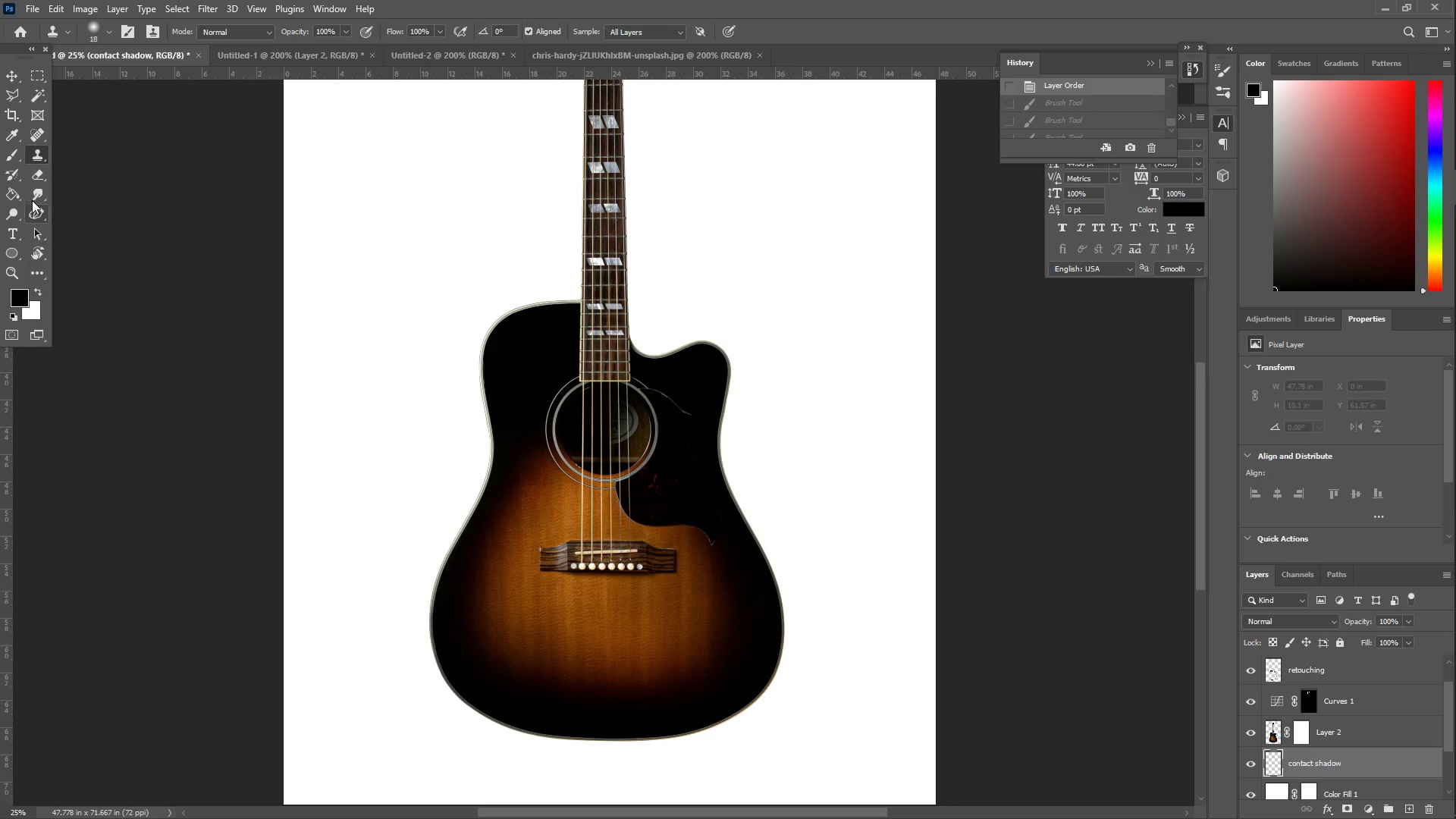 
key(B)
 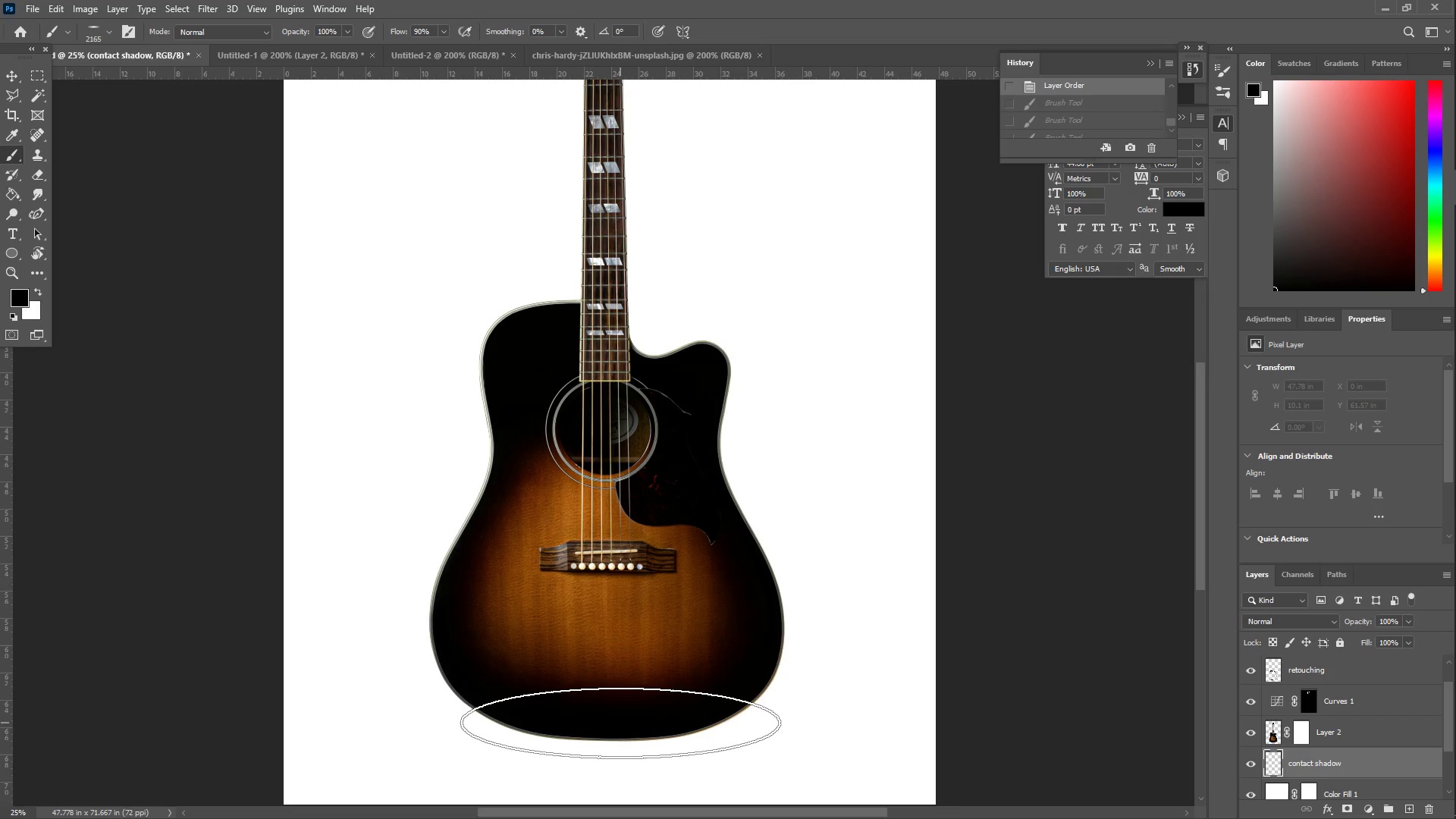 
left_click([620, 727])
 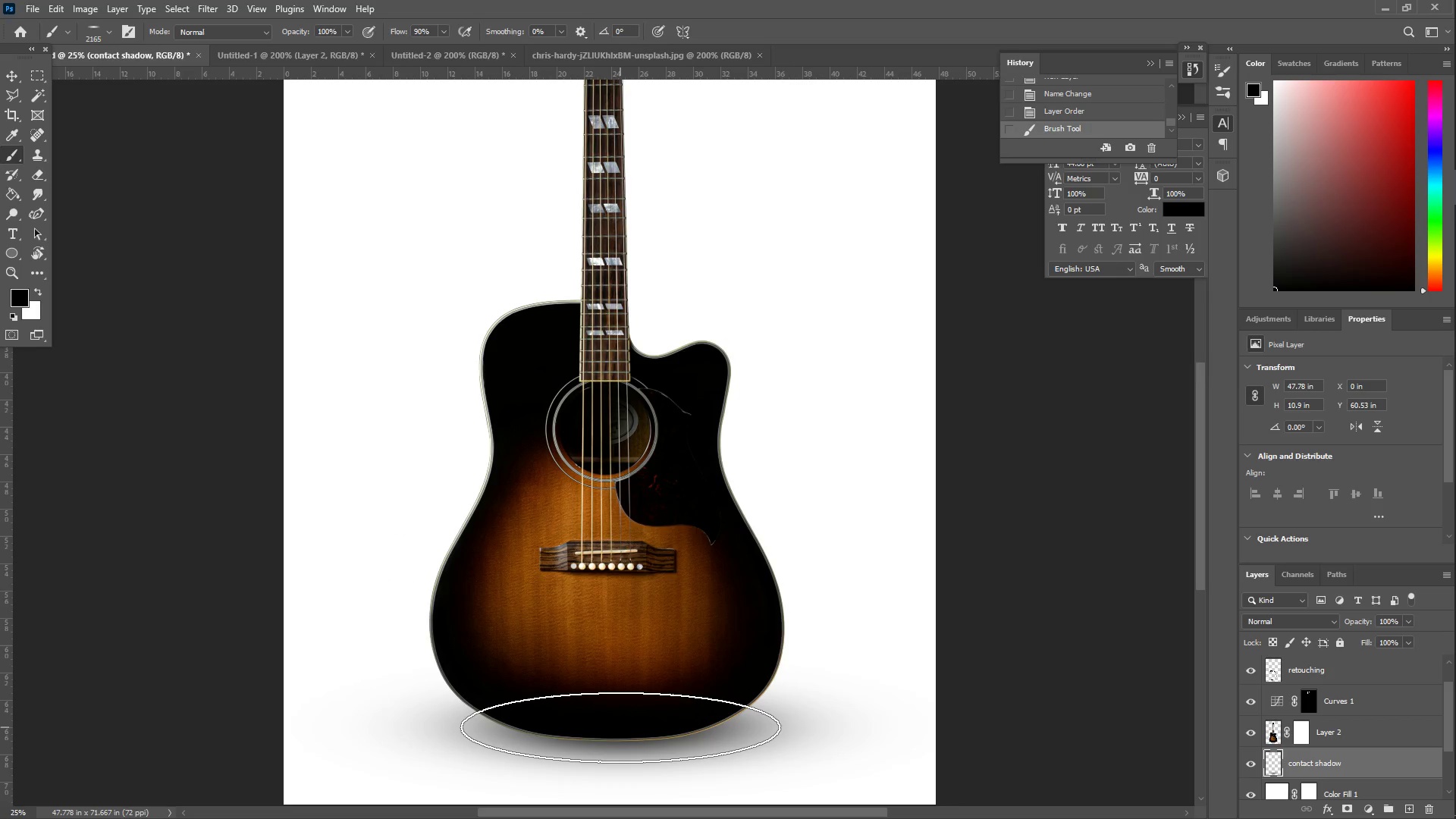 
left_click([620, 727])
 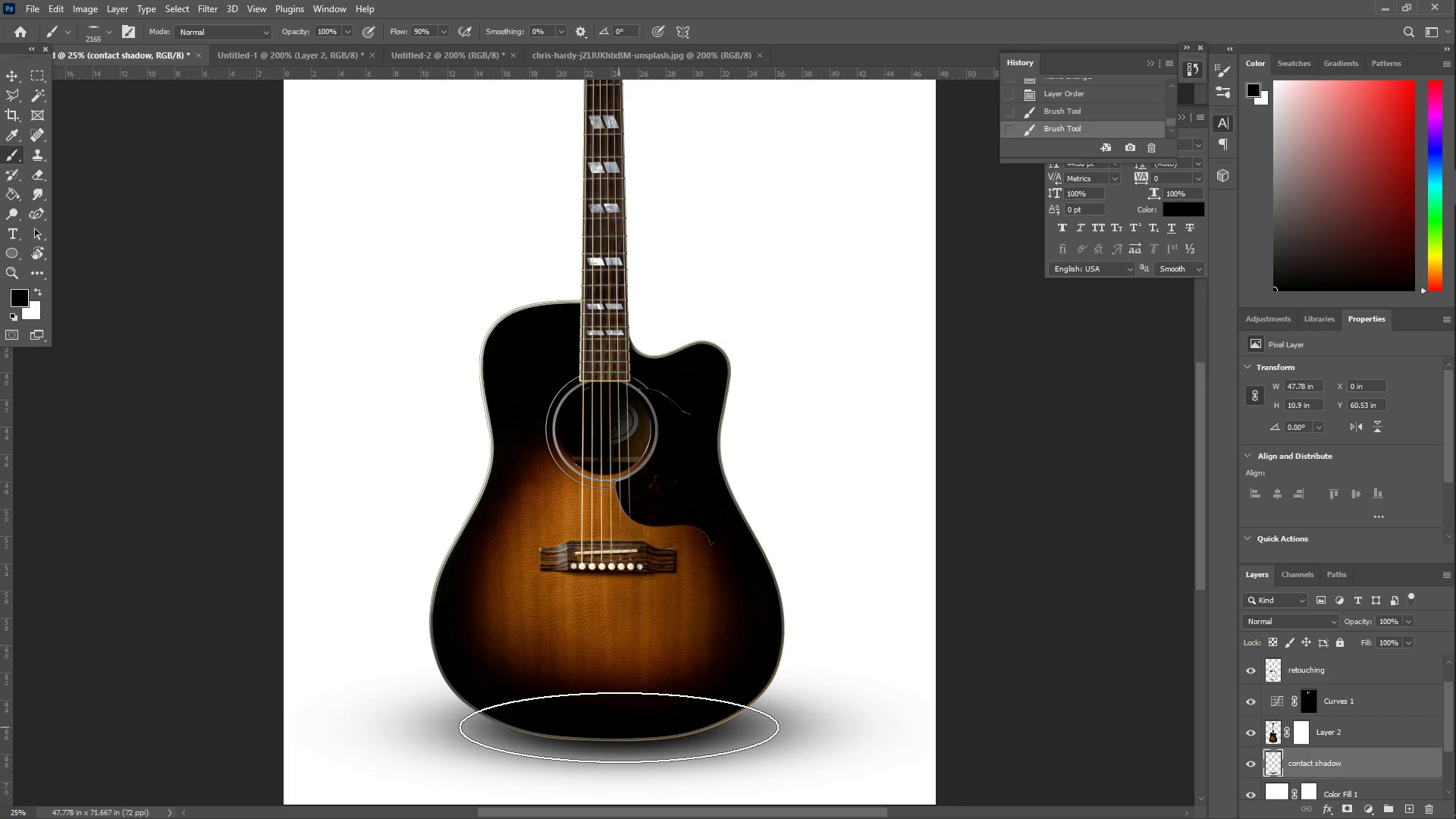 
left_click([619, 727])
 